 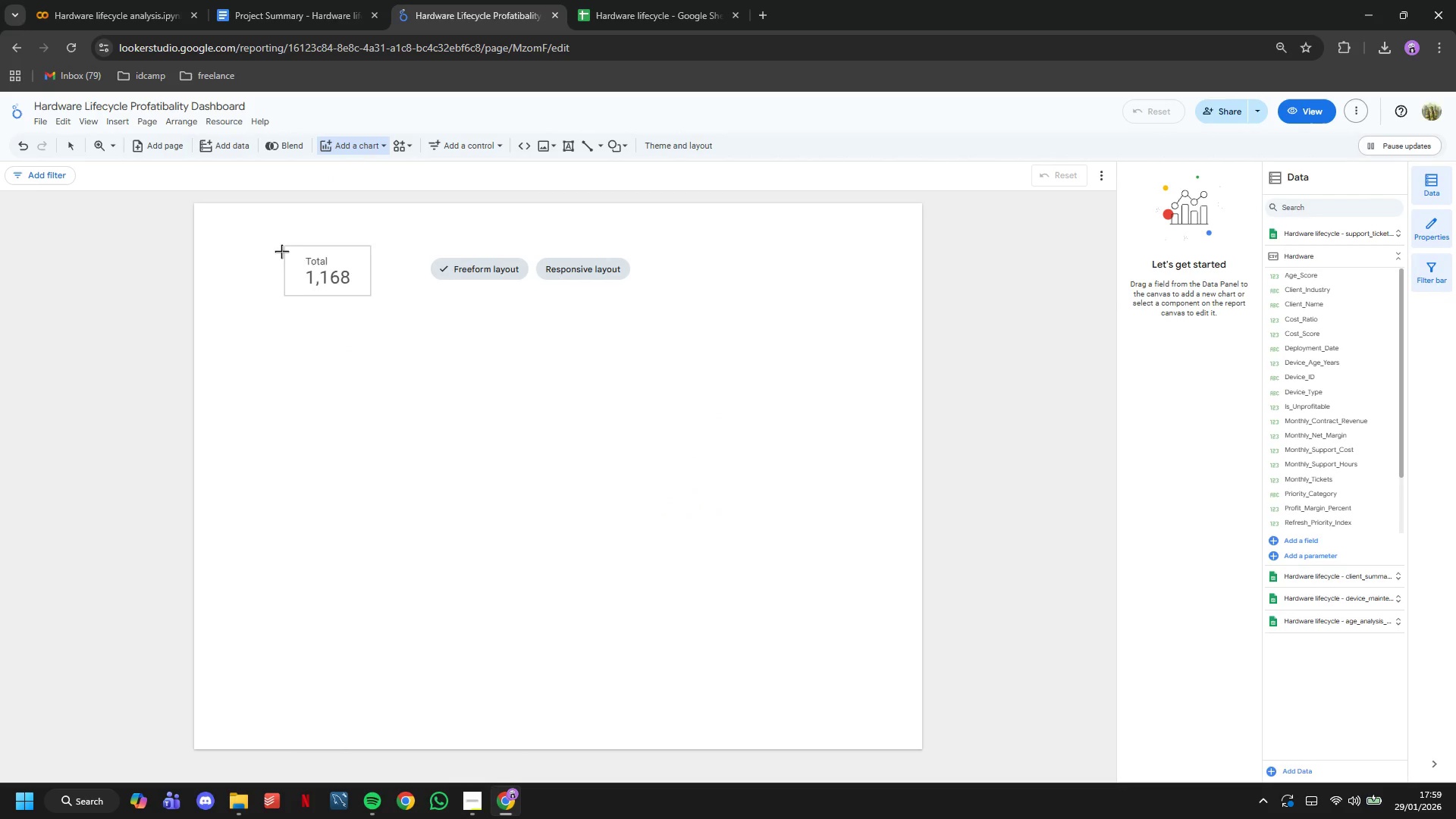 
left_click([245, 265])
 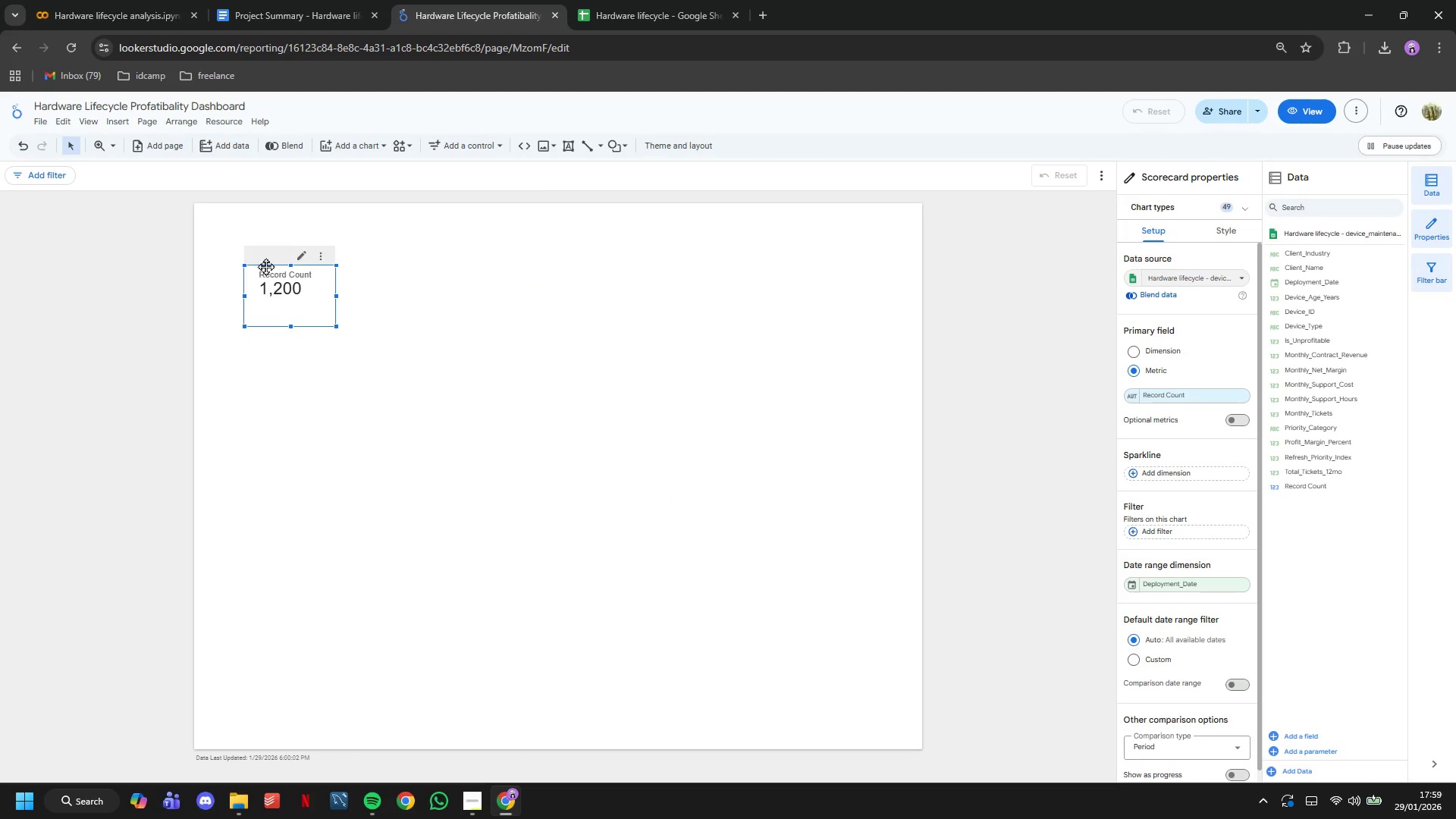 
wait(16.2)
 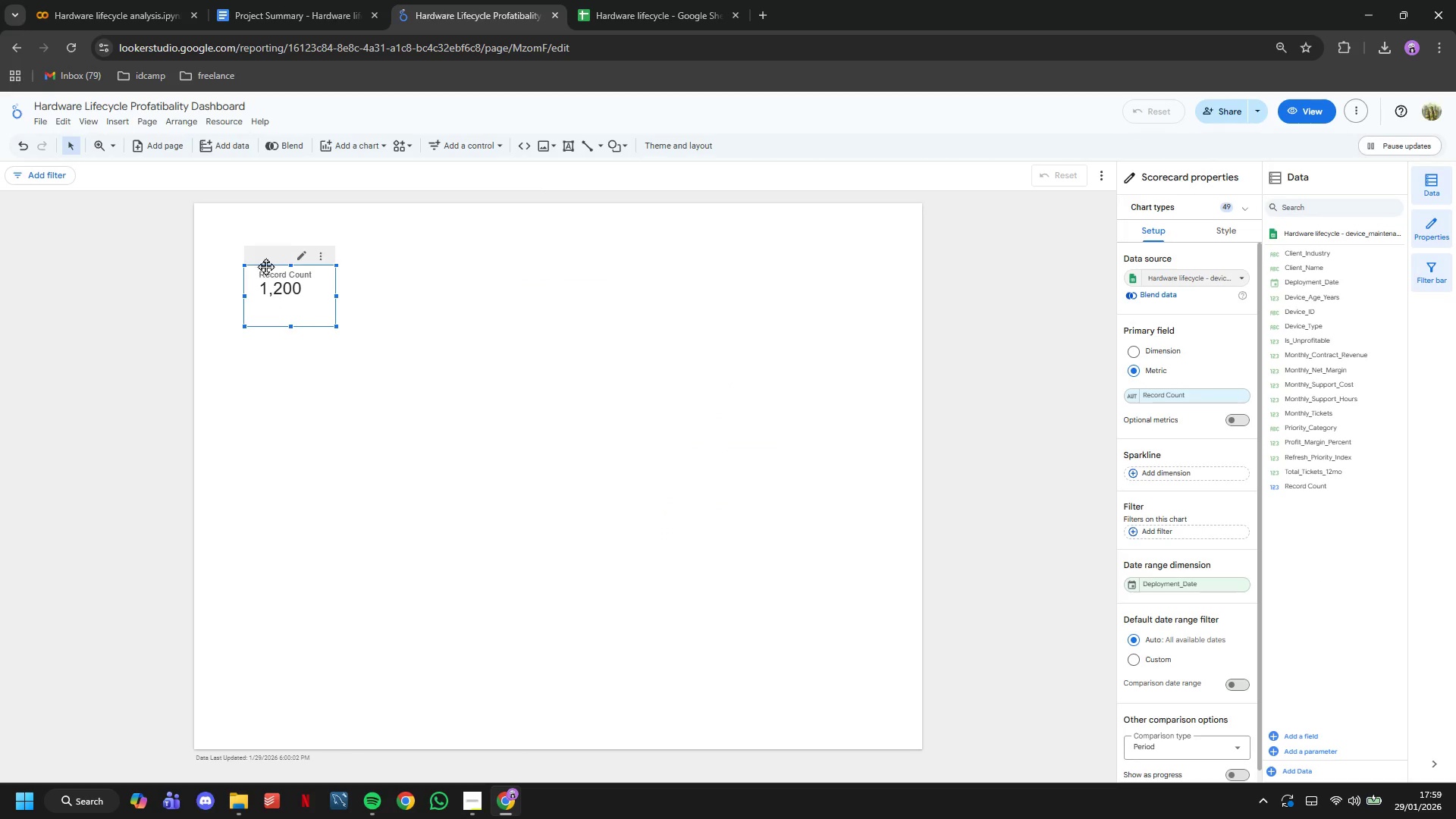 
left_click([1225, 277])
 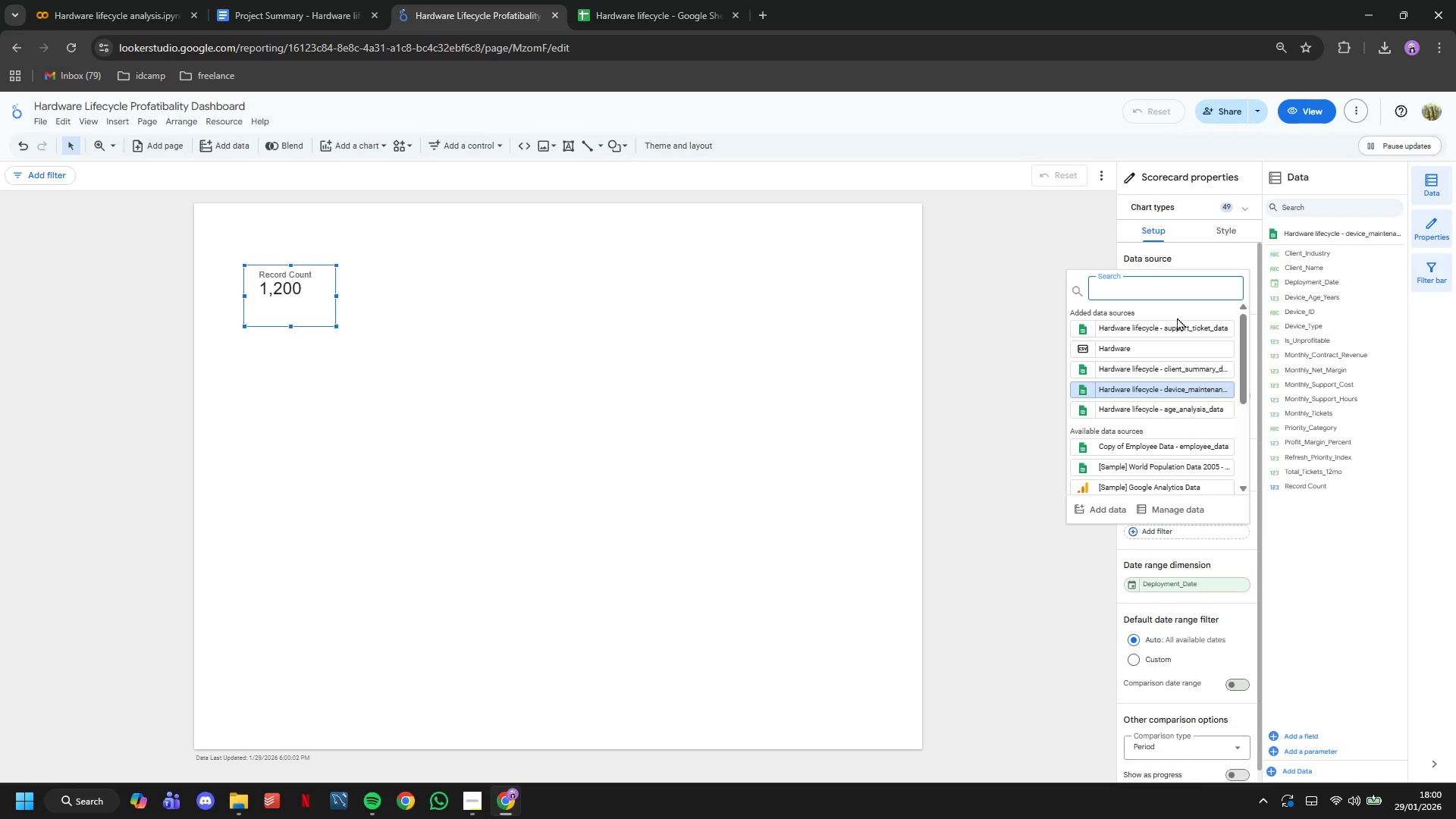 
left_click([1055, 320])
 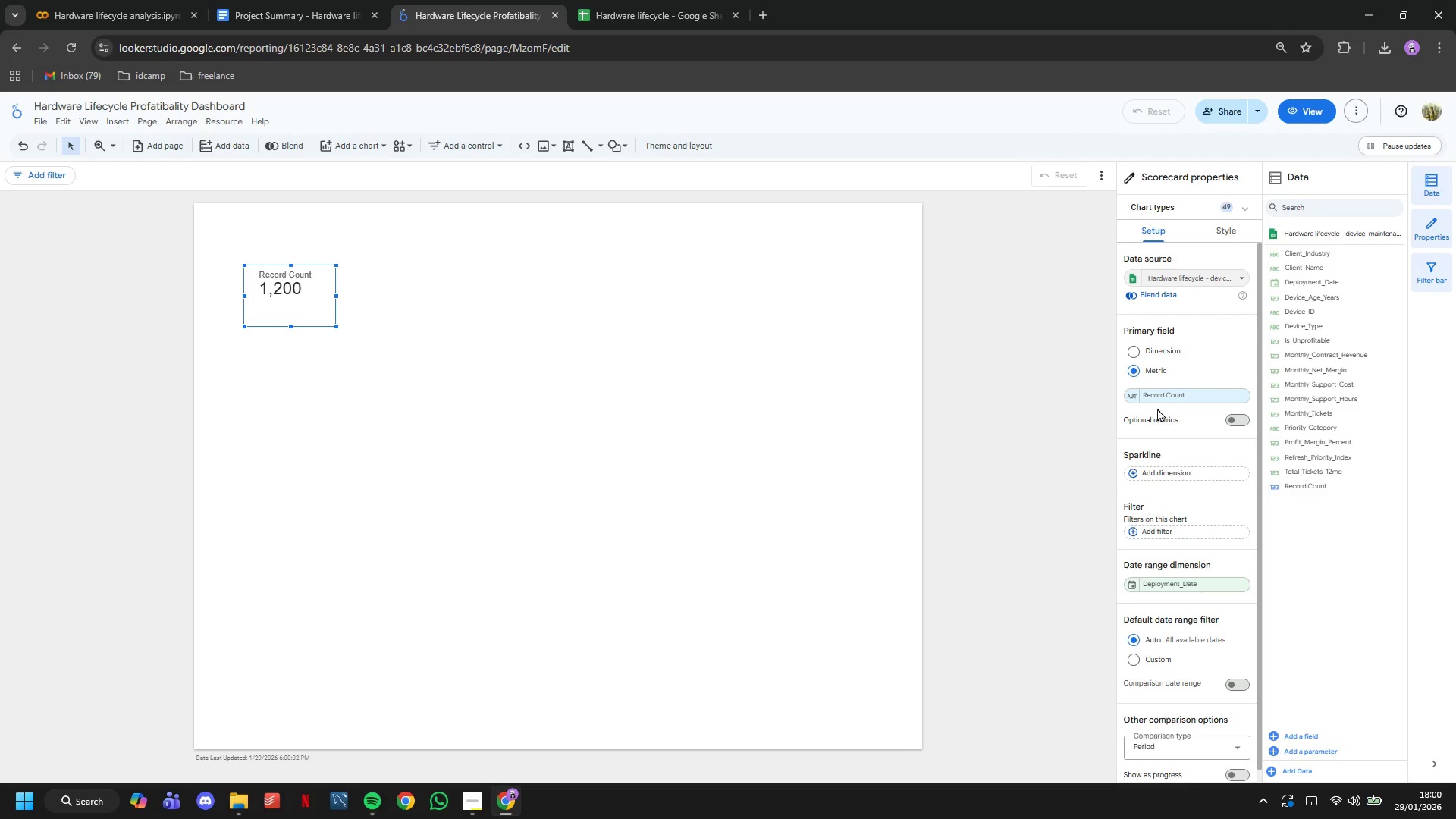 
double_click([1169, 399])
 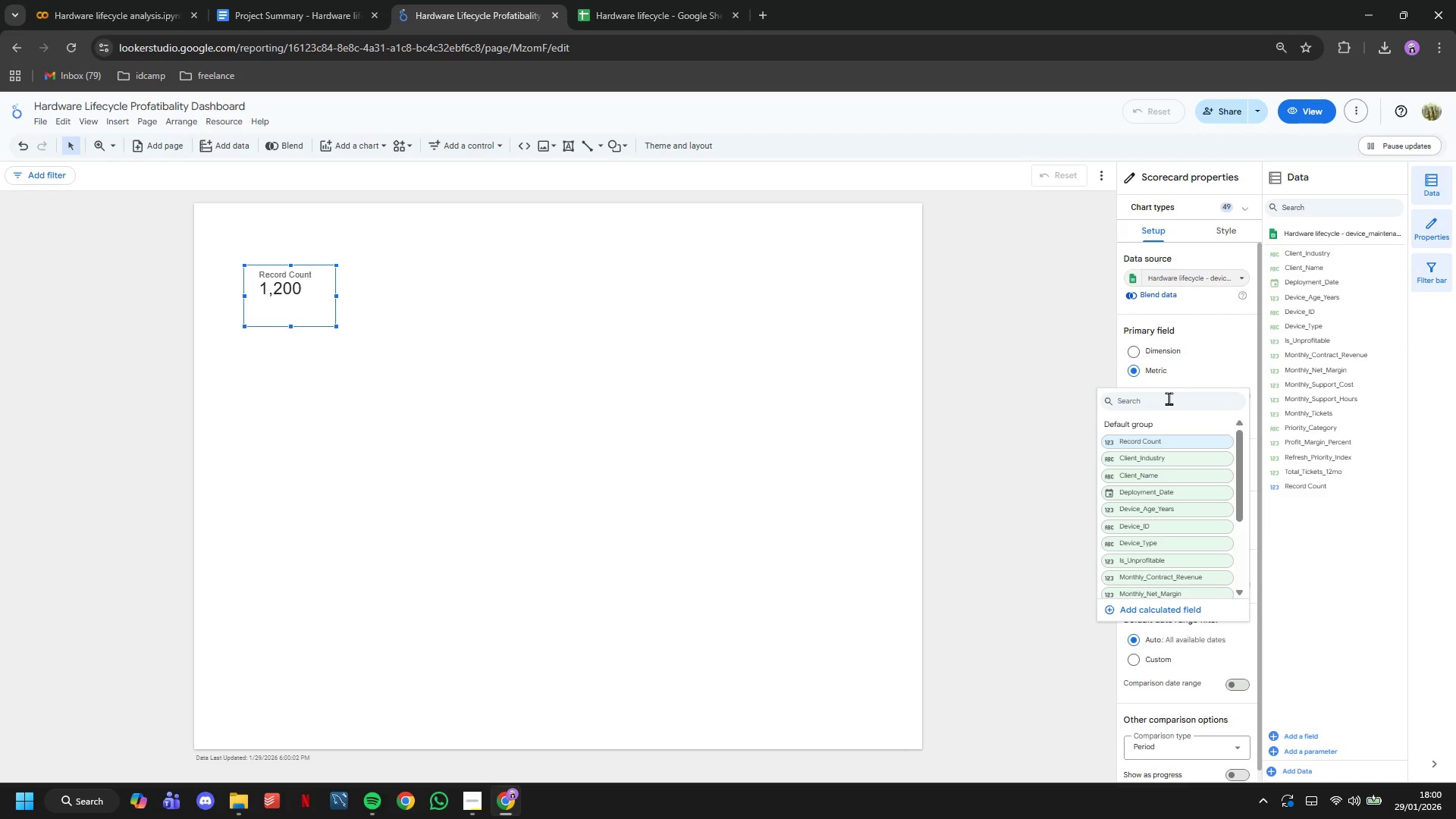 
type(mo)
 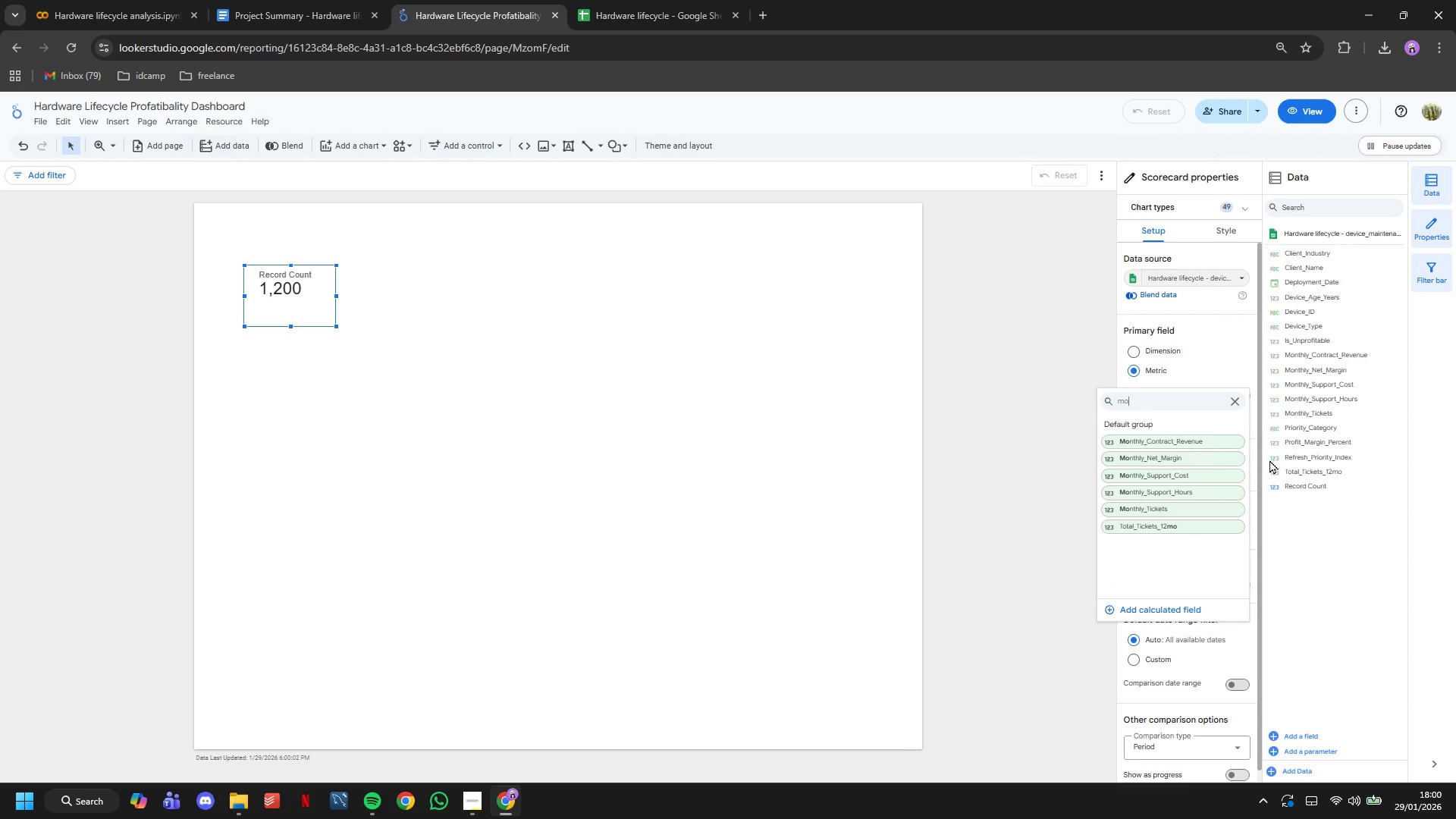 
left_click([1221, 440])
 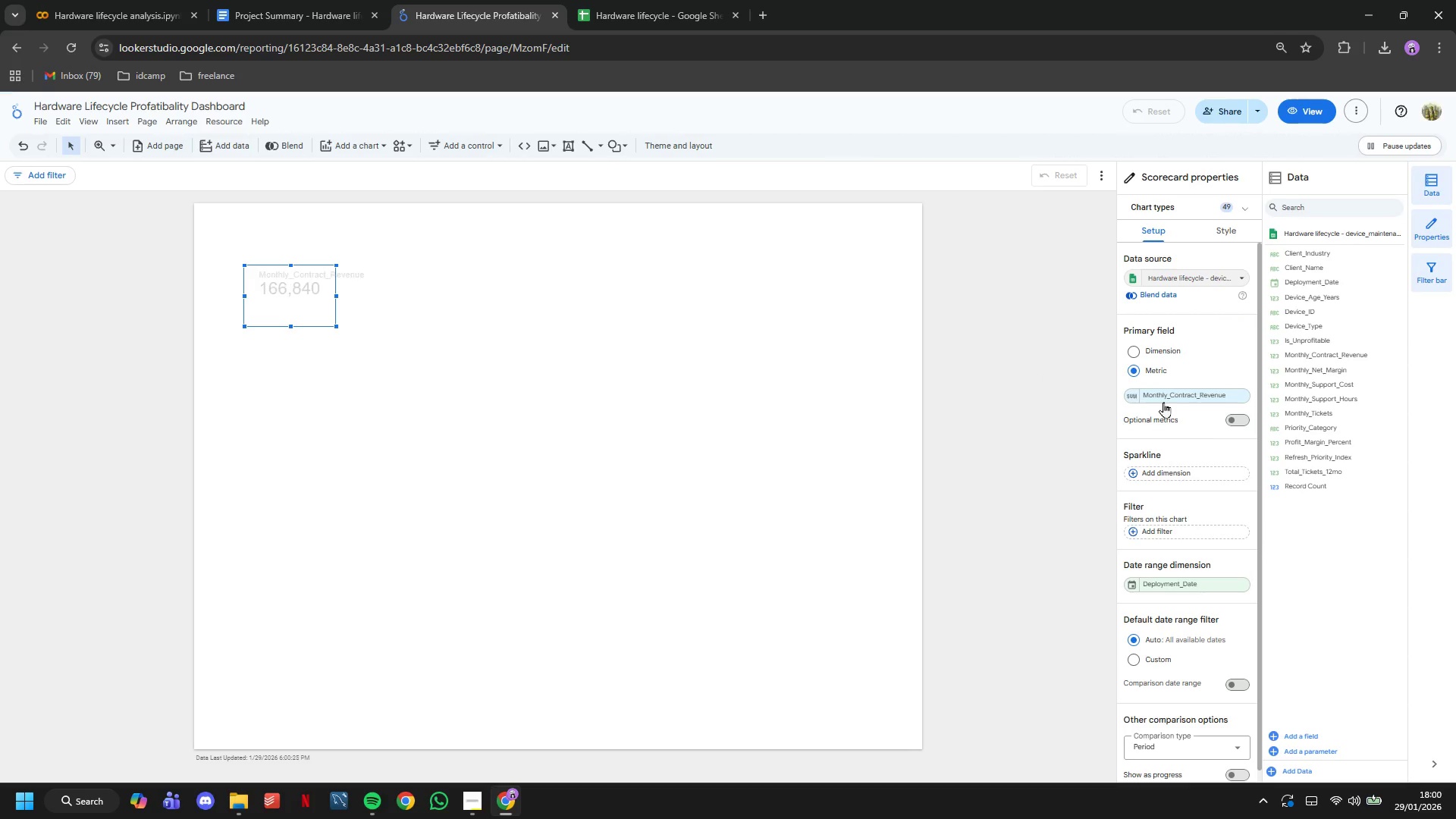 
left_click([1133, 395])
 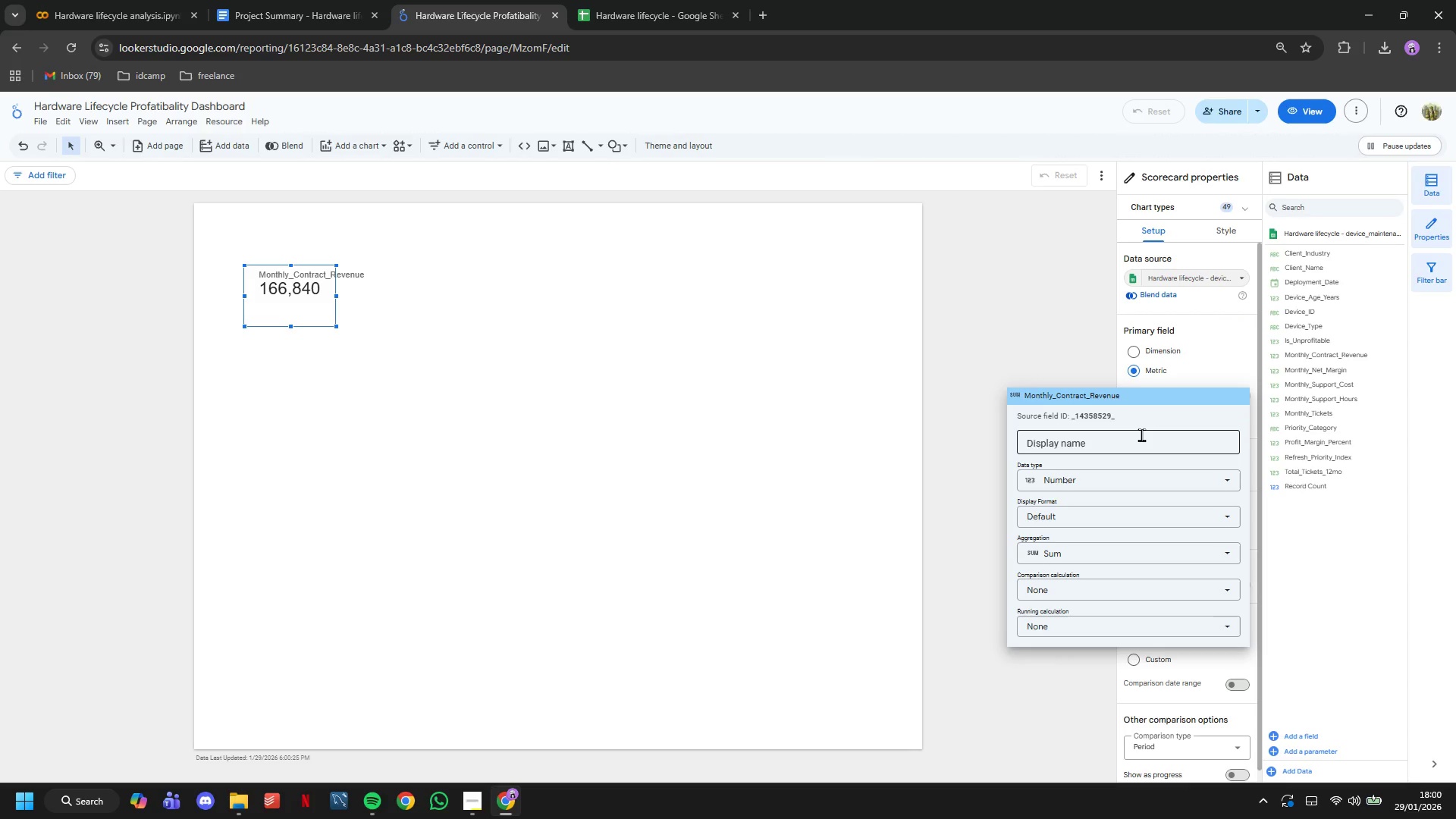 
left_click([1142, 435])
 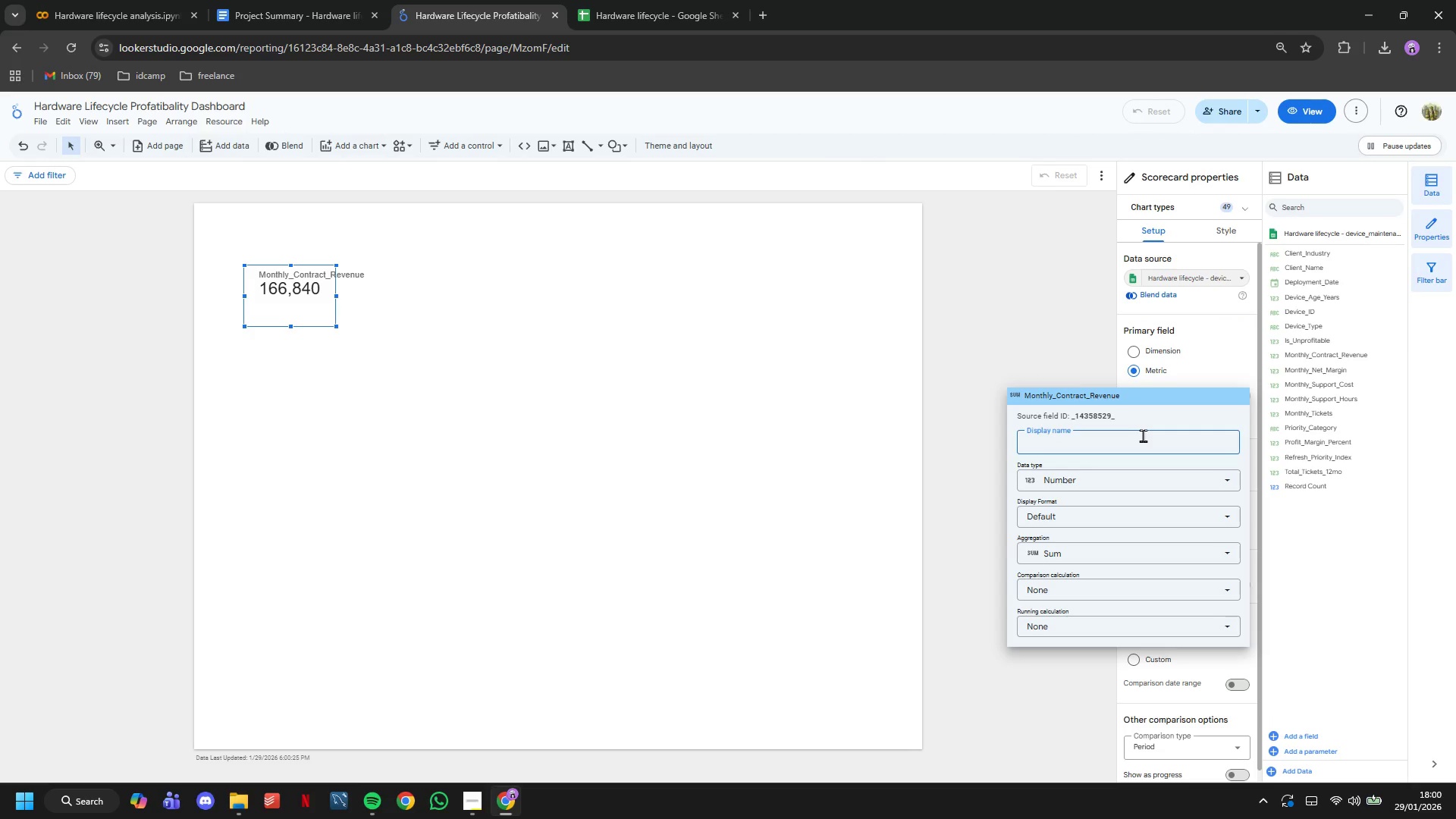 
type(Total Monthly Rve)
key(Backspace)
key(Backspace)
type(ee)
key(Backspace)
type(venue)
 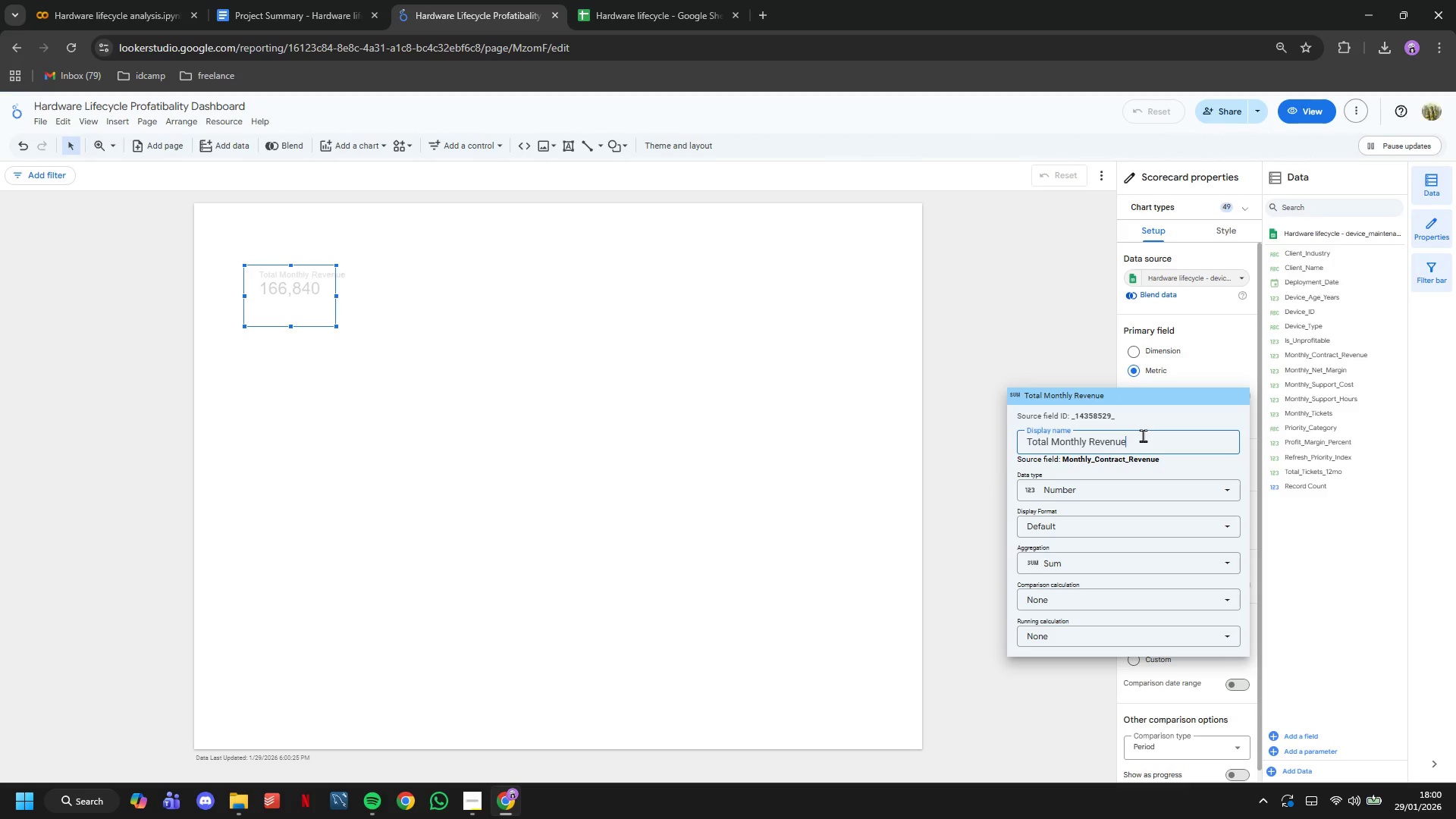 
key(Enter)
 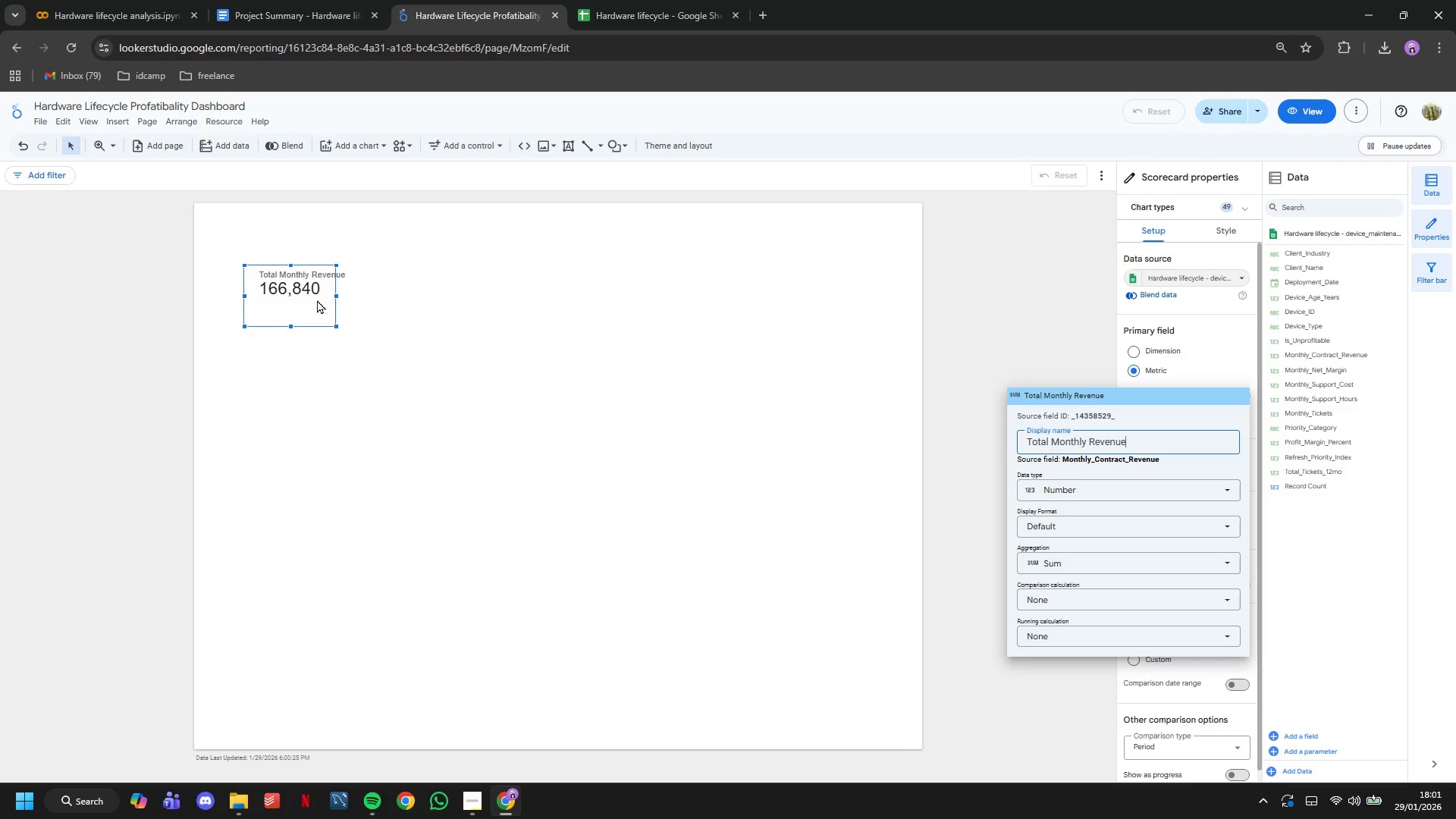 
wait(63.01)
 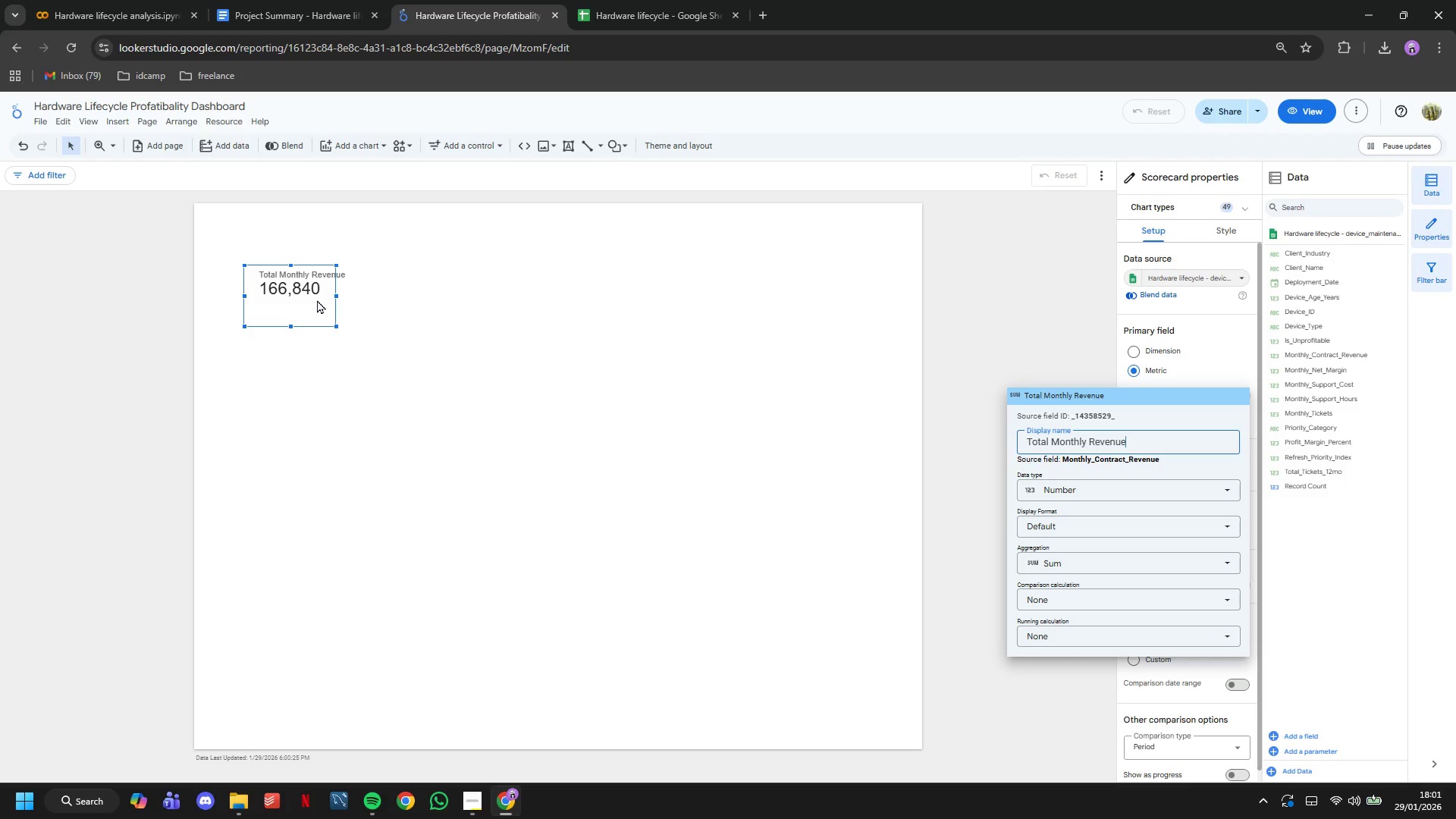 
left_click([1151, 500])
 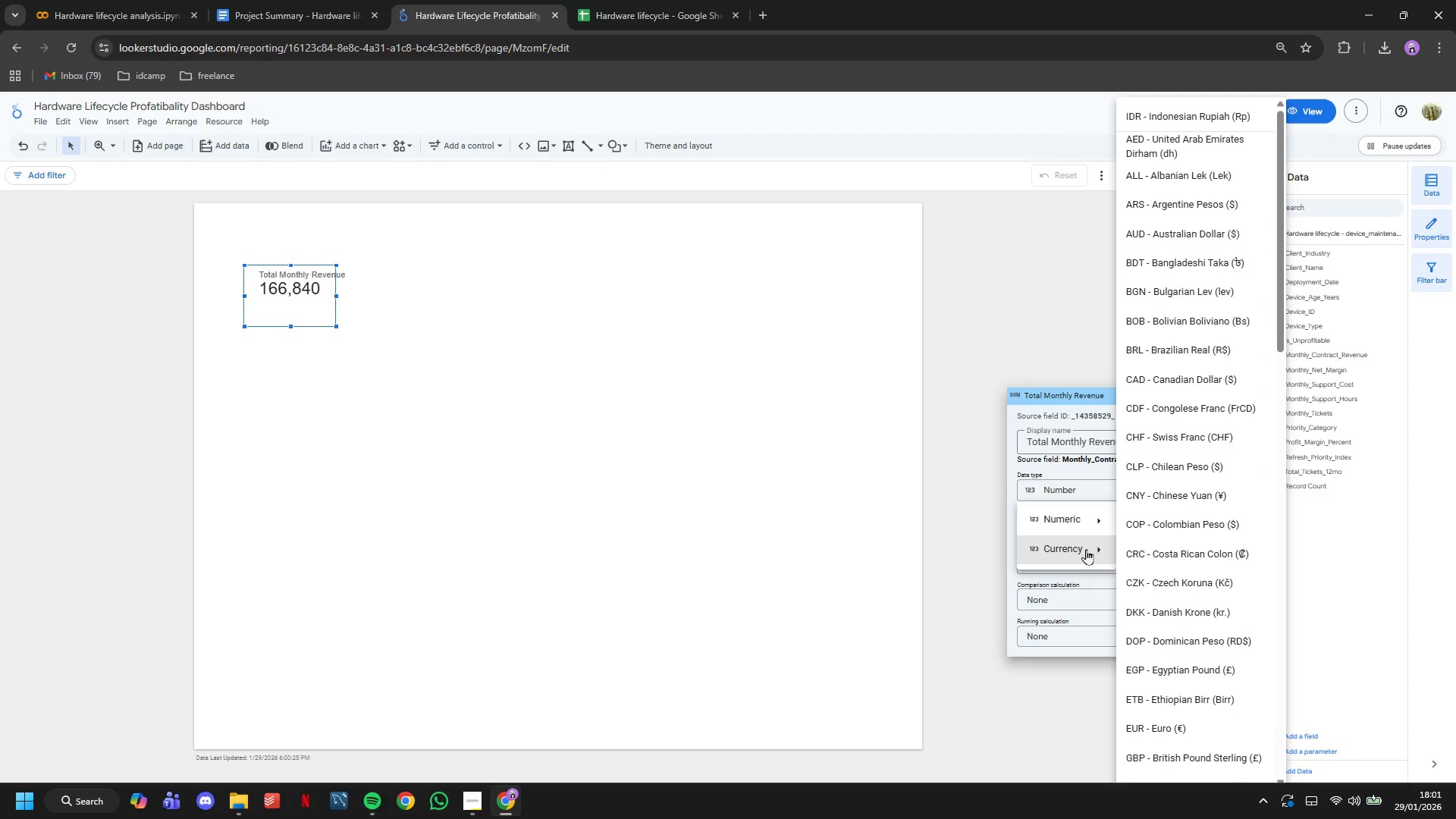 
scroll: coordinate [1172, 488], scroll_direction: down, amount: 23.0
 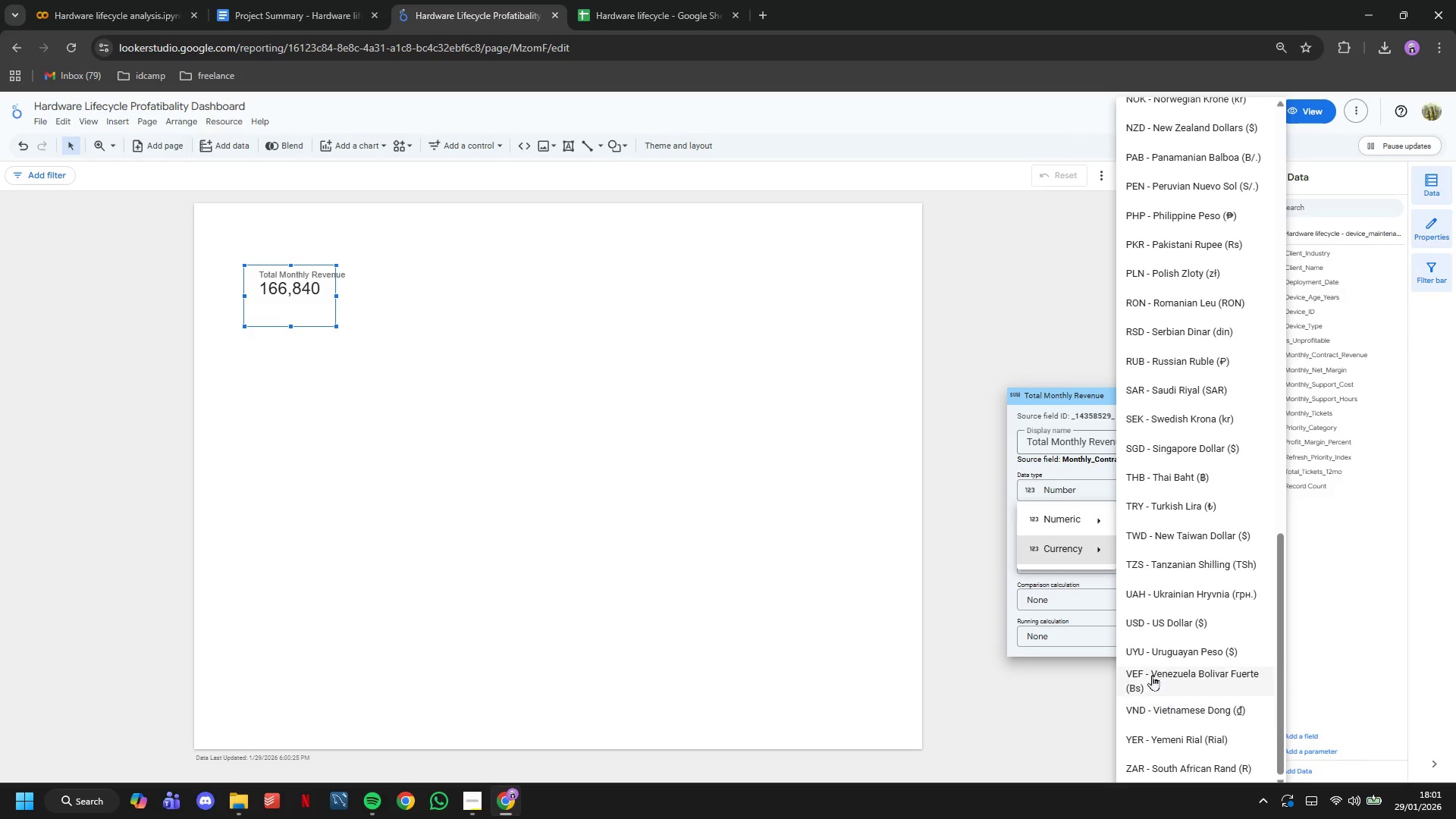 
left_click([1153, 630])
 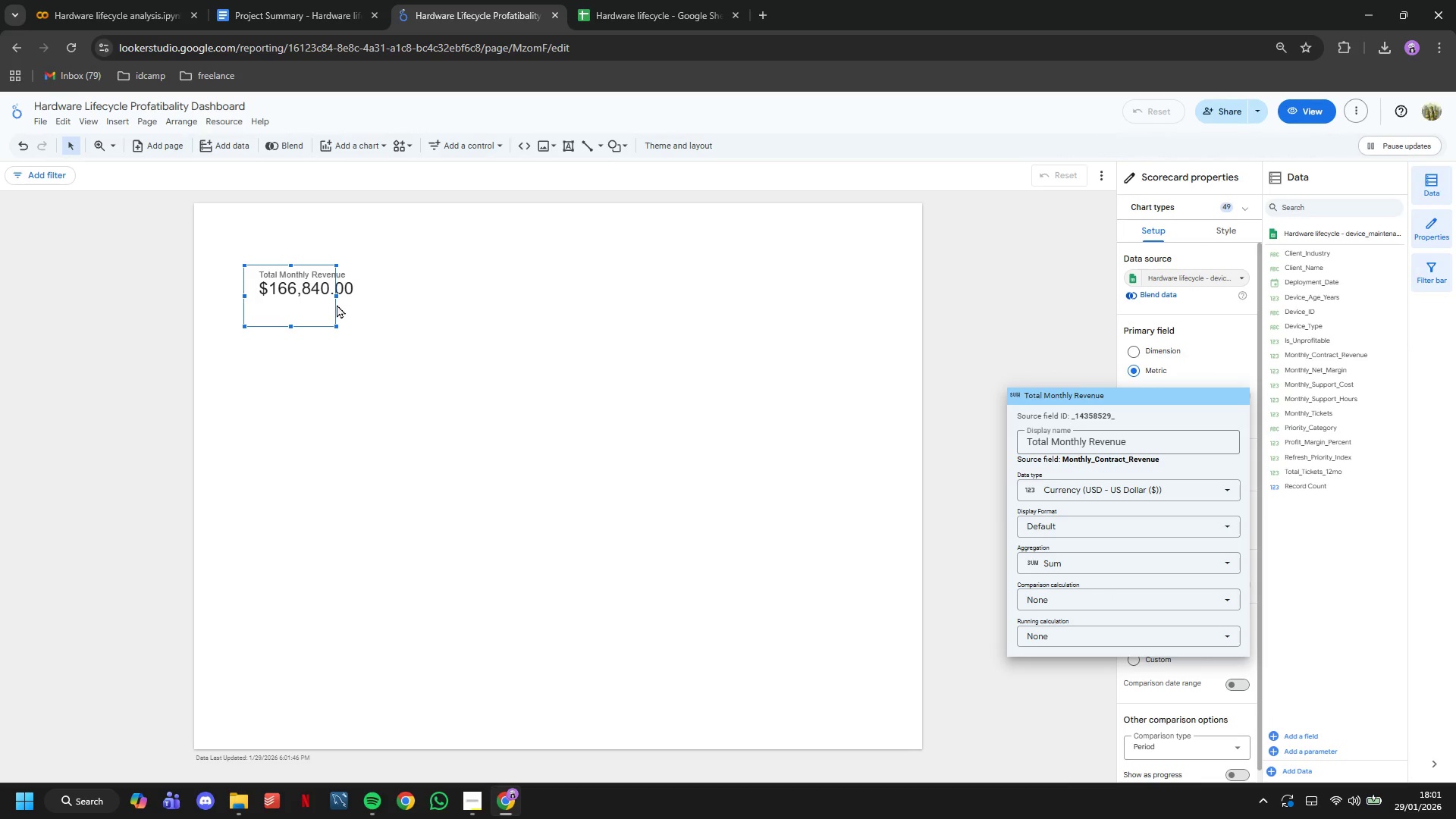 
left_click([339, 294])
 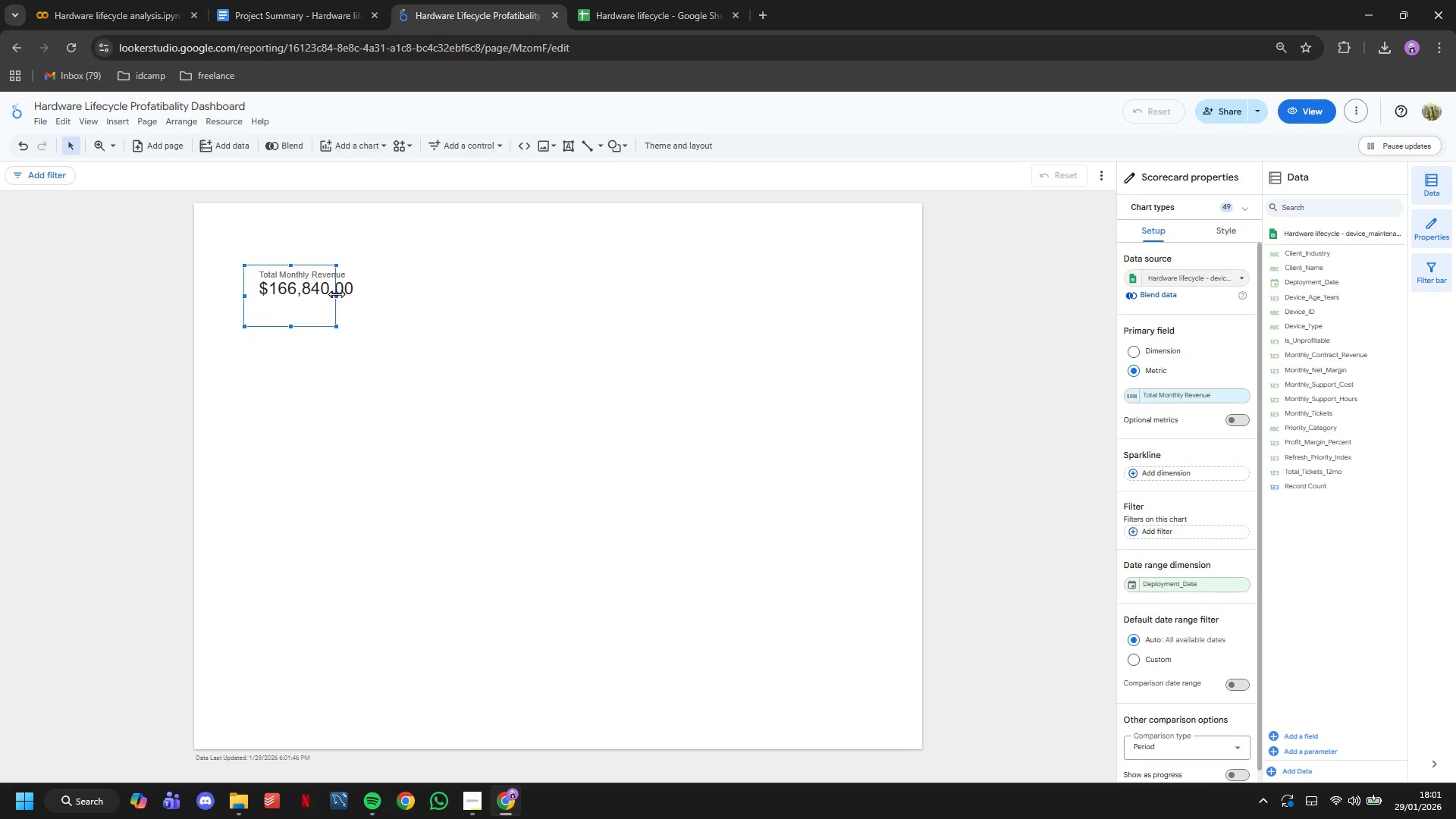 
left_click_drag(start_coordinate=[334, 293], to_coordinate=[346, 293])
 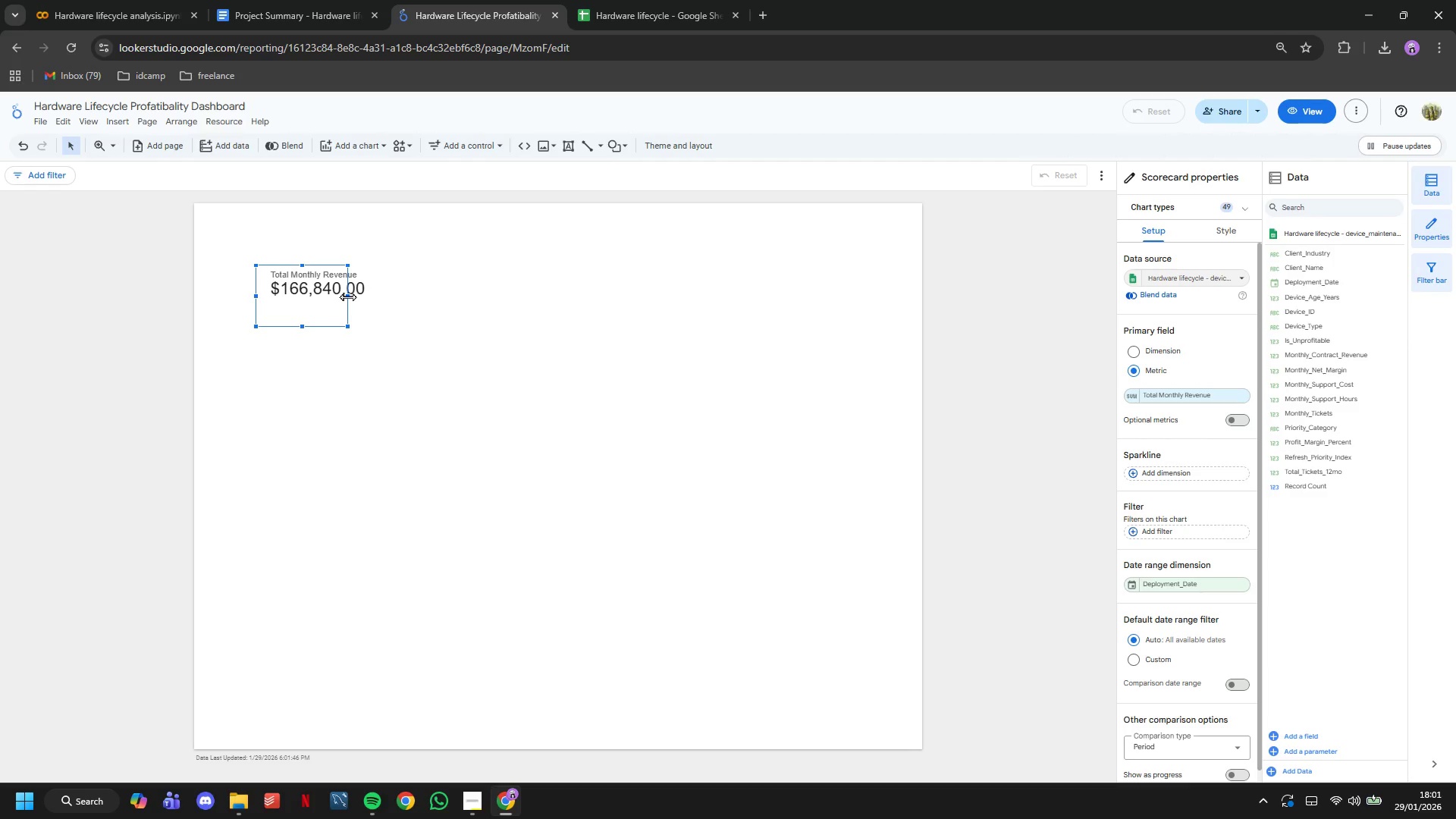 
left_click_drag(start_coordinate=[347, 296], to_coordinate=[383, 300])
 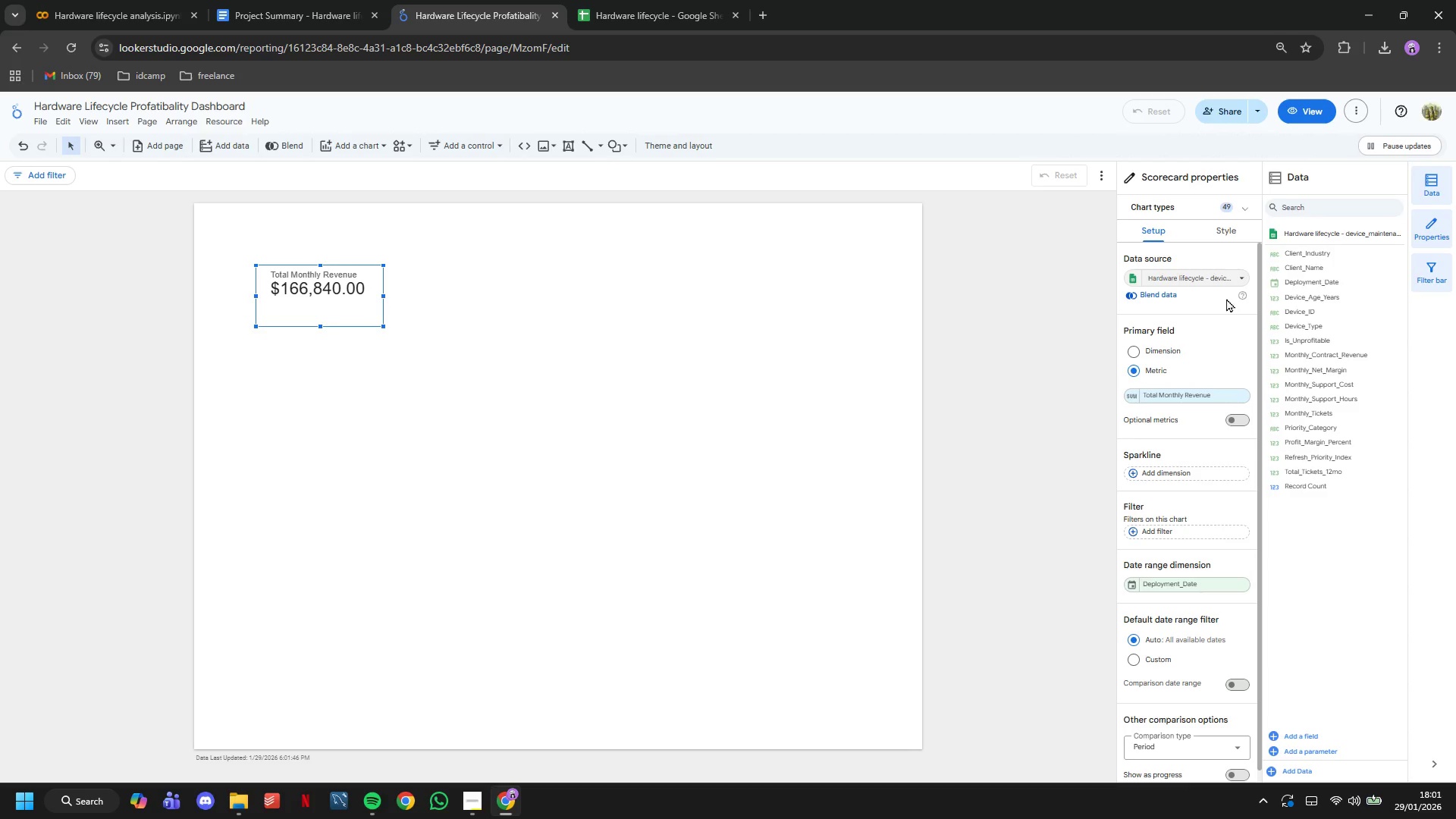 
left_click([1232, 238])
 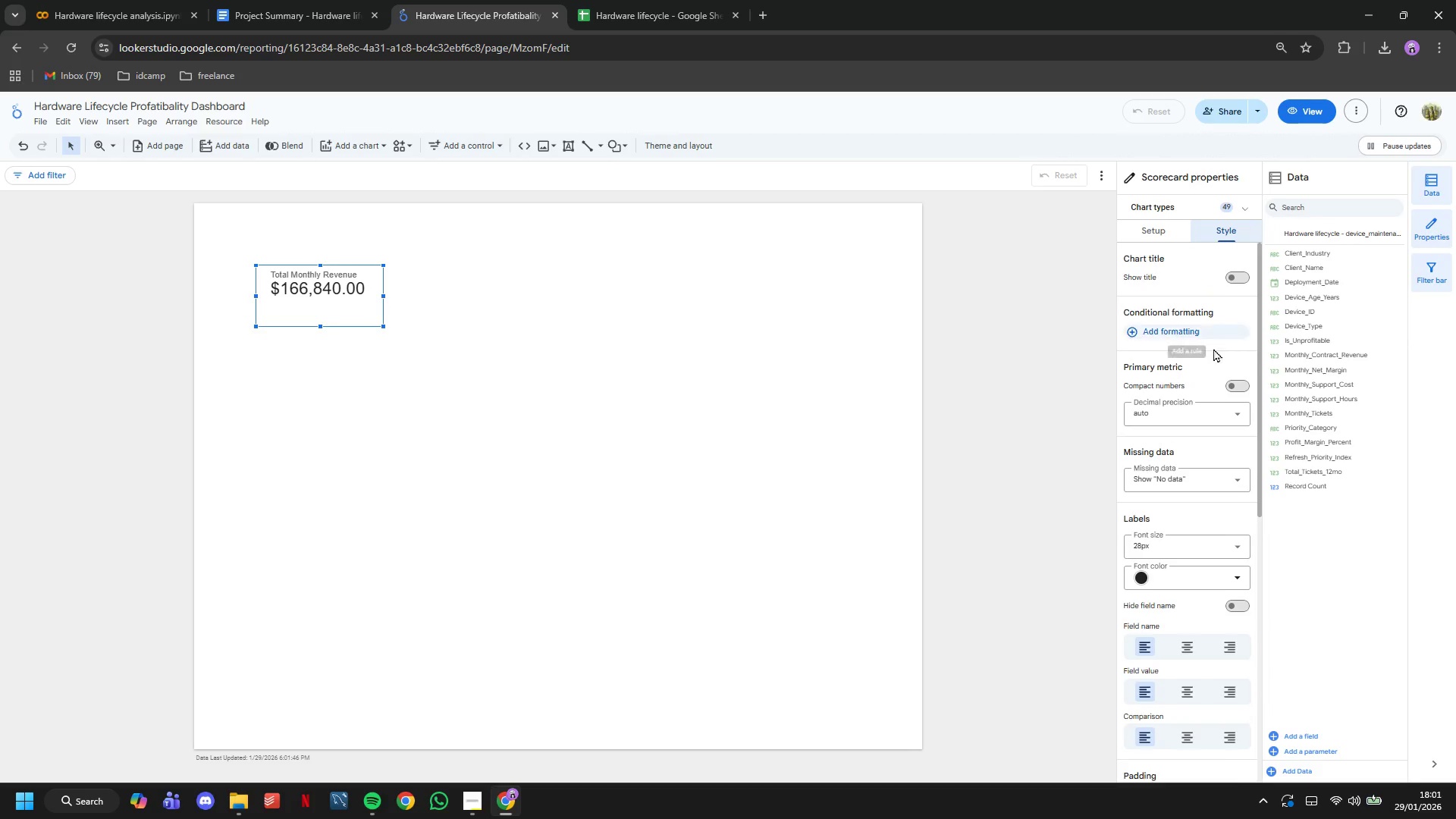 
scroll: coordinate [1214, 387], scroll_direction: down, amount: 14.0
 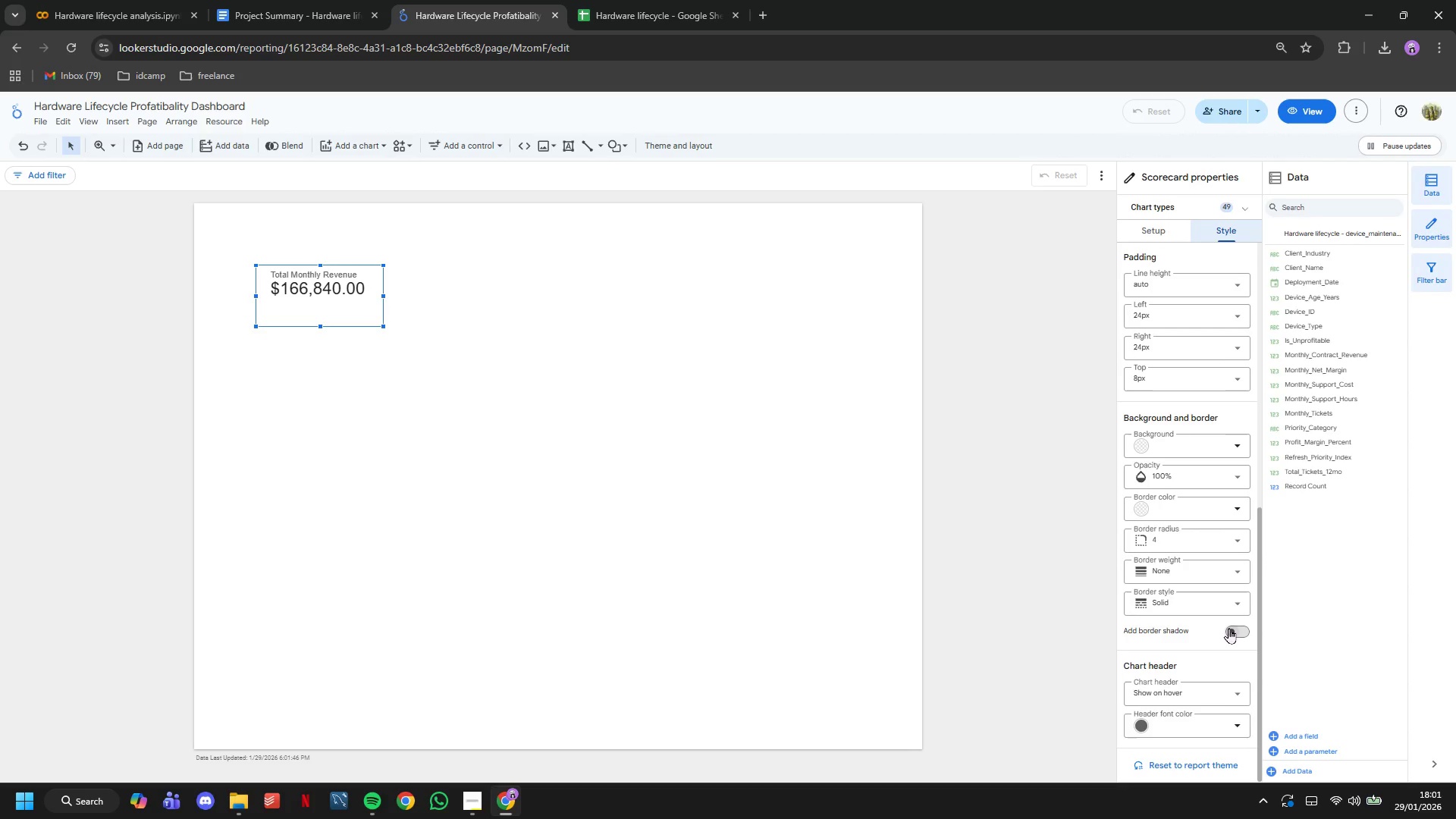 
left_click([1228, 628])
 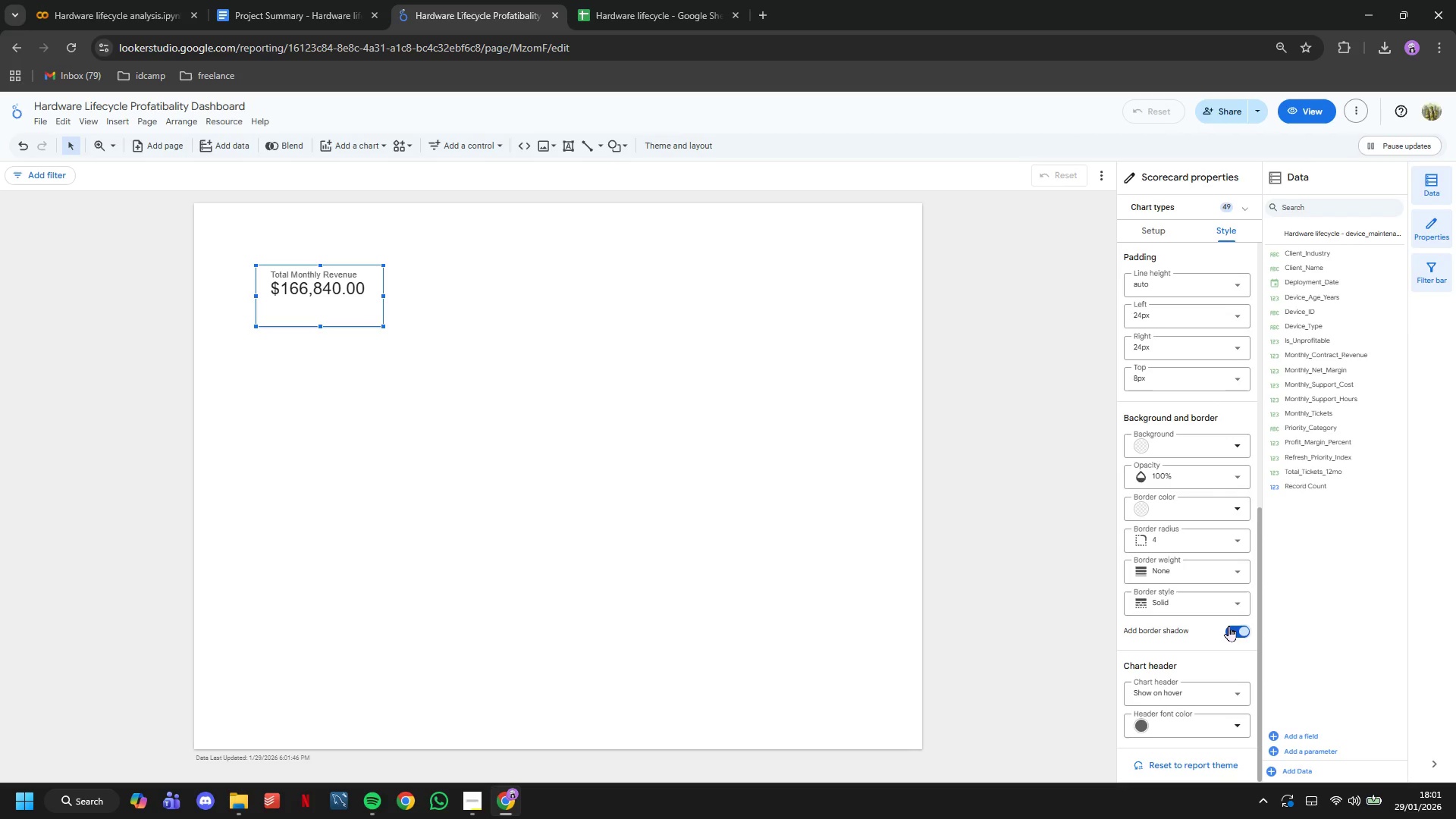 
wait(6.72)
 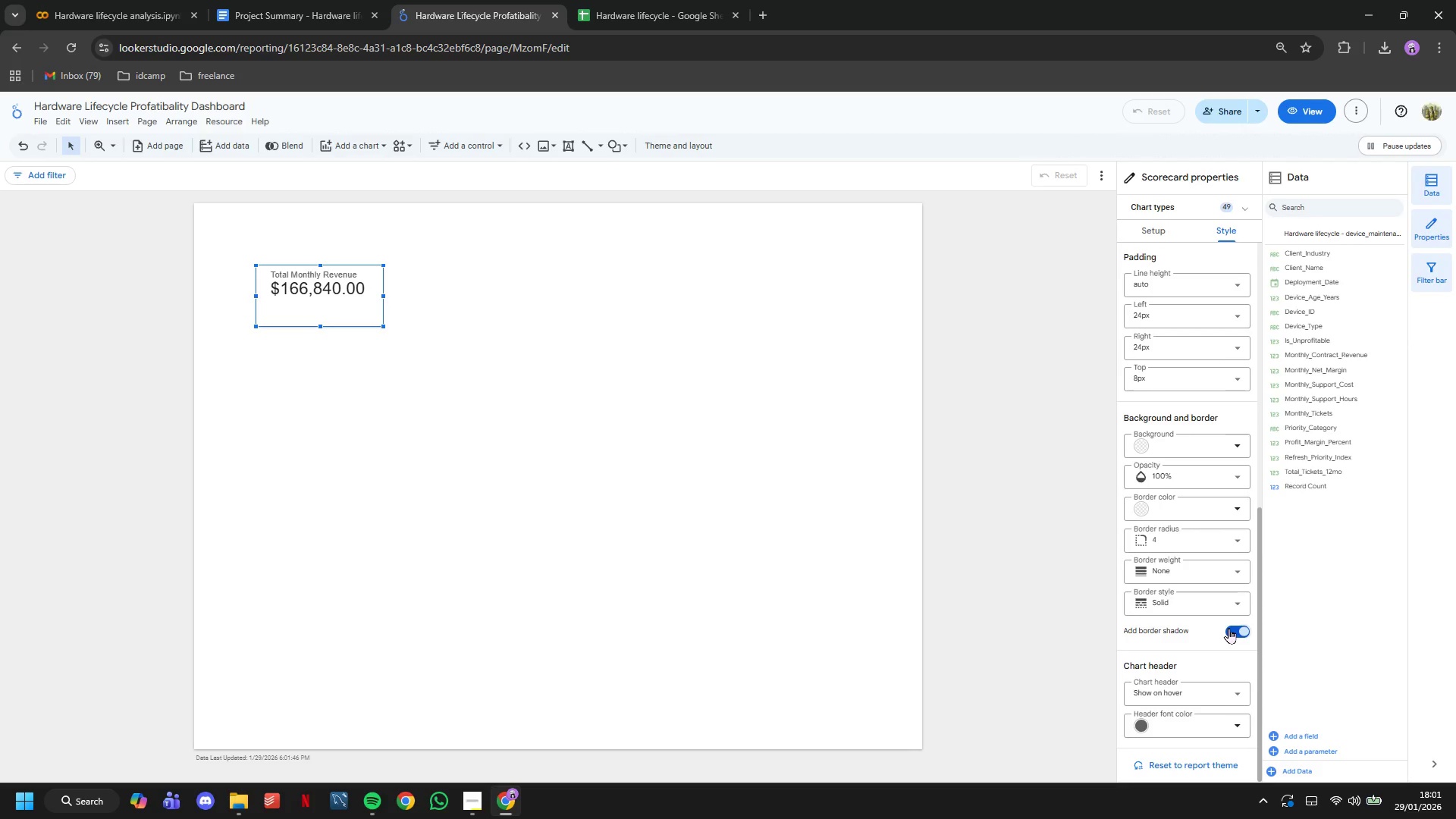 
scroll: coordinate [1228, 626], scroll_direction: up, amount: 4.0
 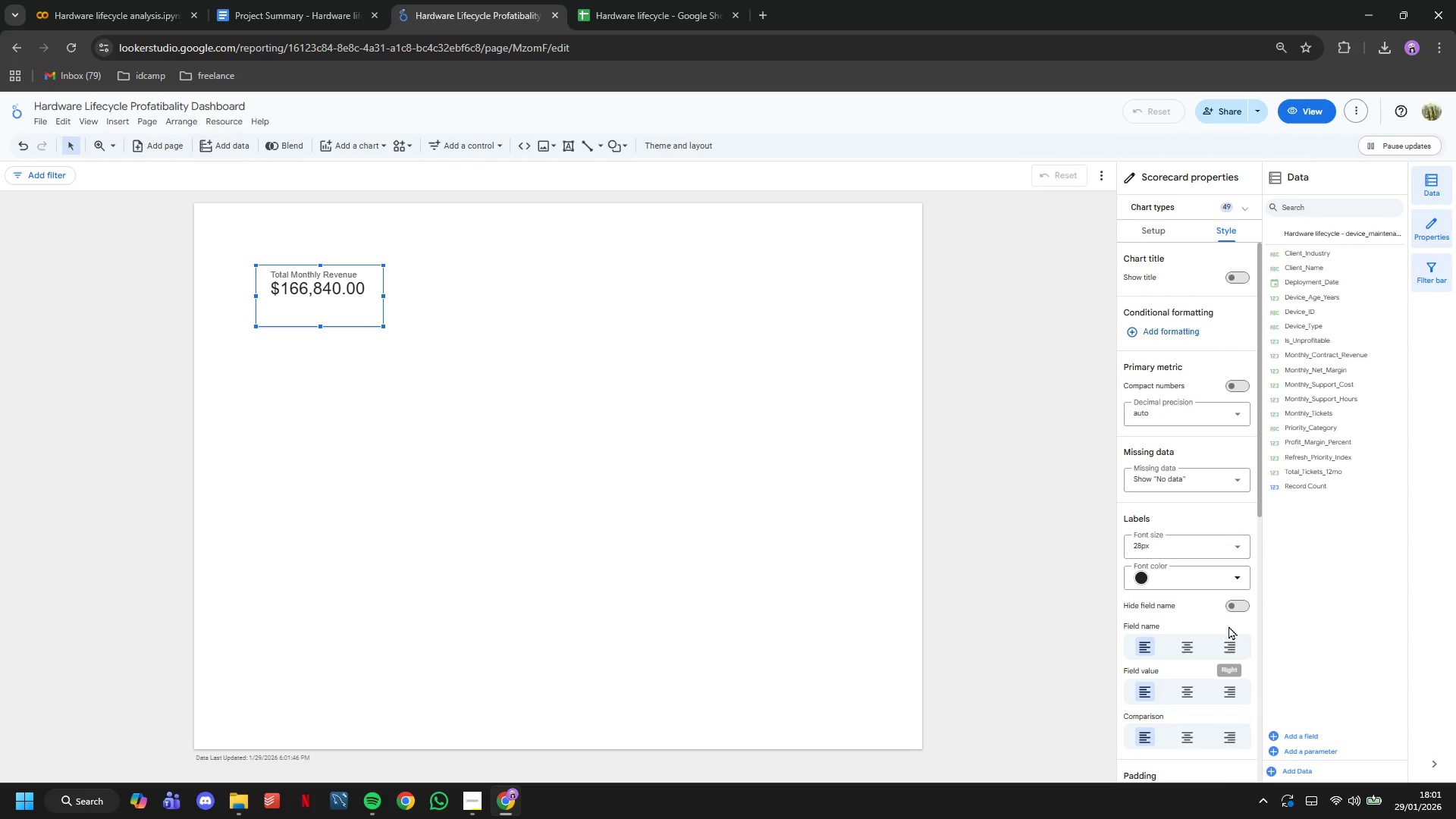 
scroll: coordinate [1220, 578], scroll_direction: down, amount: 9.0
 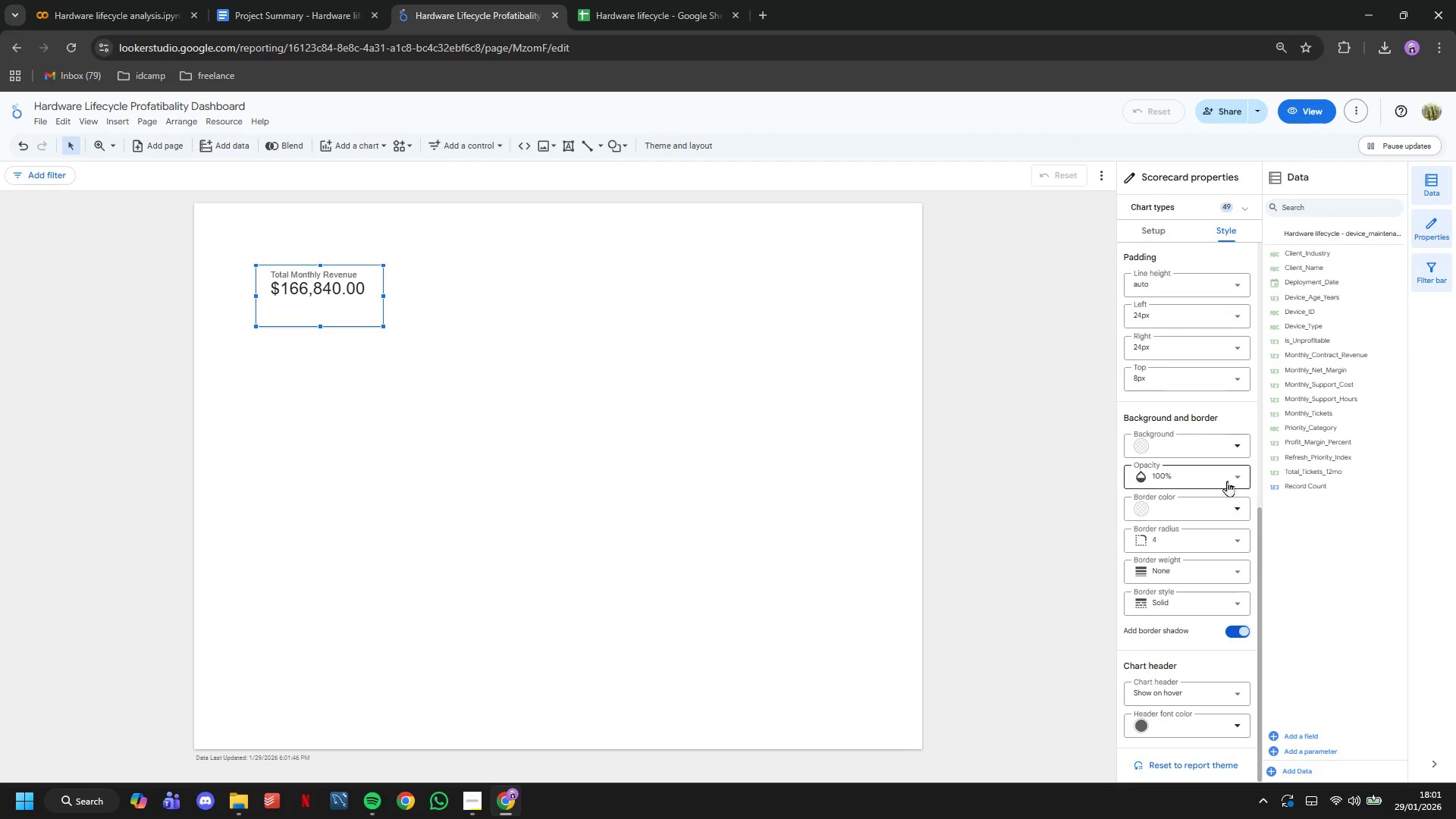 
left_click([1229, 448])
 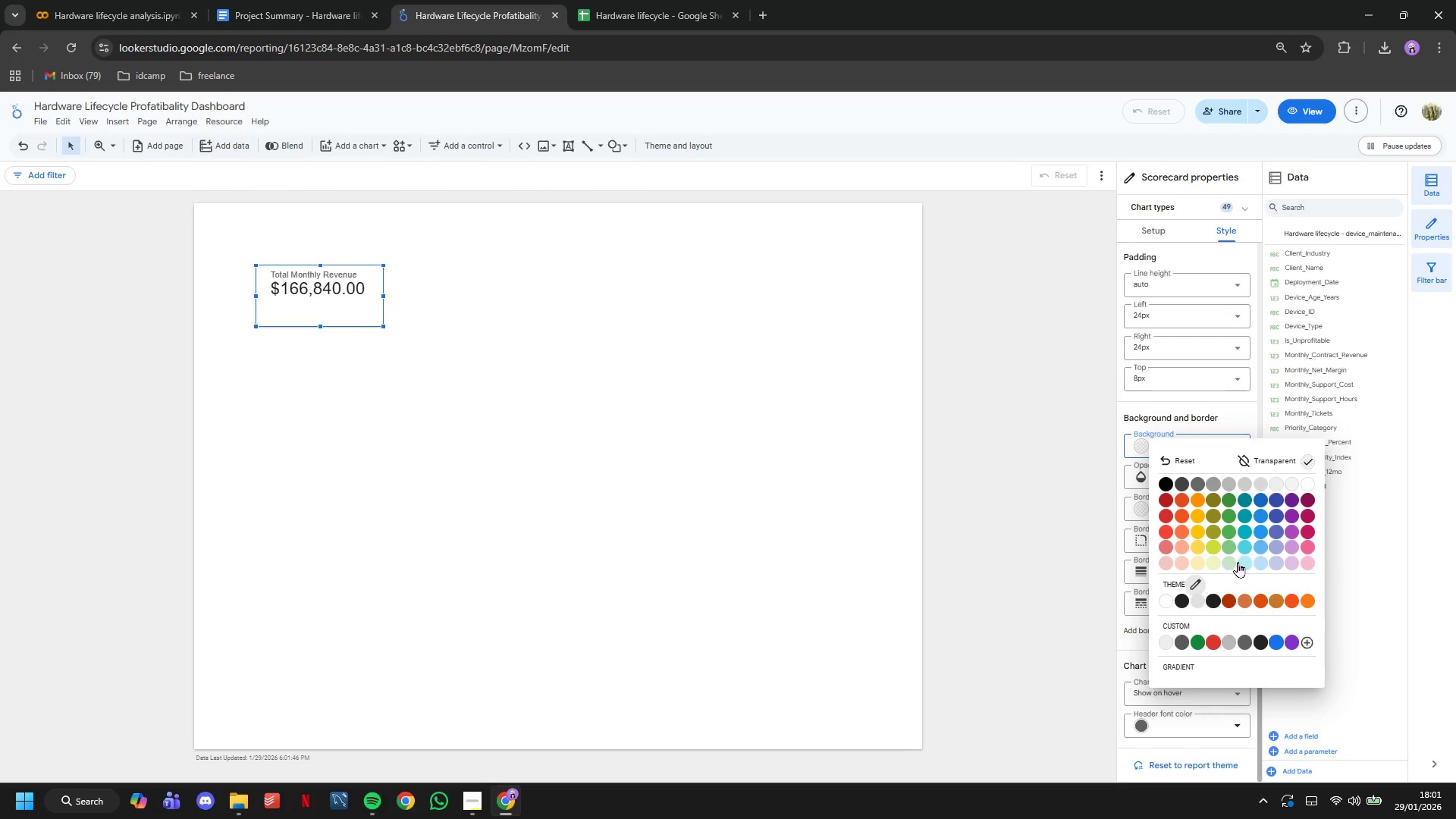 
left_click([1231, 562])
 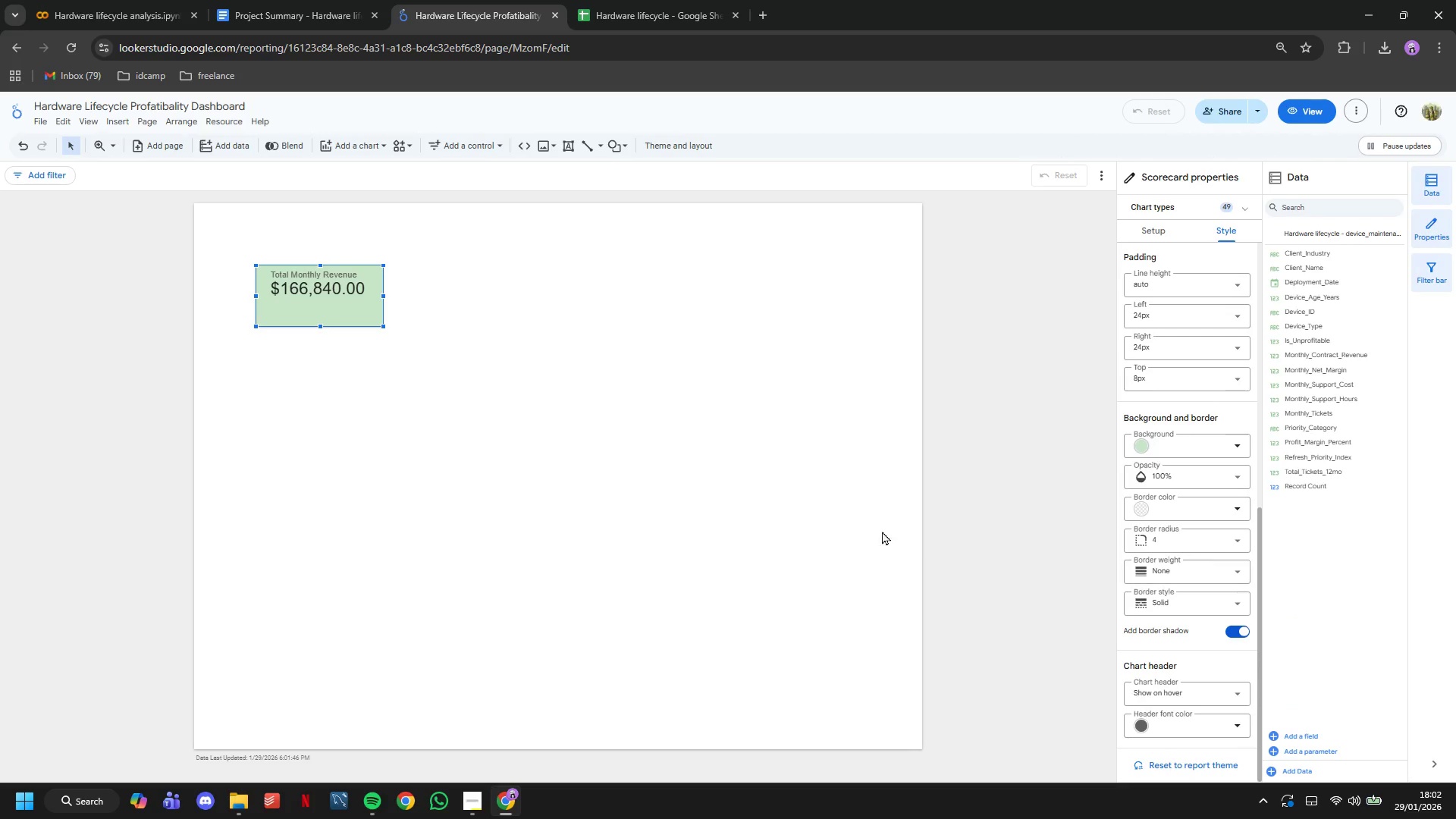 
left_click([880, 531])
 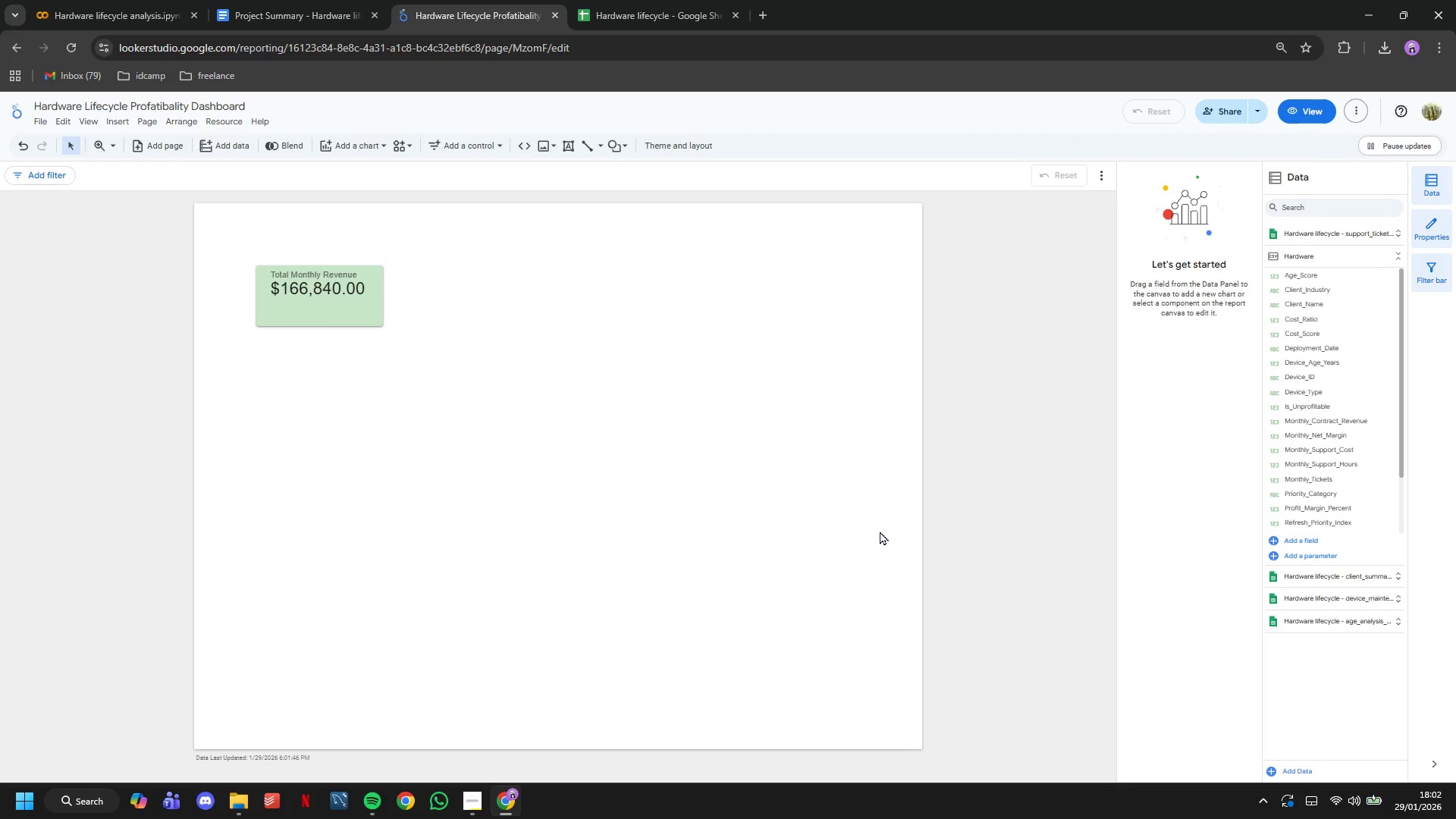 
wait(15.03)
 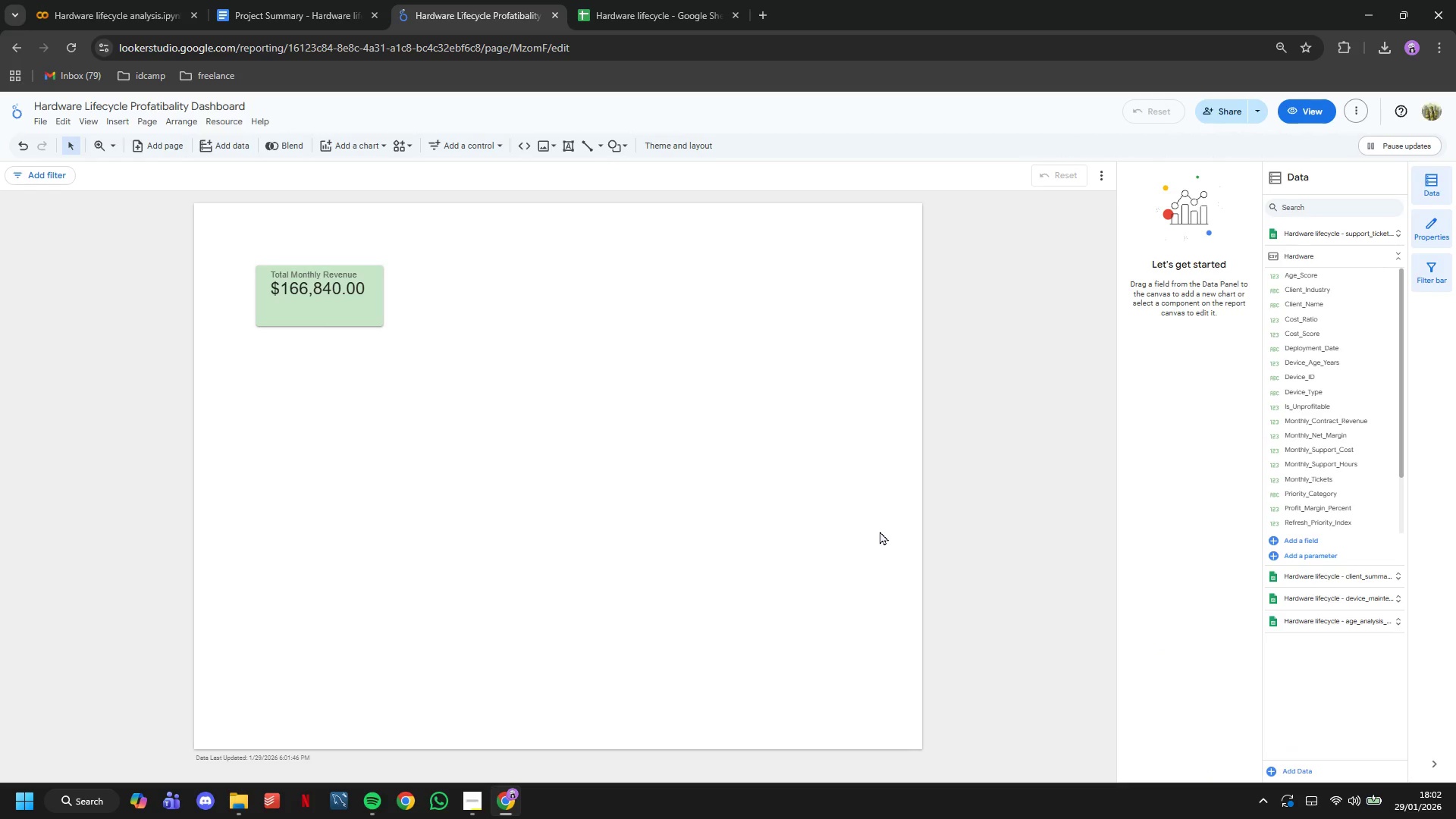 
key(Control+C)
 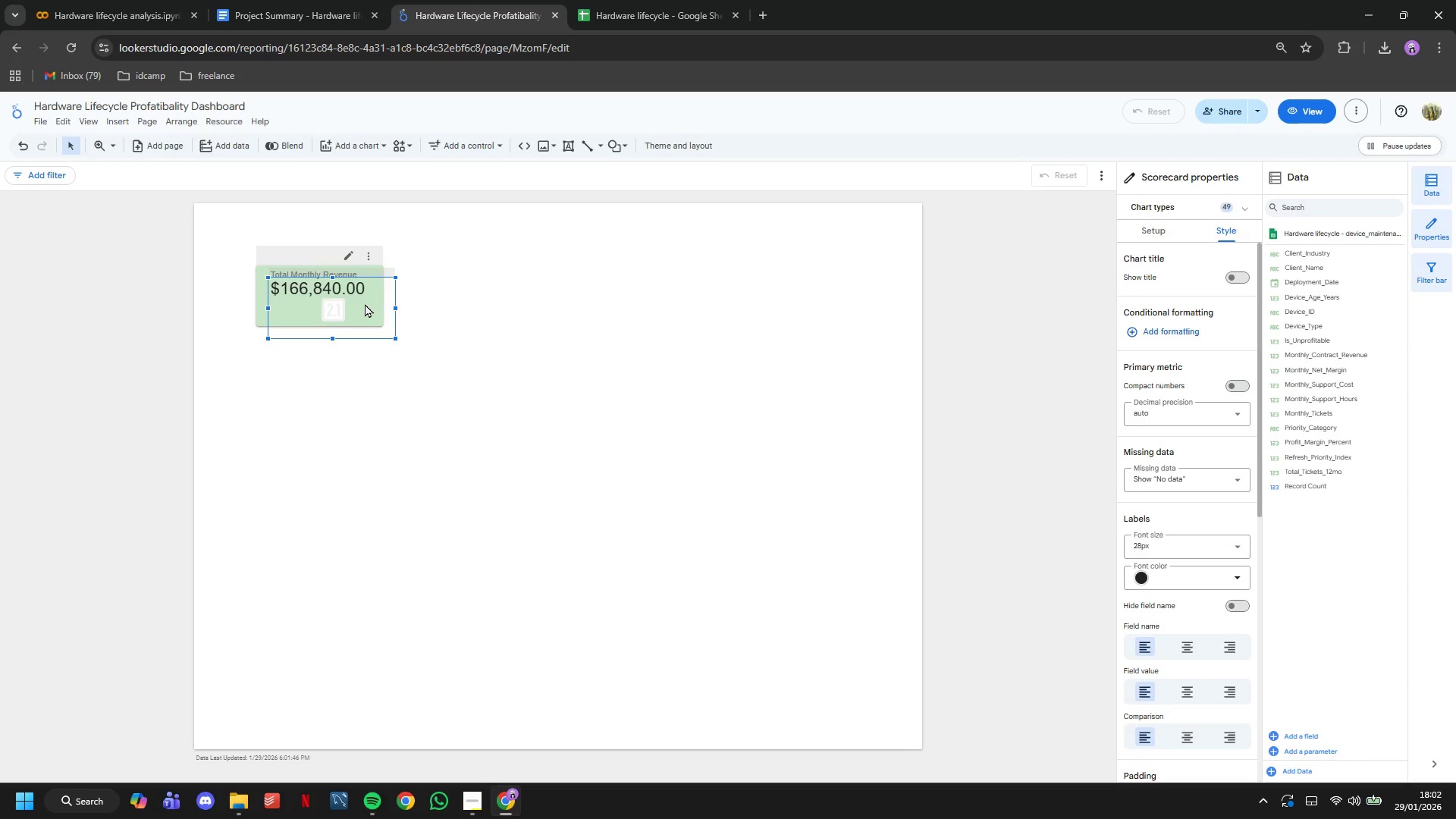 
key(Control+V)
 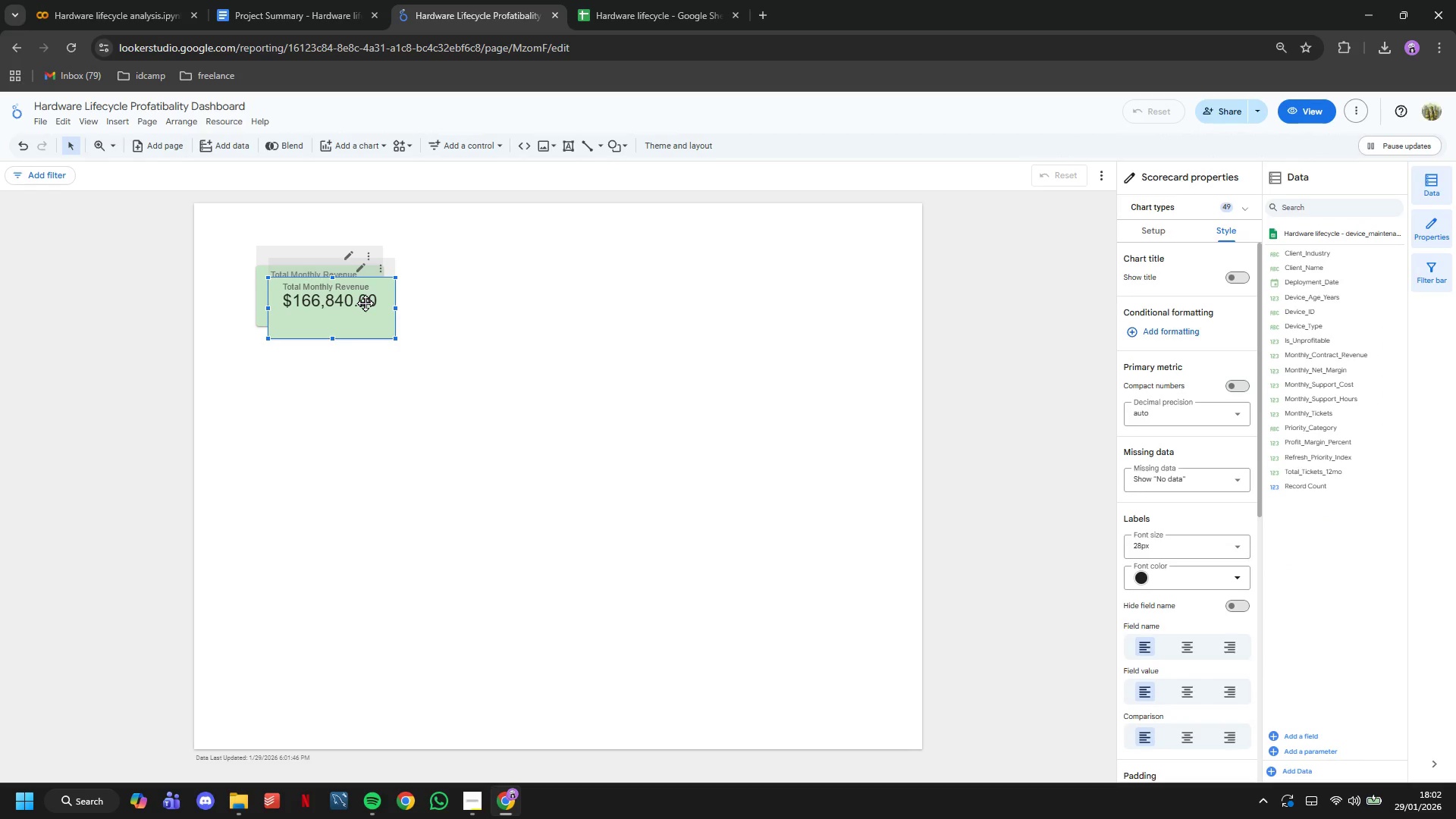 
left_click_drag(start_coordinate=[365, 303], to_coordinate=[364, 359])
 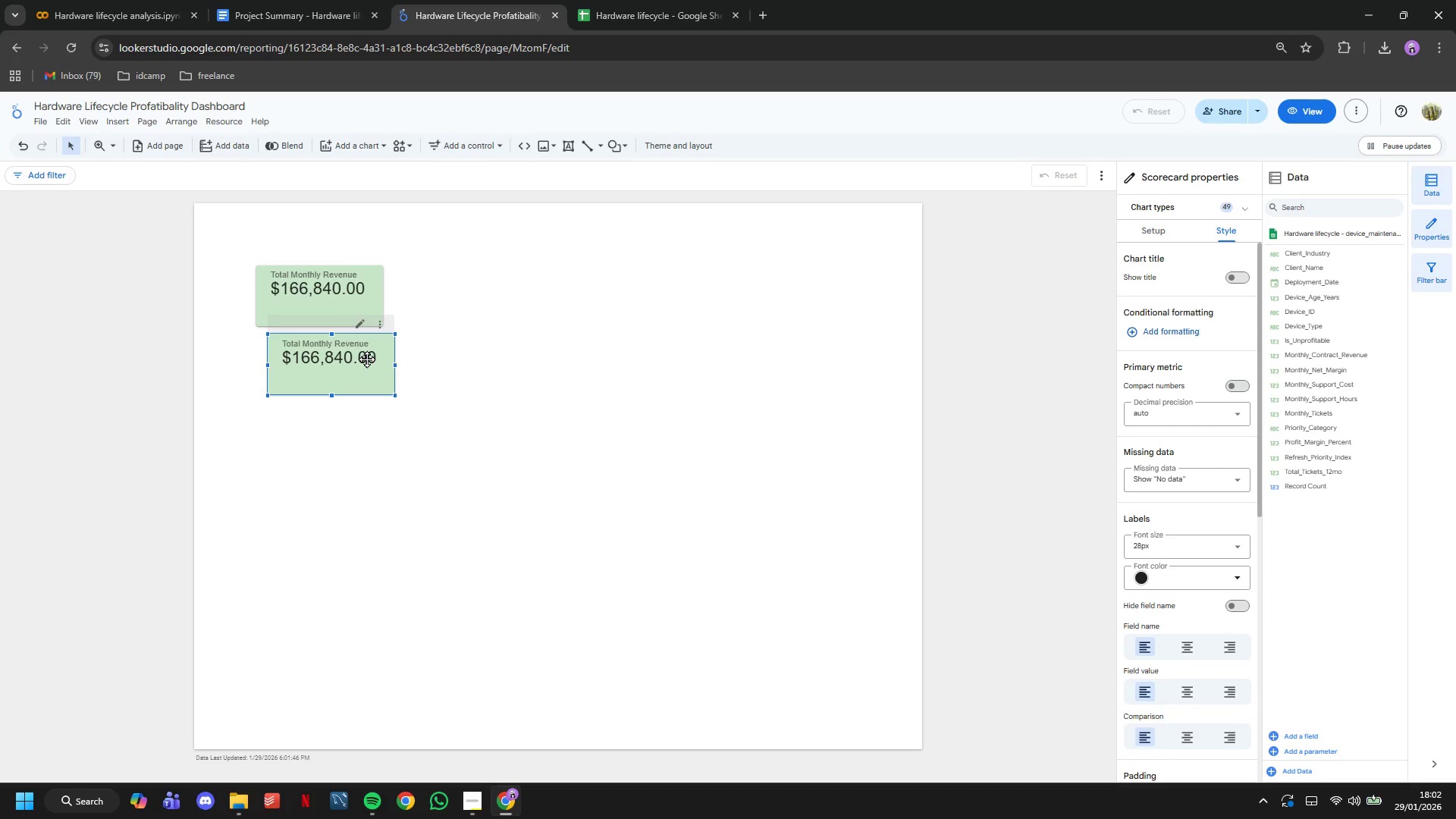 
wait(14.67)
 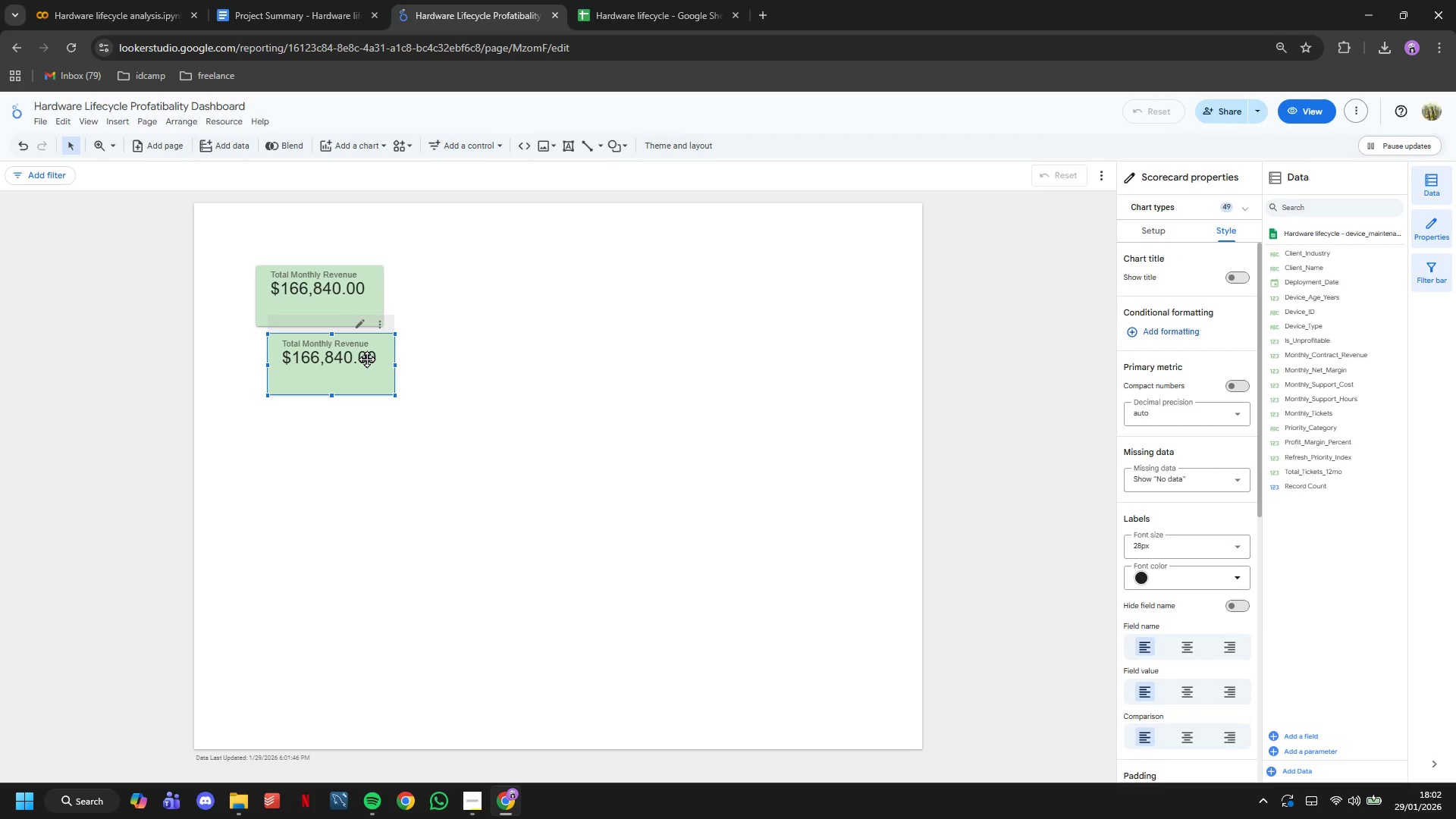 
left_click_drag(start_coordinate=[340, 357], to_coordinate=[331, 357])
 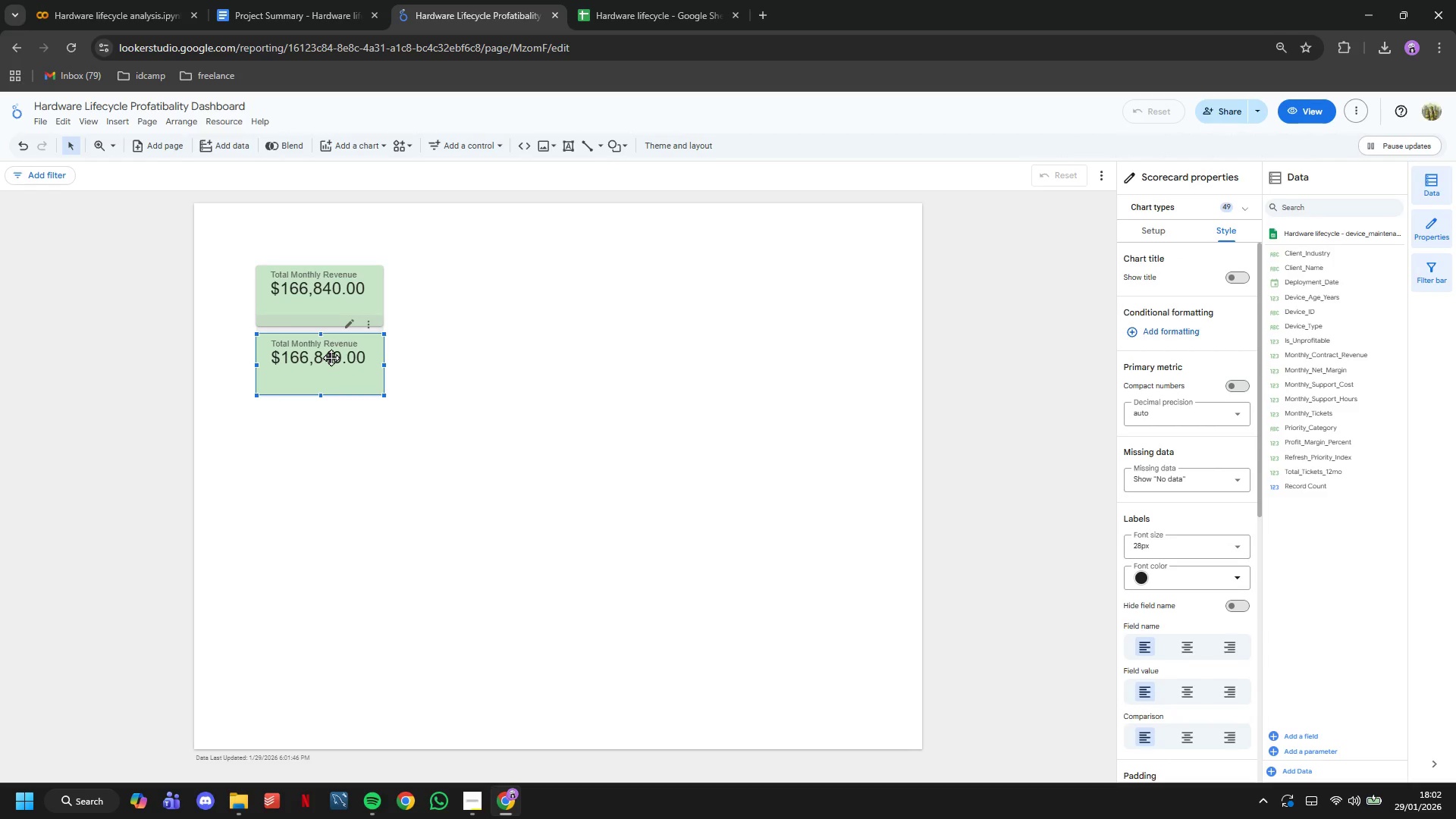 
wait(5.47)
 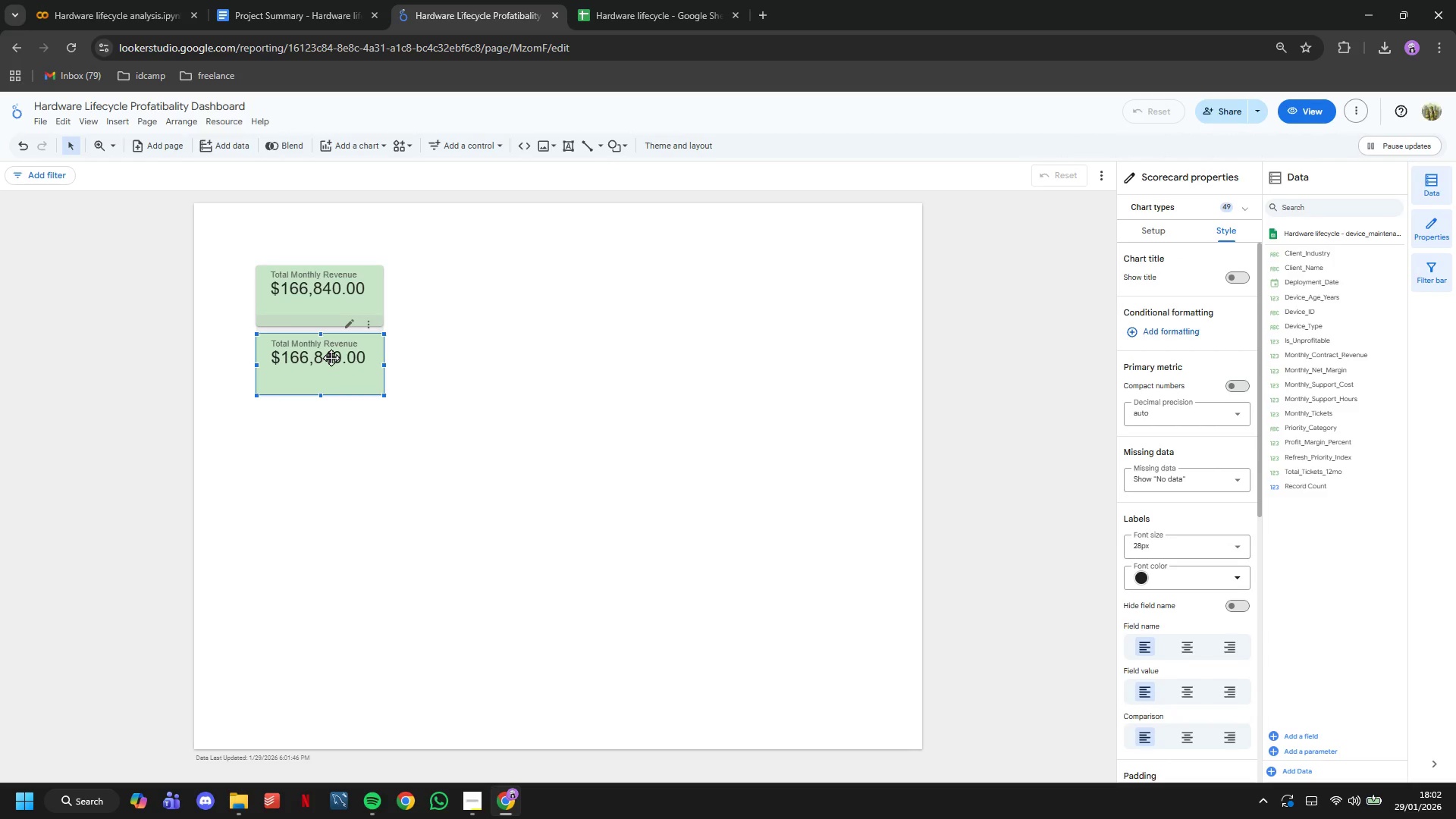 
left_click([331, 357])
 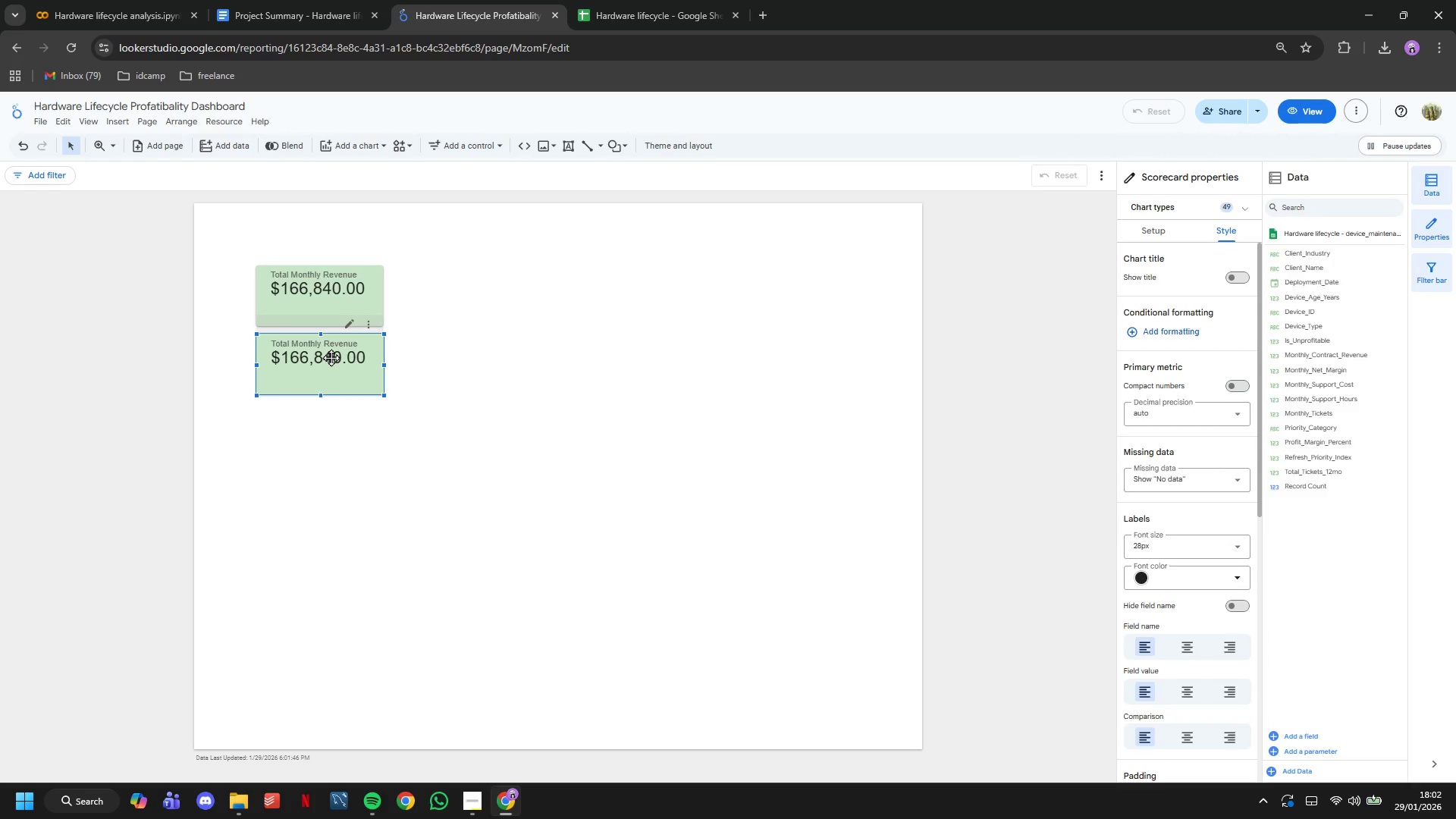 
wait(20.88)
 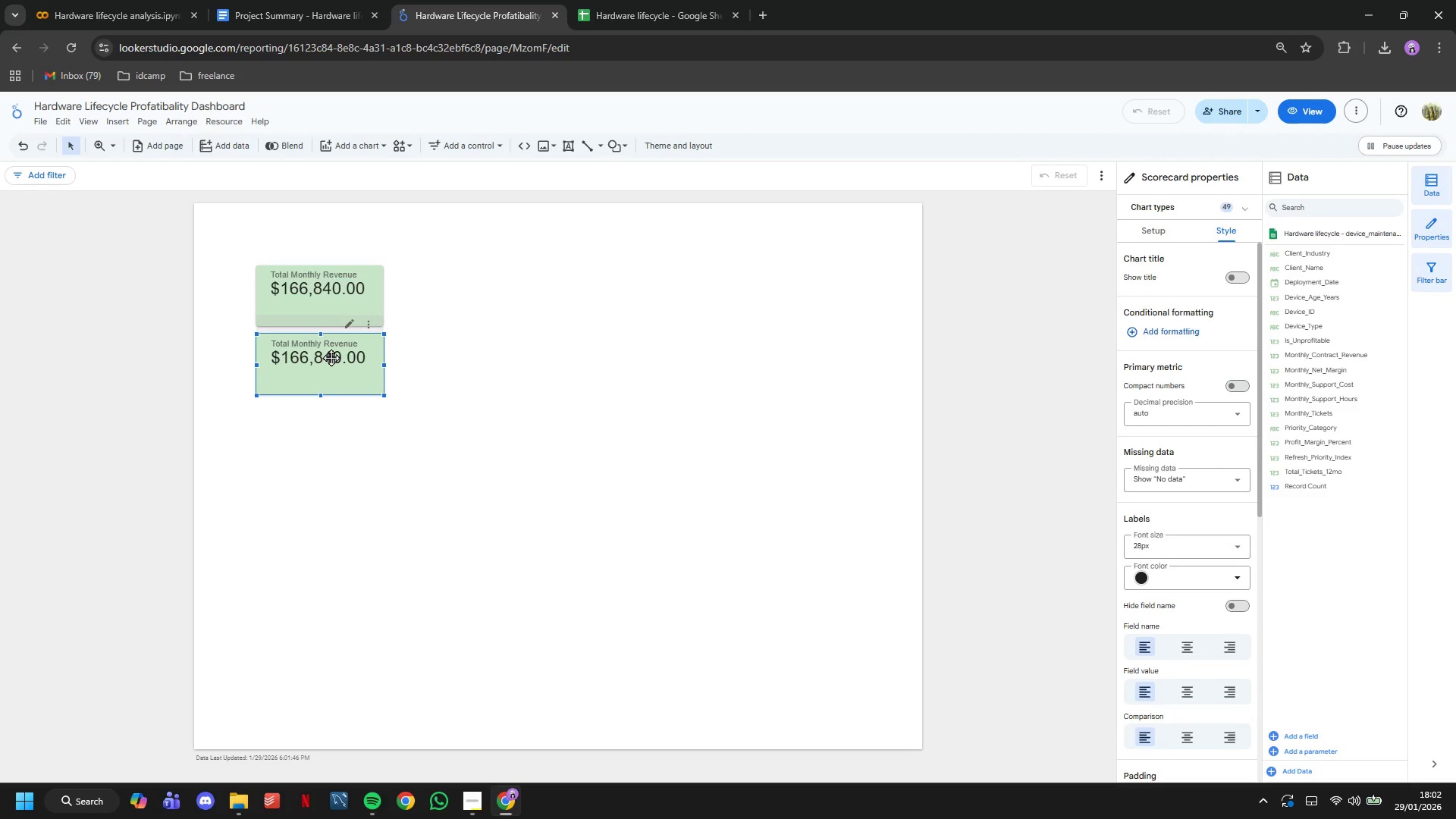 
left_click([1155, 232])
 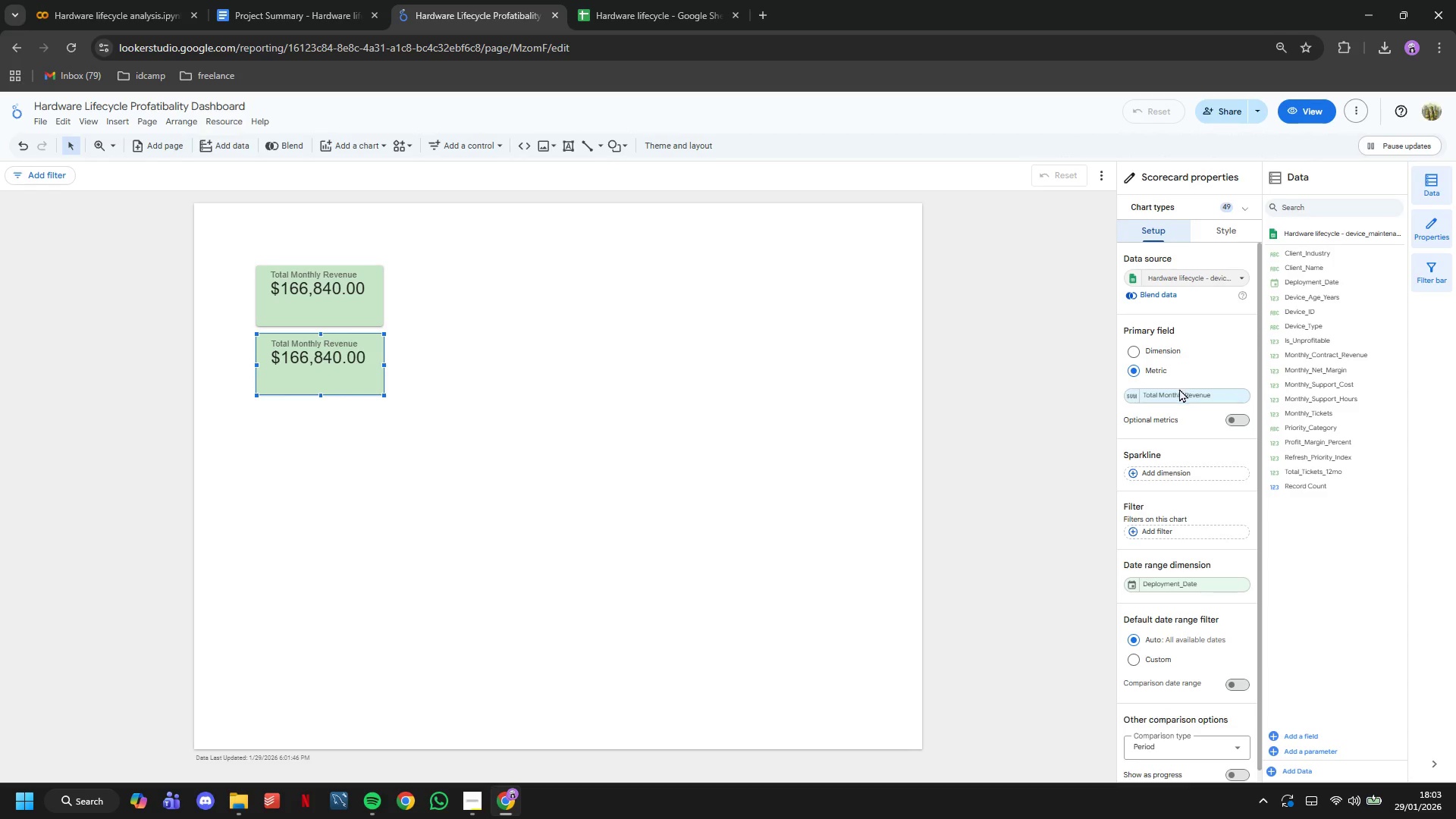 
left_click([1178, 391])
 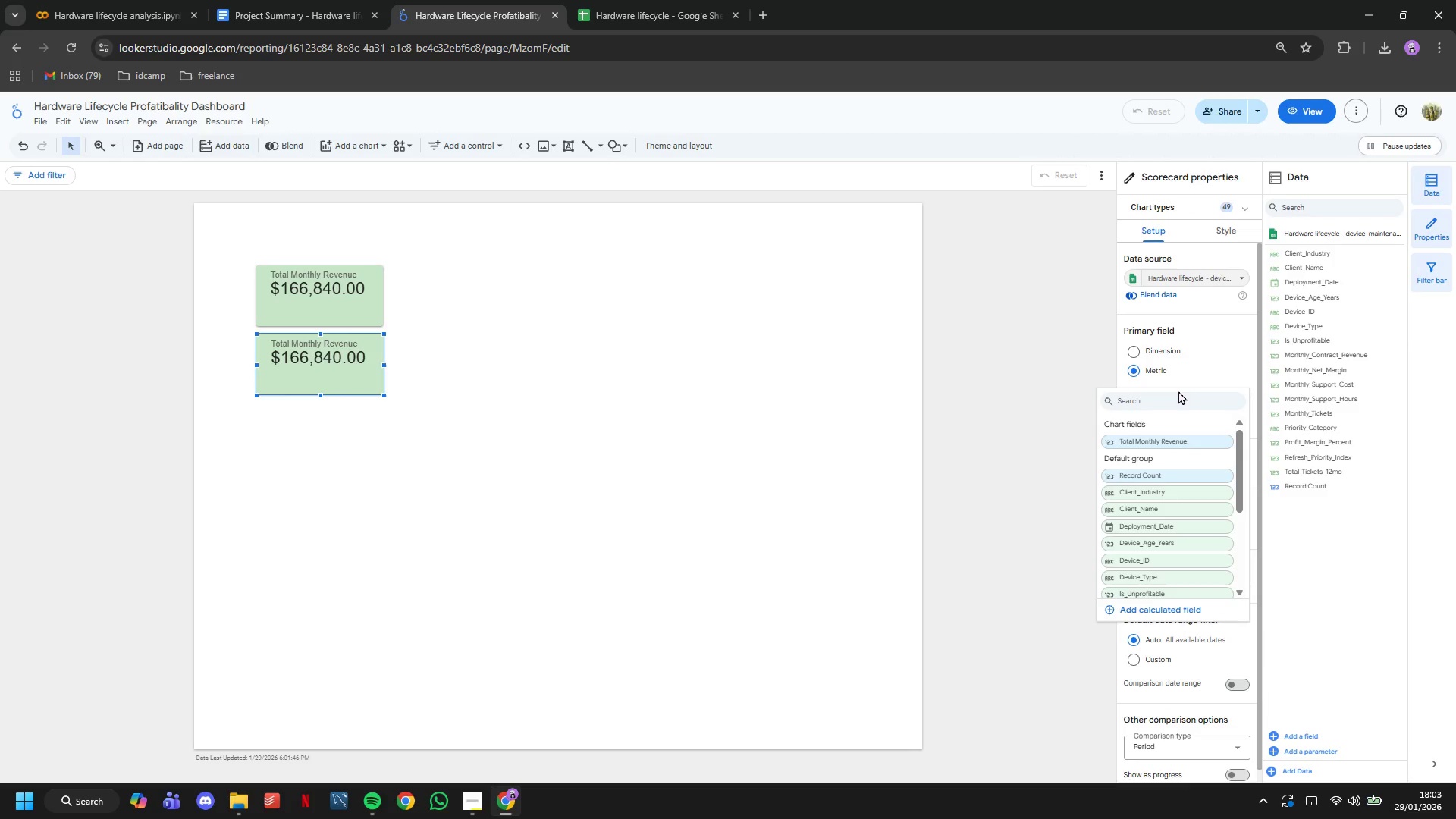 
type(month)
 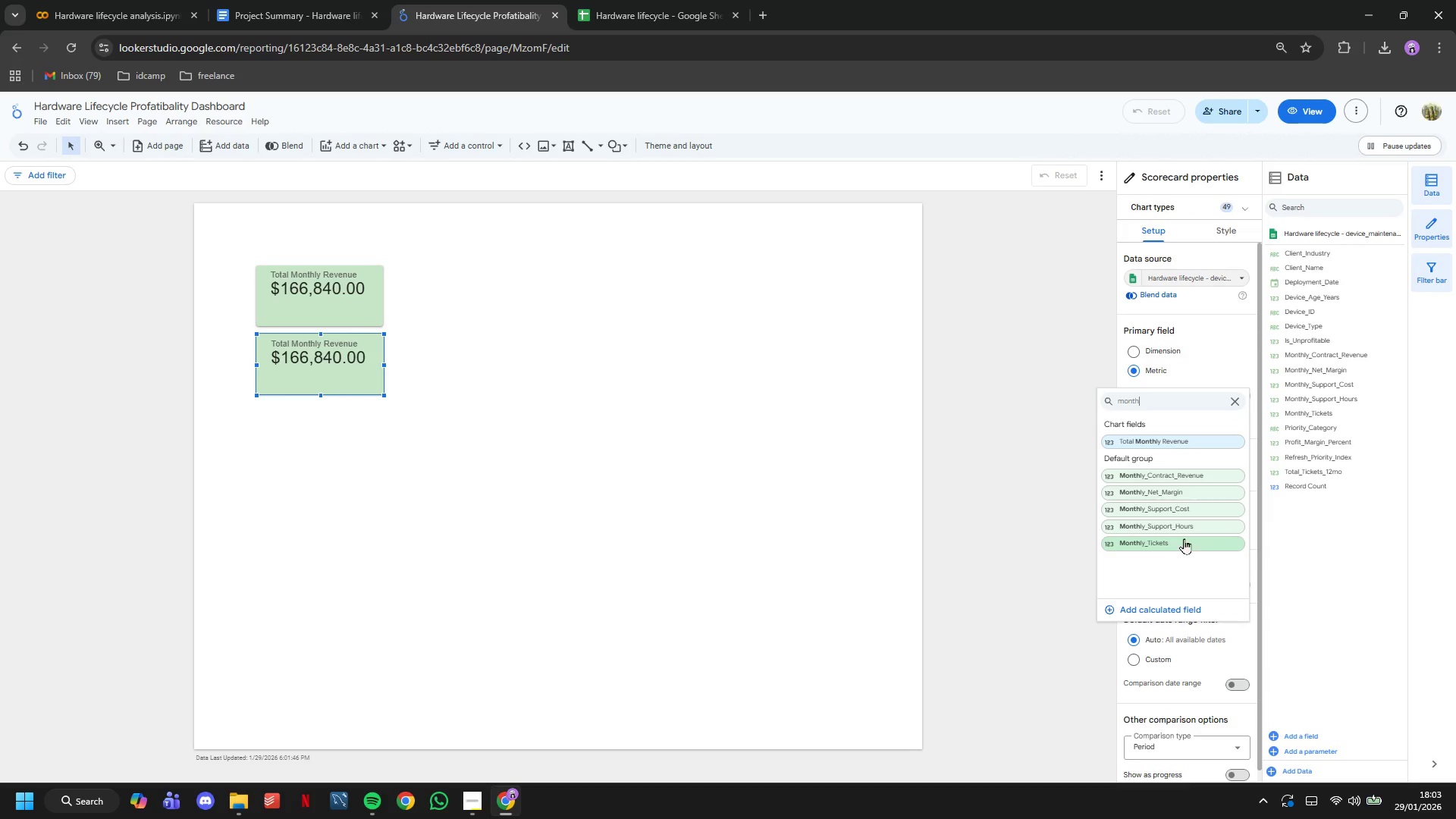 
left_click([1171, 513])
 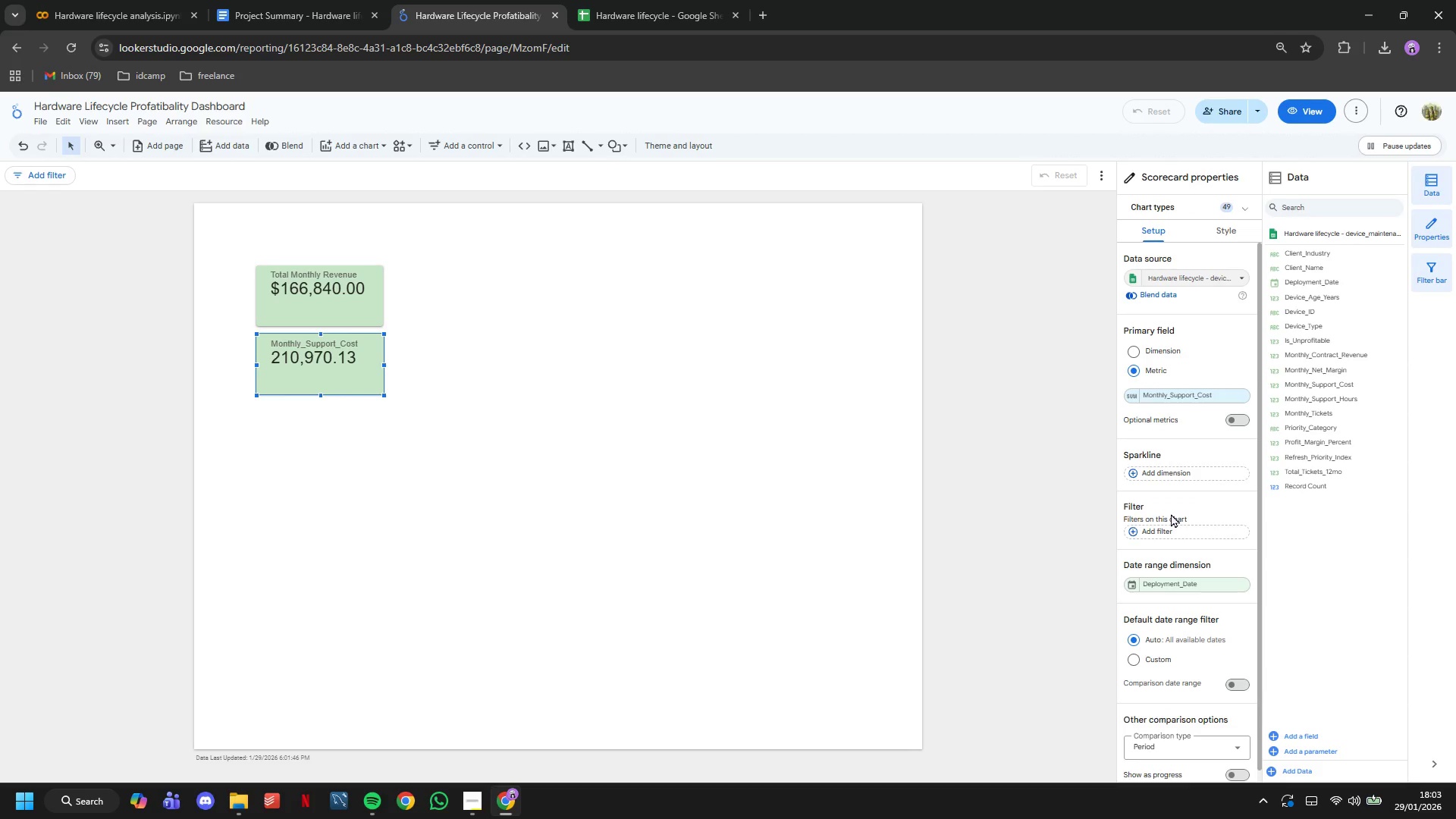 
left_click([1136, 389])
 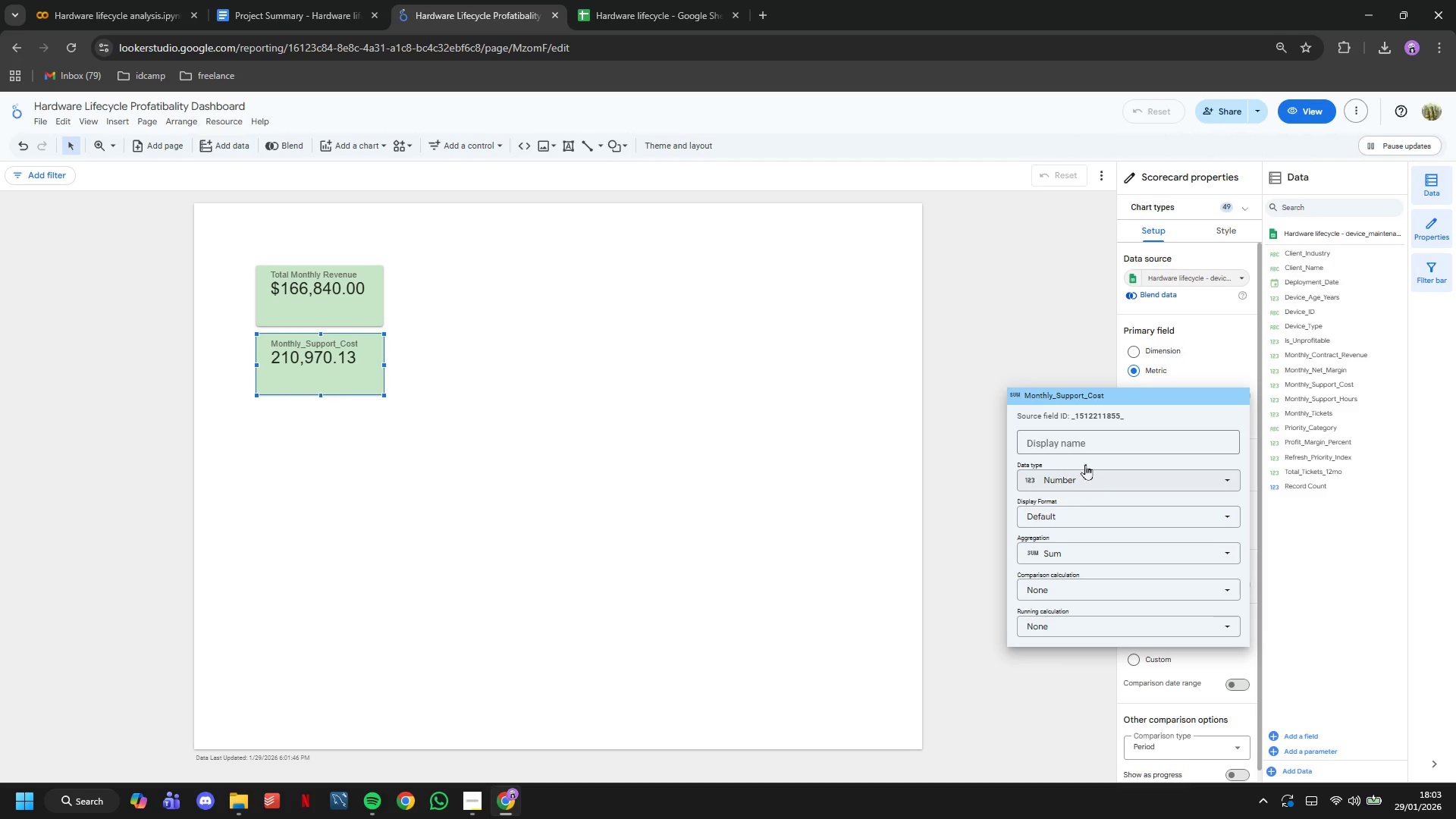 
left_click([1075, 439])
 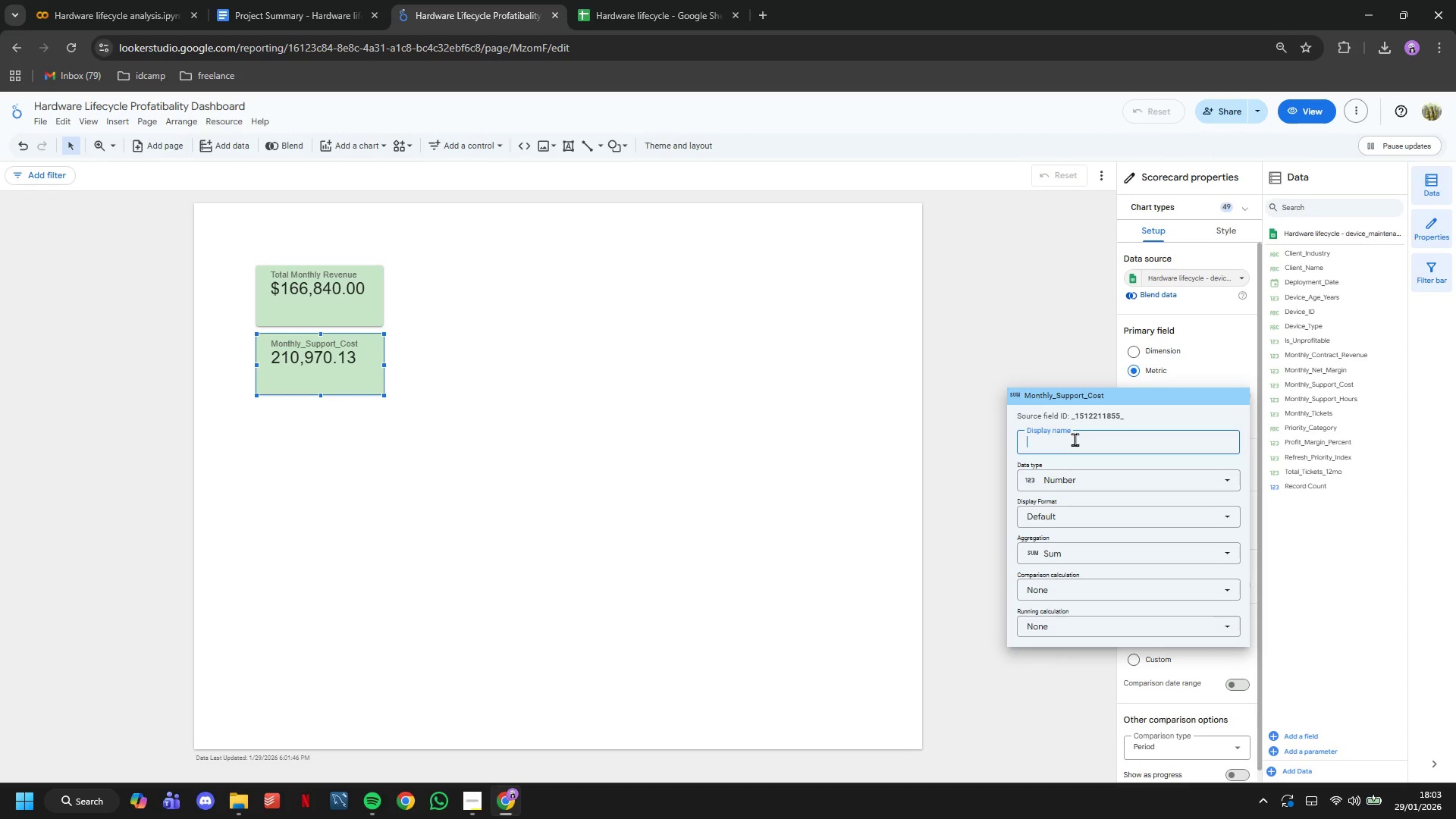 
type(Total Monthly Support Cost)
 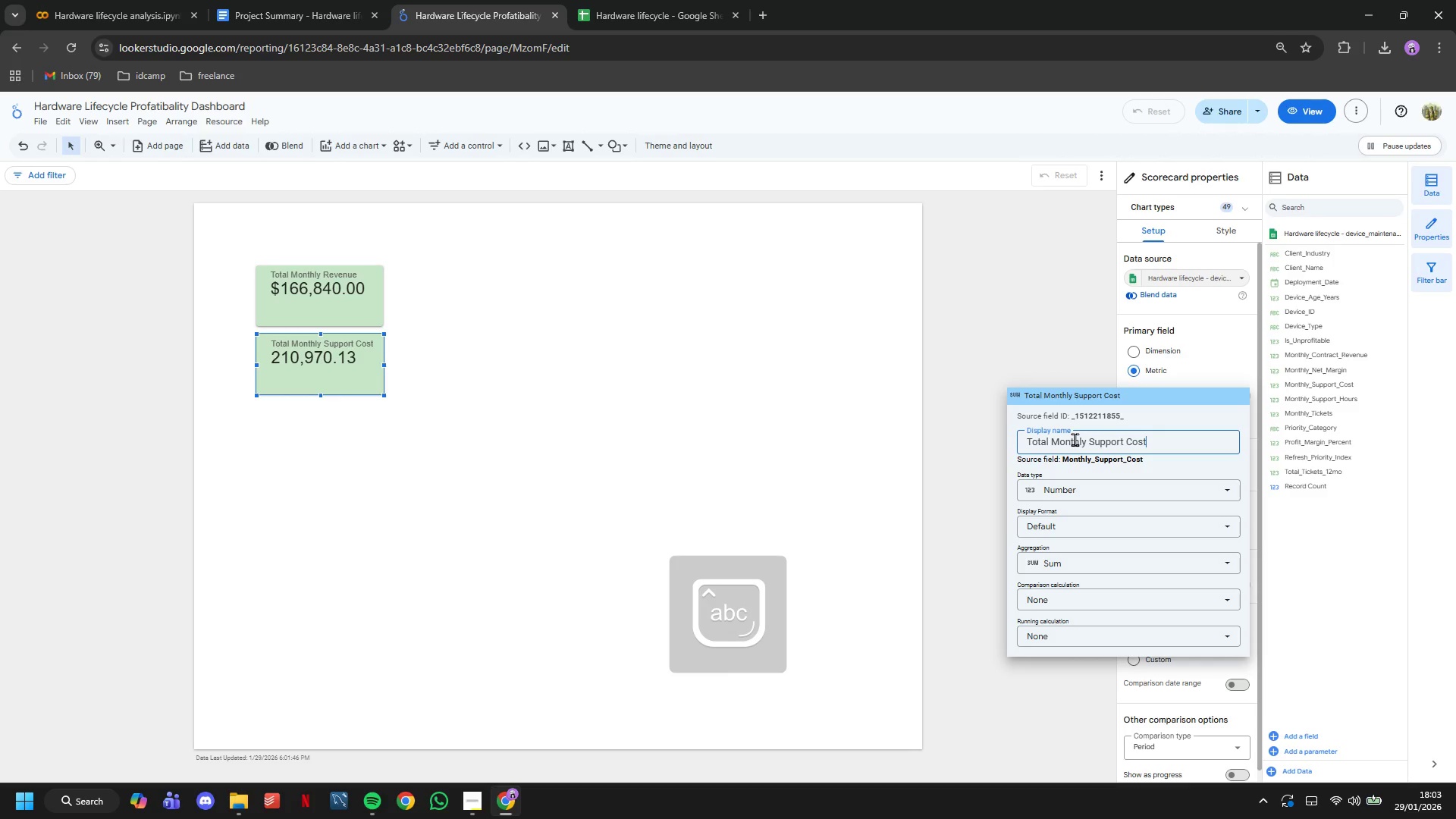 
left_click([1112, 485])
 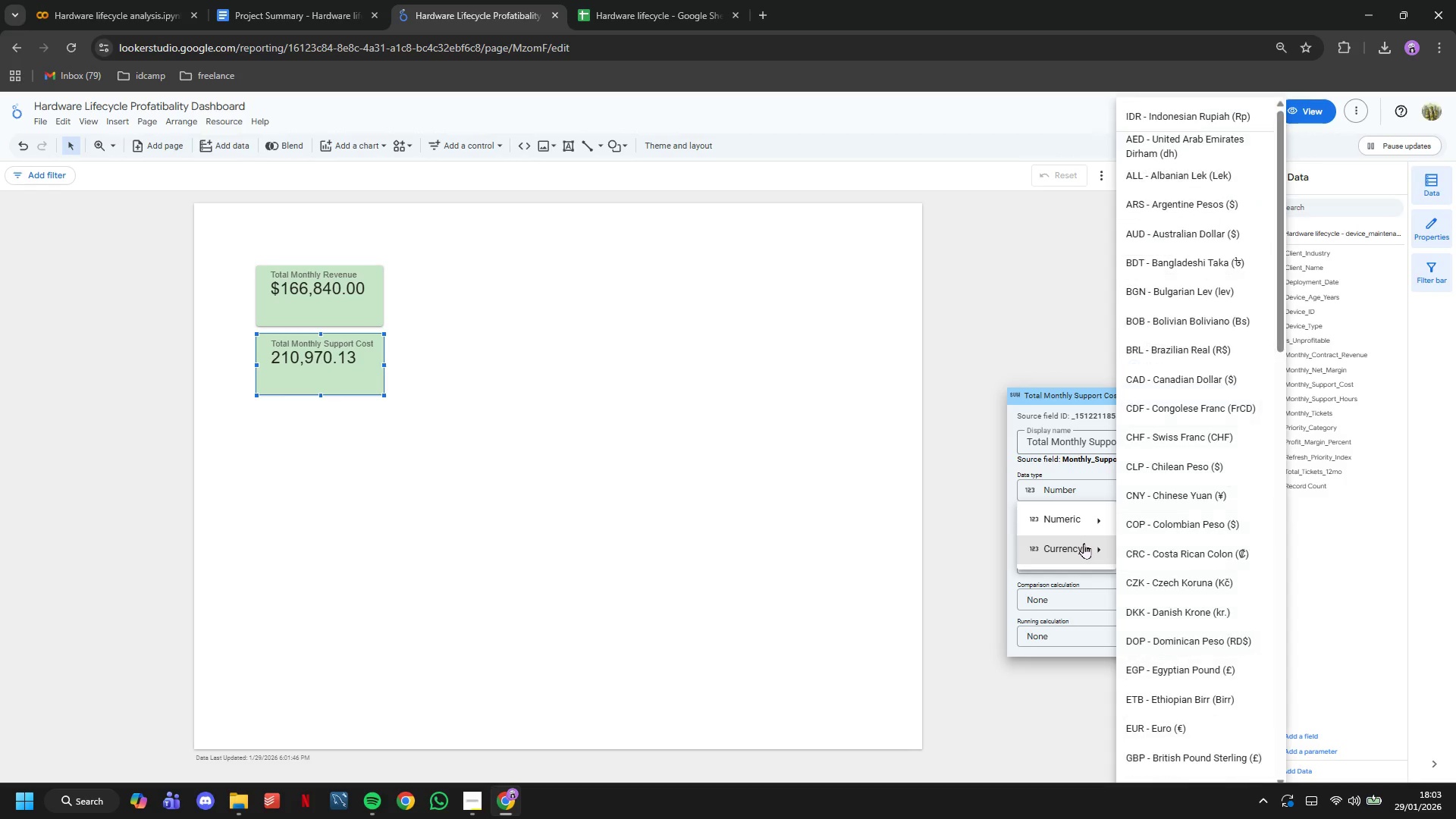 
scroll: coordinate [1163, 563], scroll_direction: down, amount: 19.0
 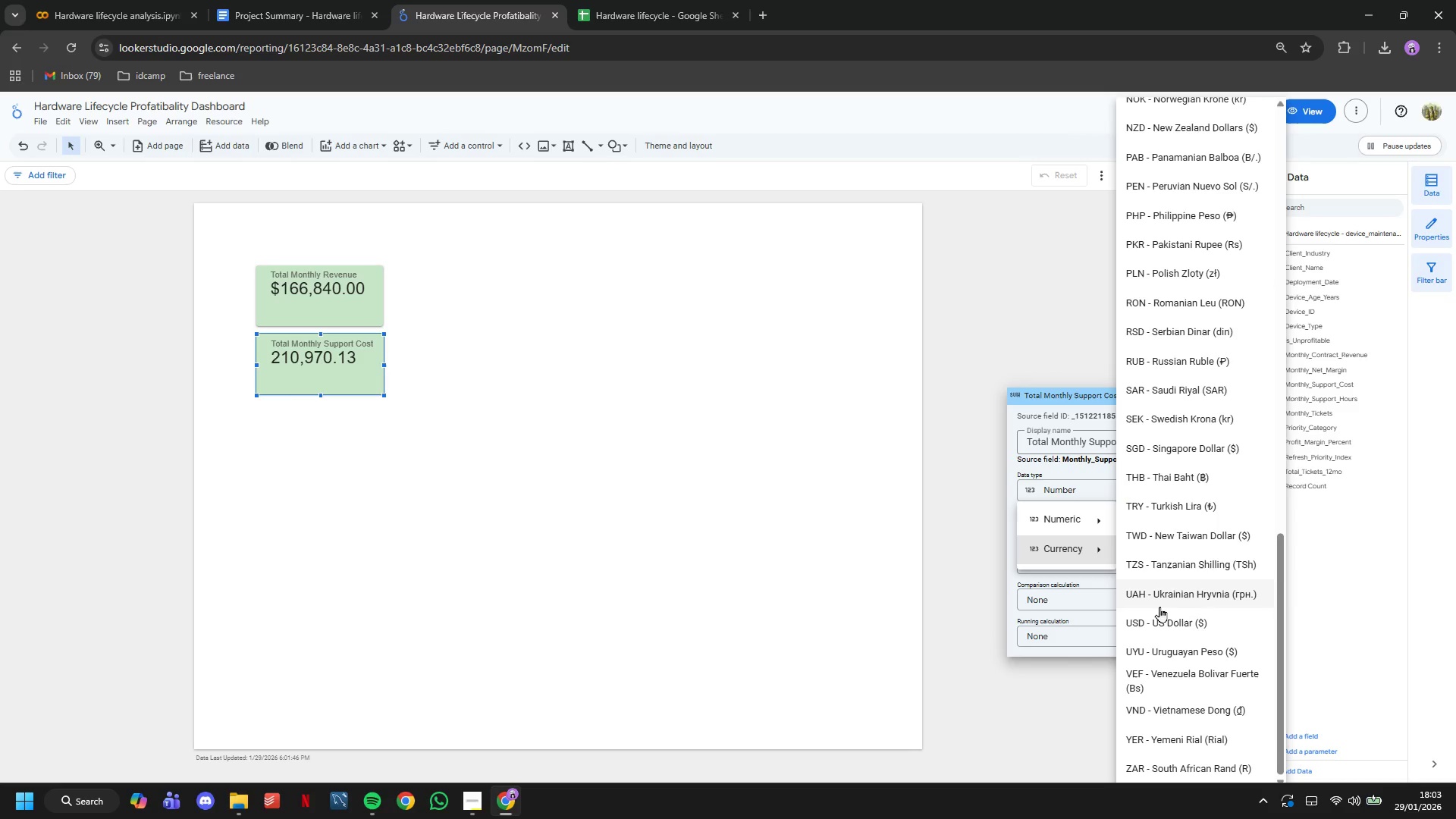 
mouse_move([1169, 617])
 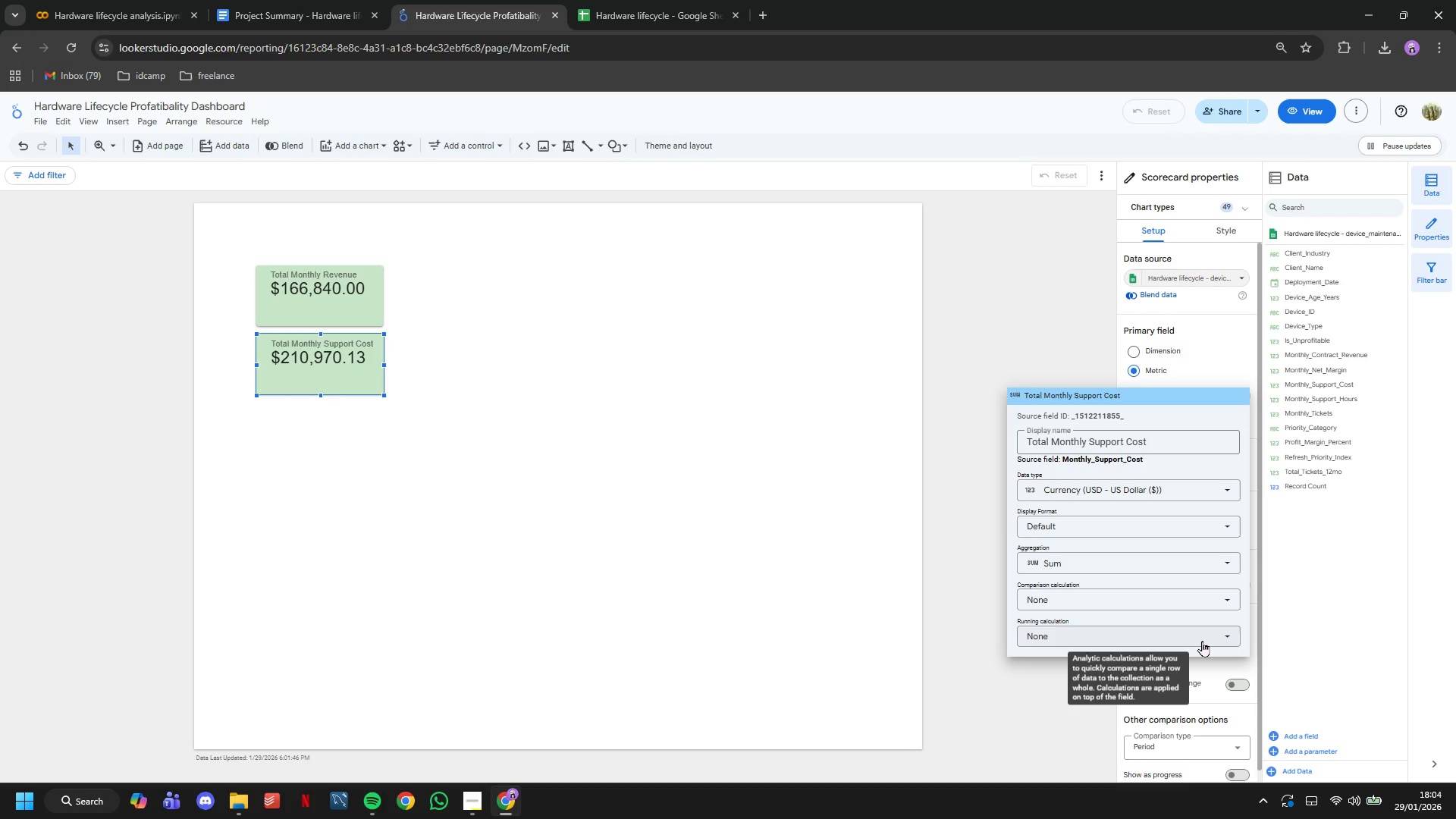 
wait(30.5)
 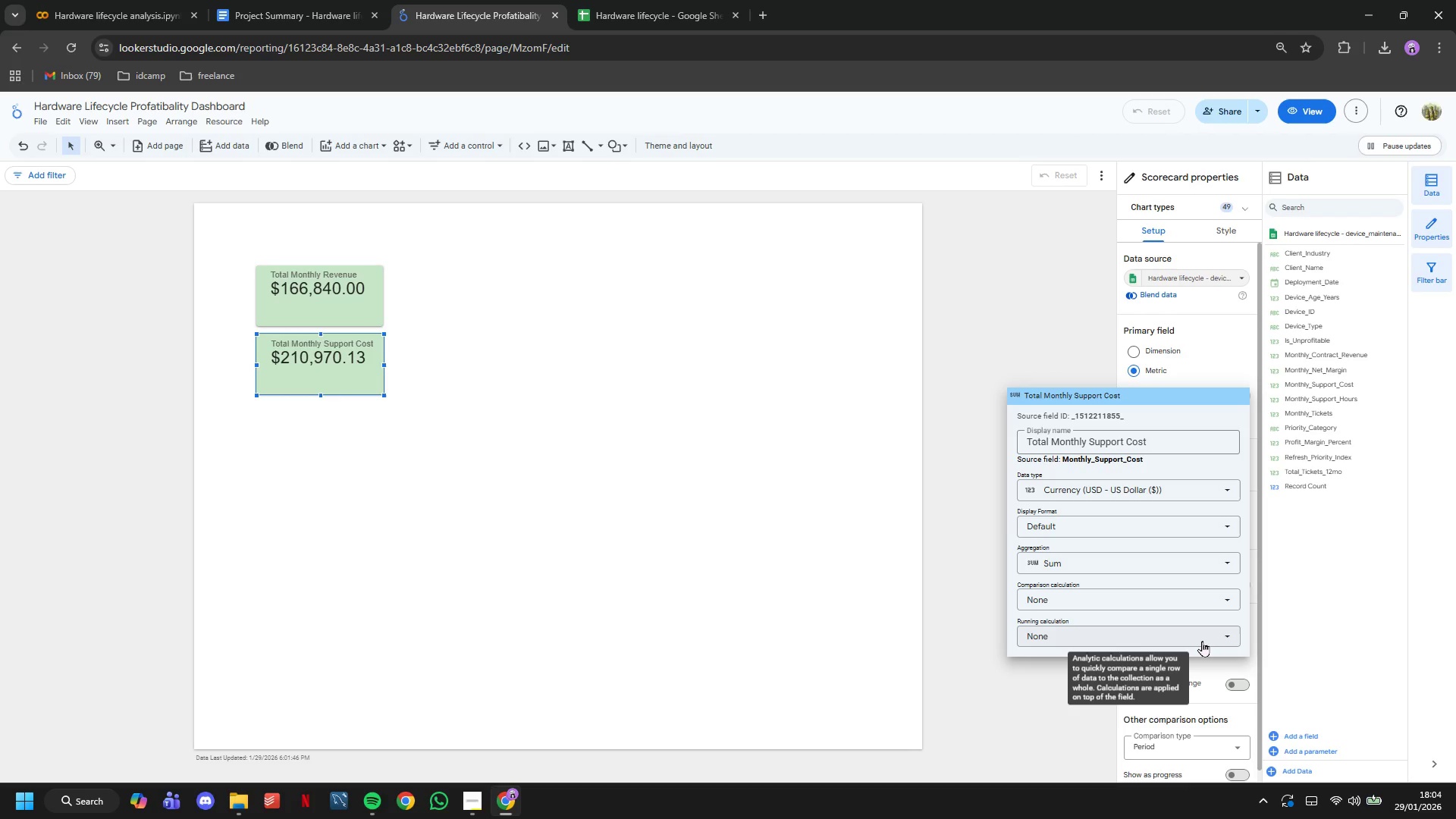 
double_click([620, 440])
 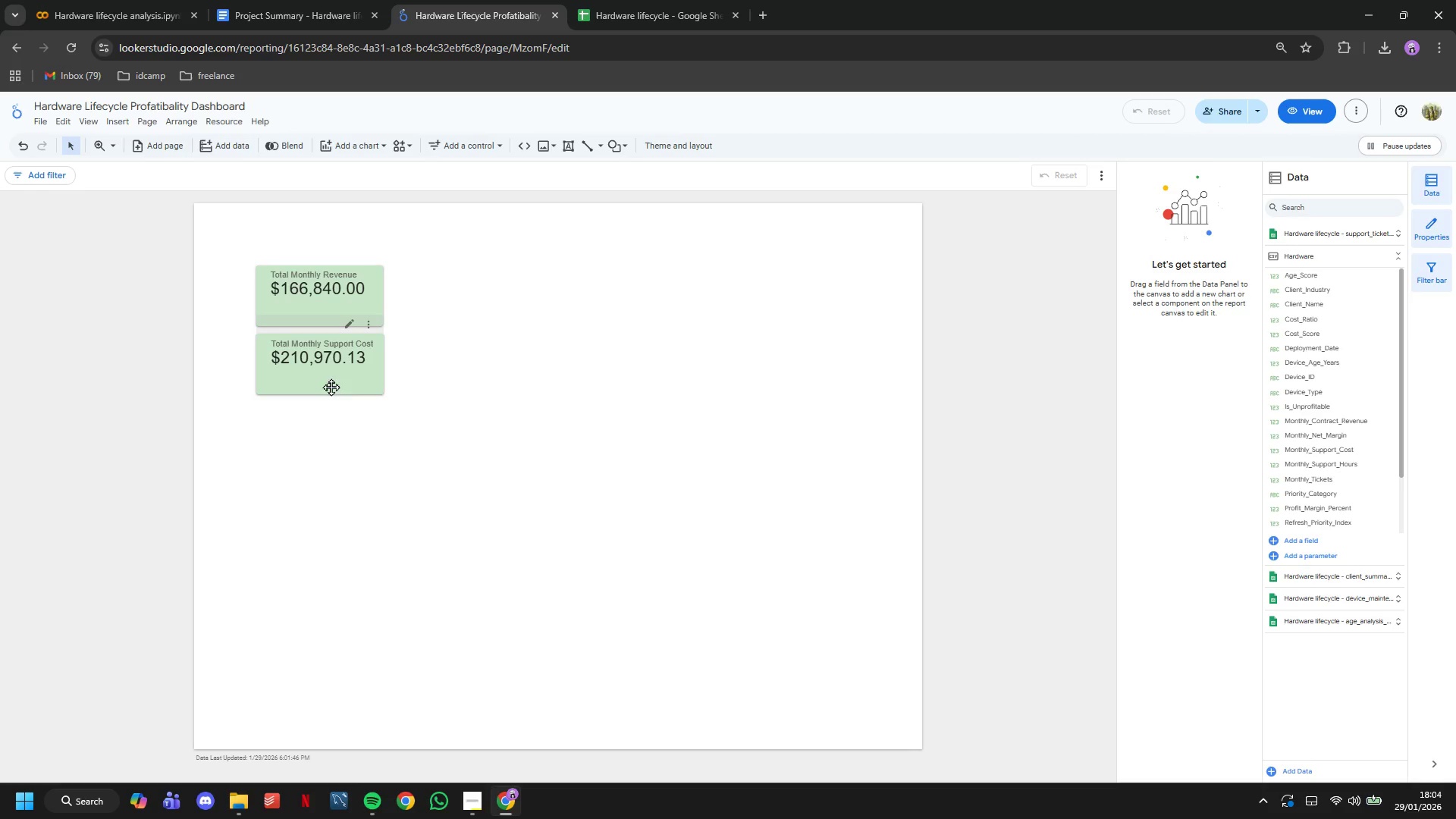 
left_click([319, 377])
 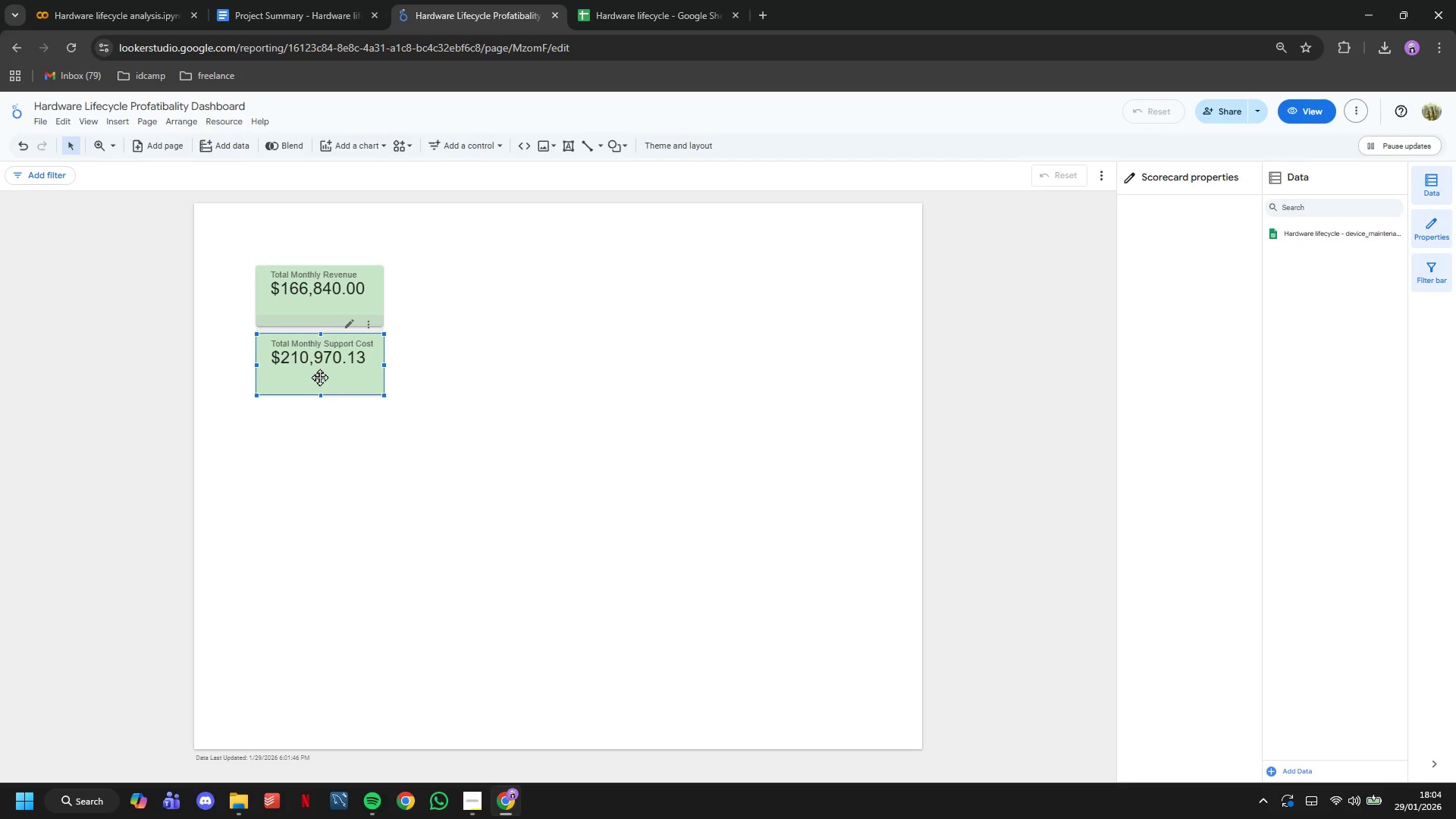 
key(Control+C)
 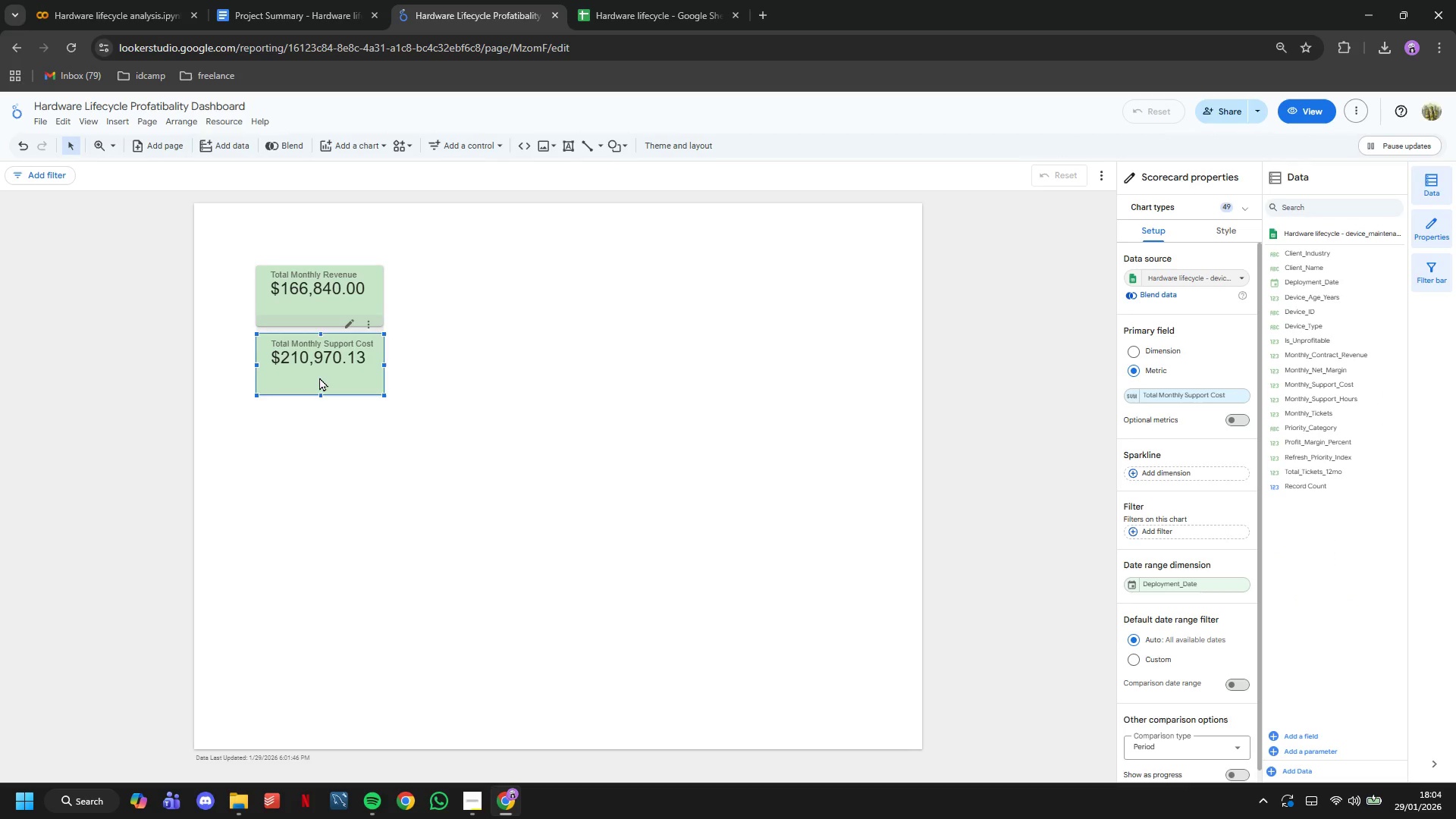 
key(Control+V)
 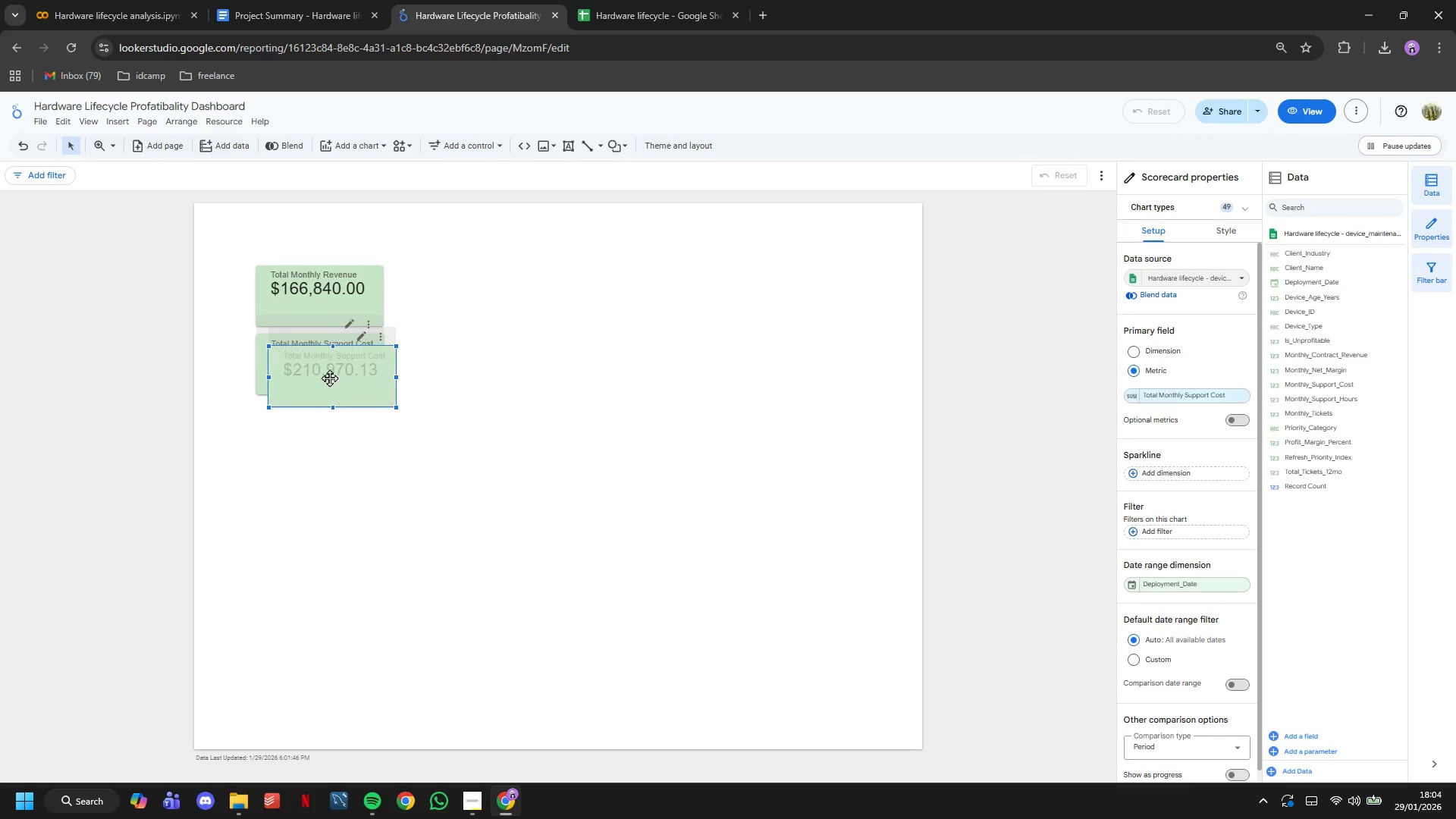 
left_click_drag(start_coordinate=[329, 378], to_coordinate=[317, 436])
 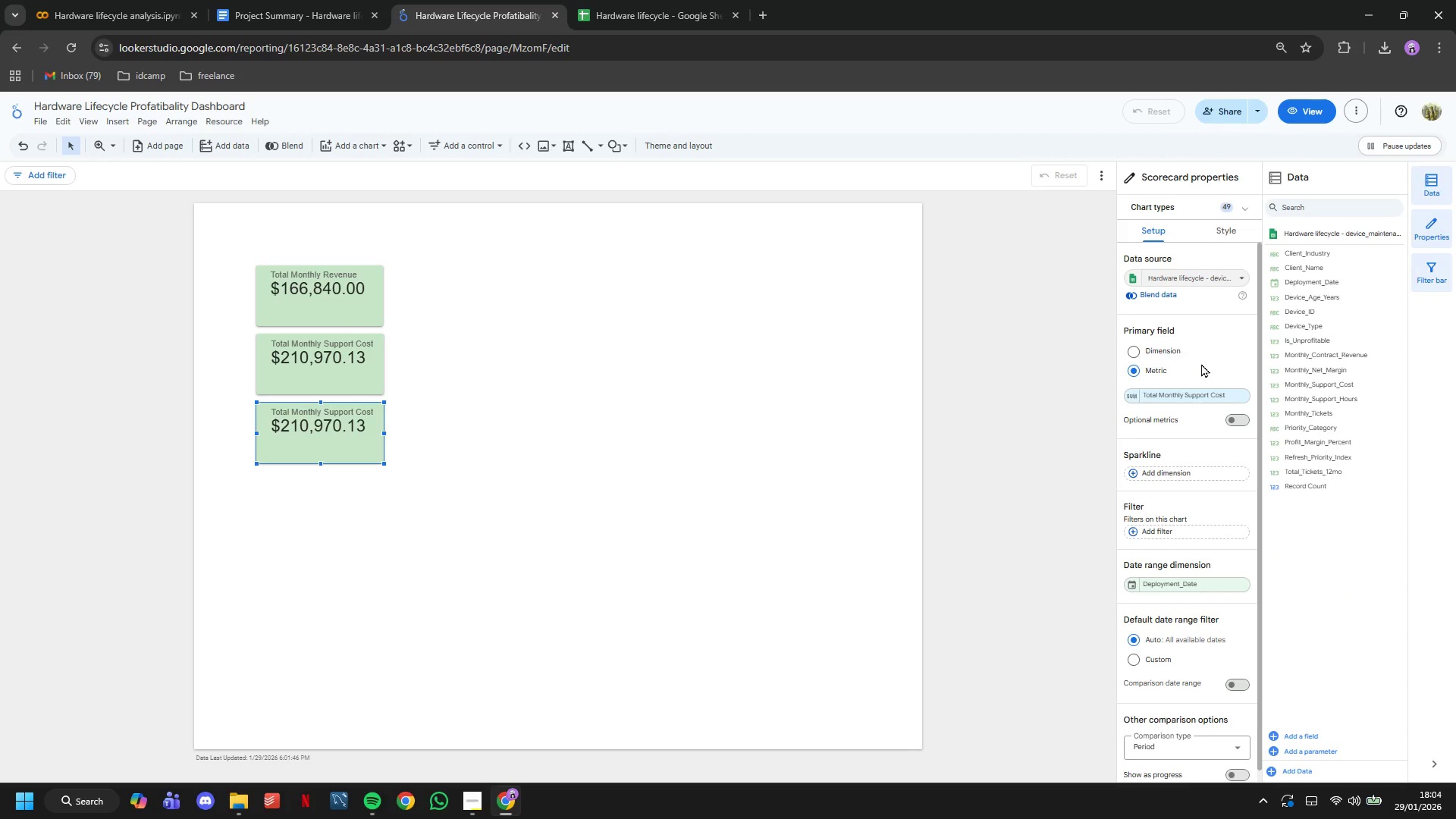 
wait(29.49)
 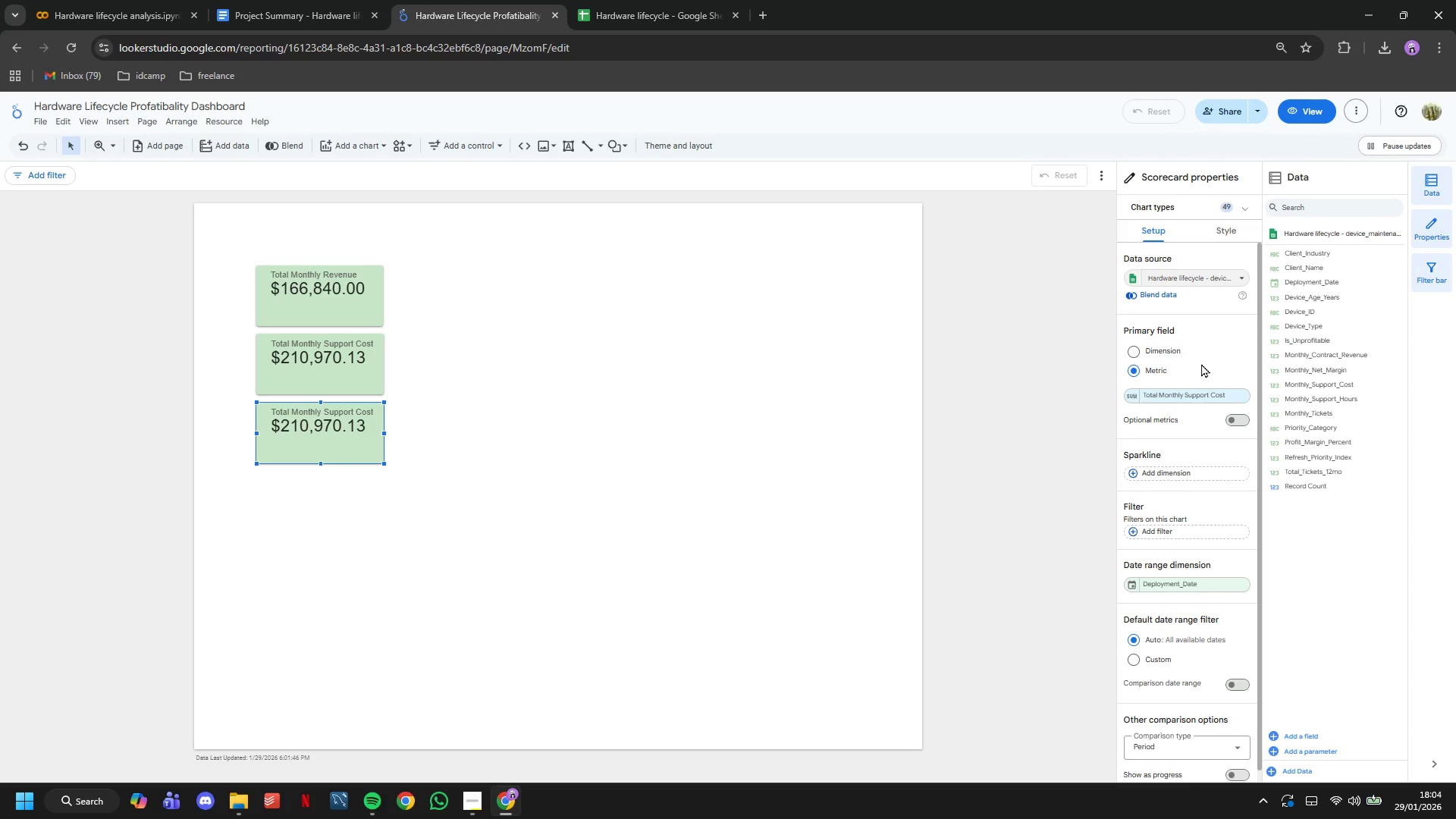 
left_click([1197, 391])
 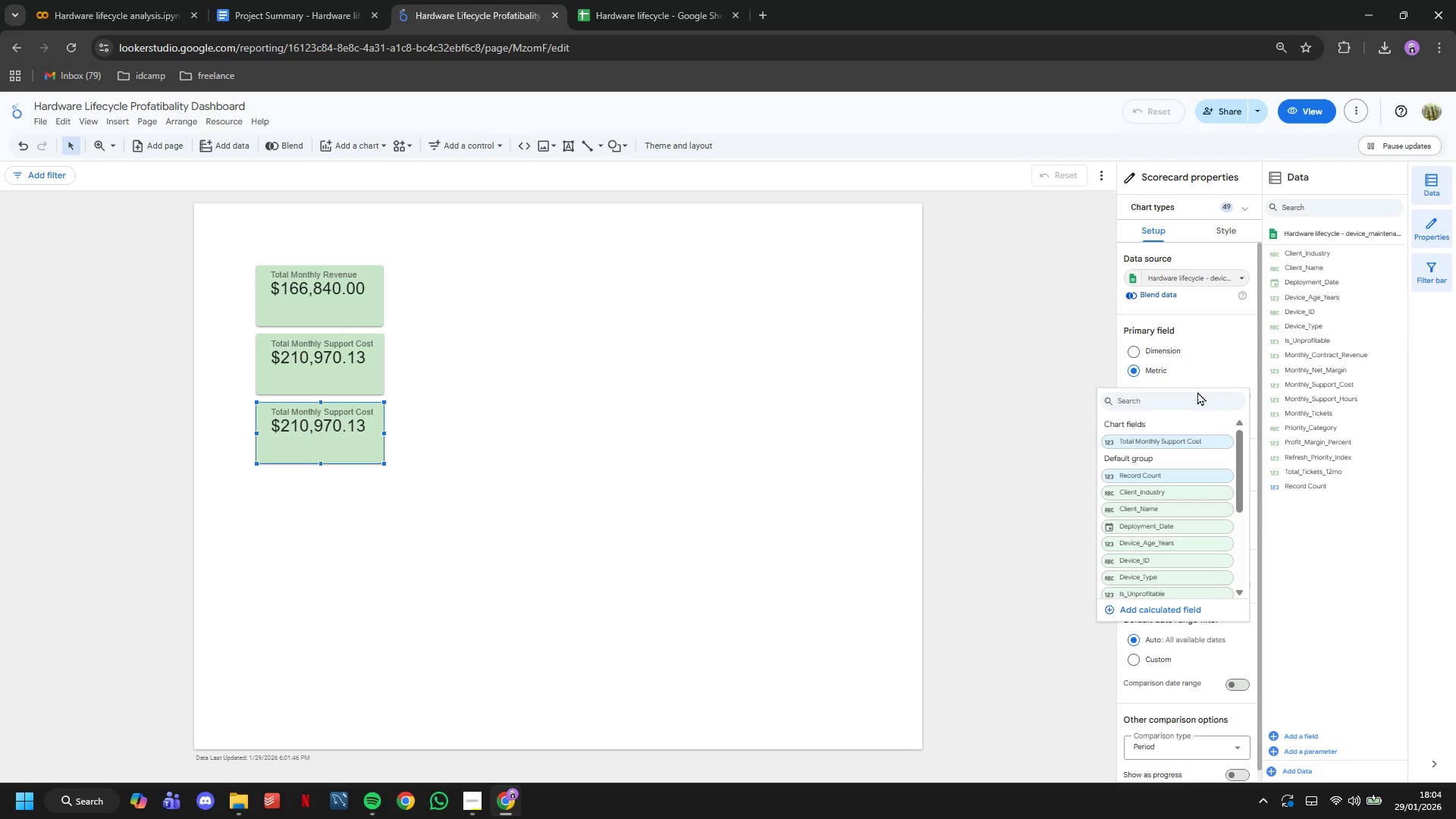 
type(month)
 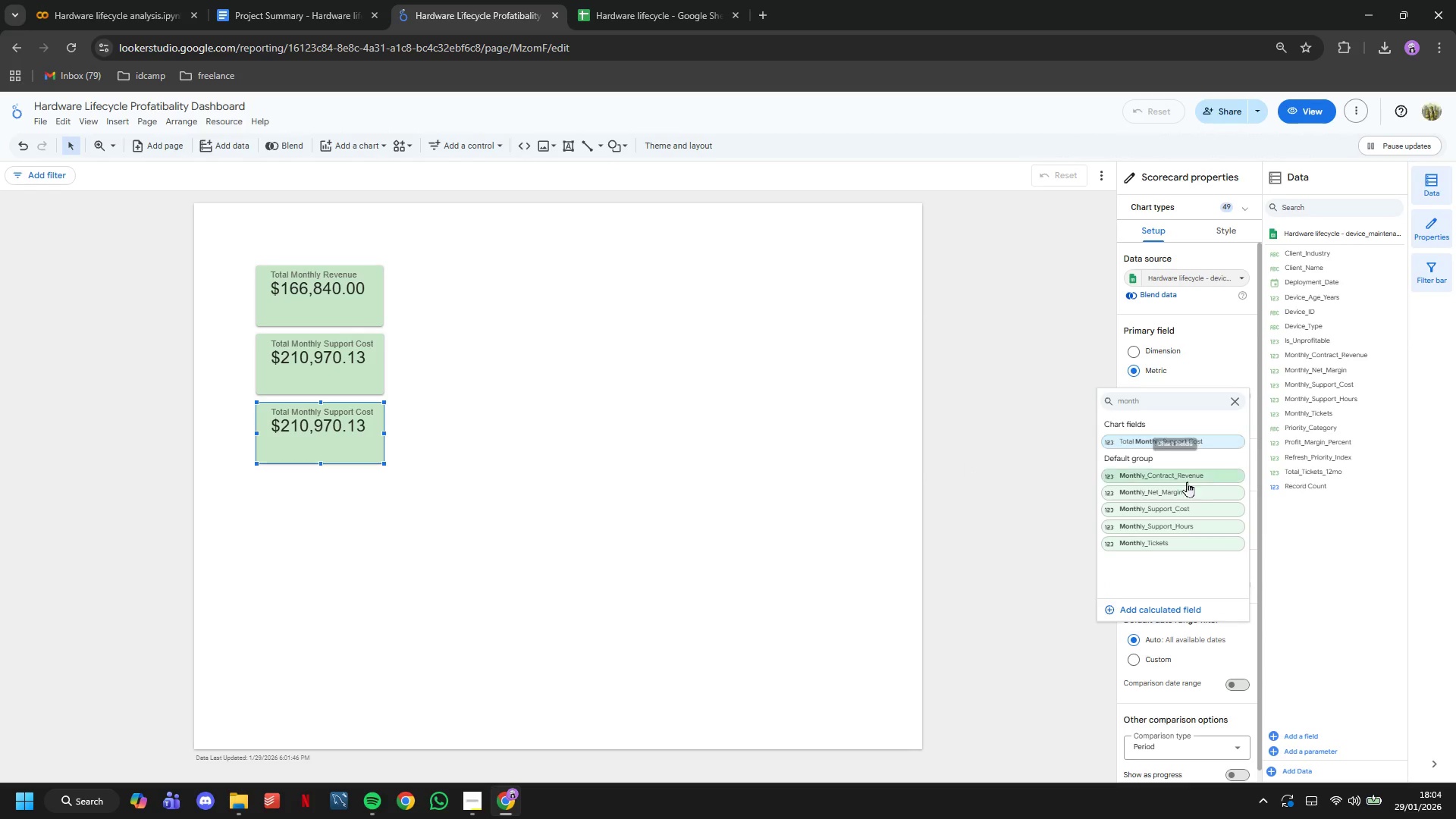 
left_click([1152, 491])
 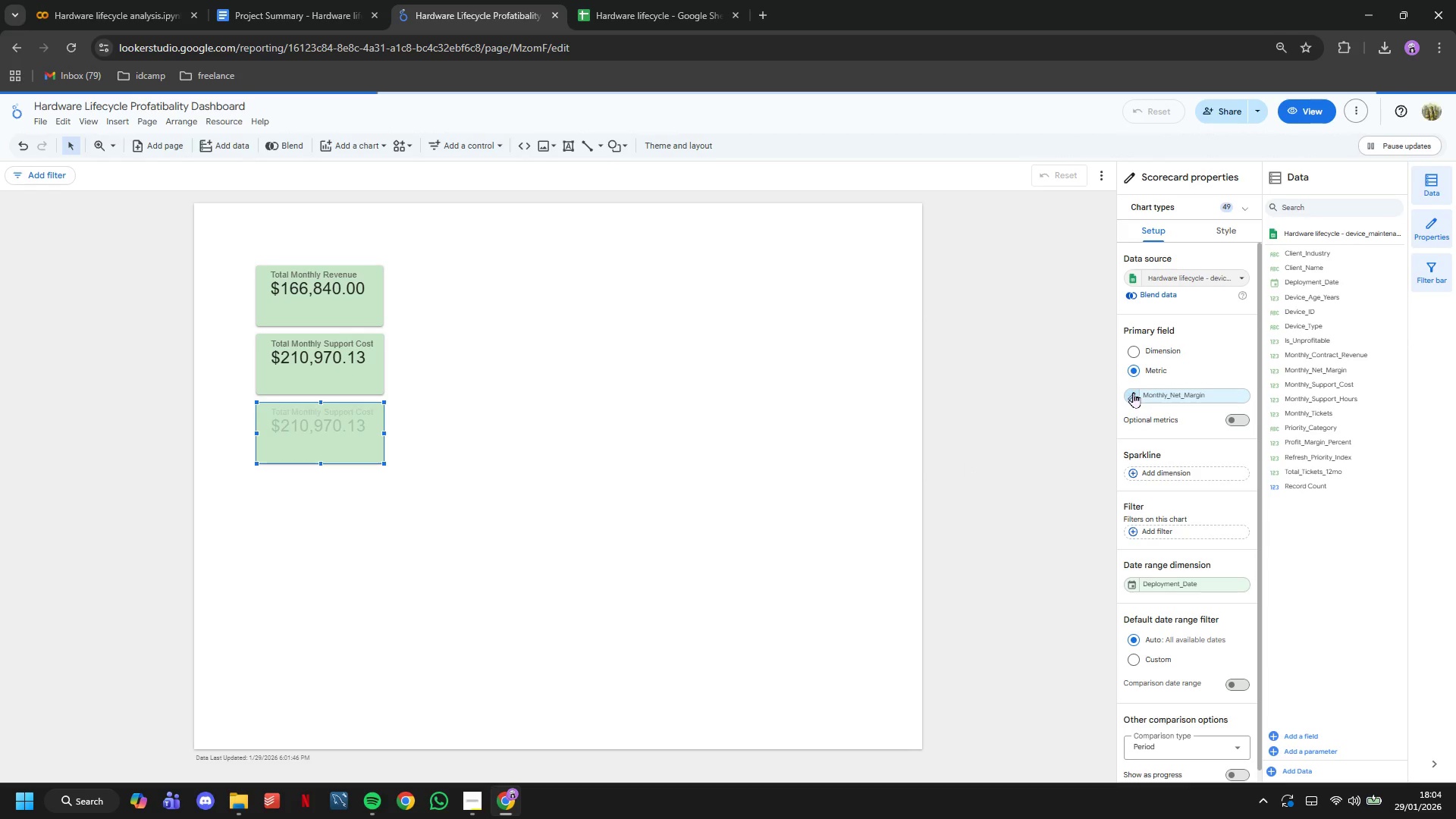 
left_click([1133, 392])
 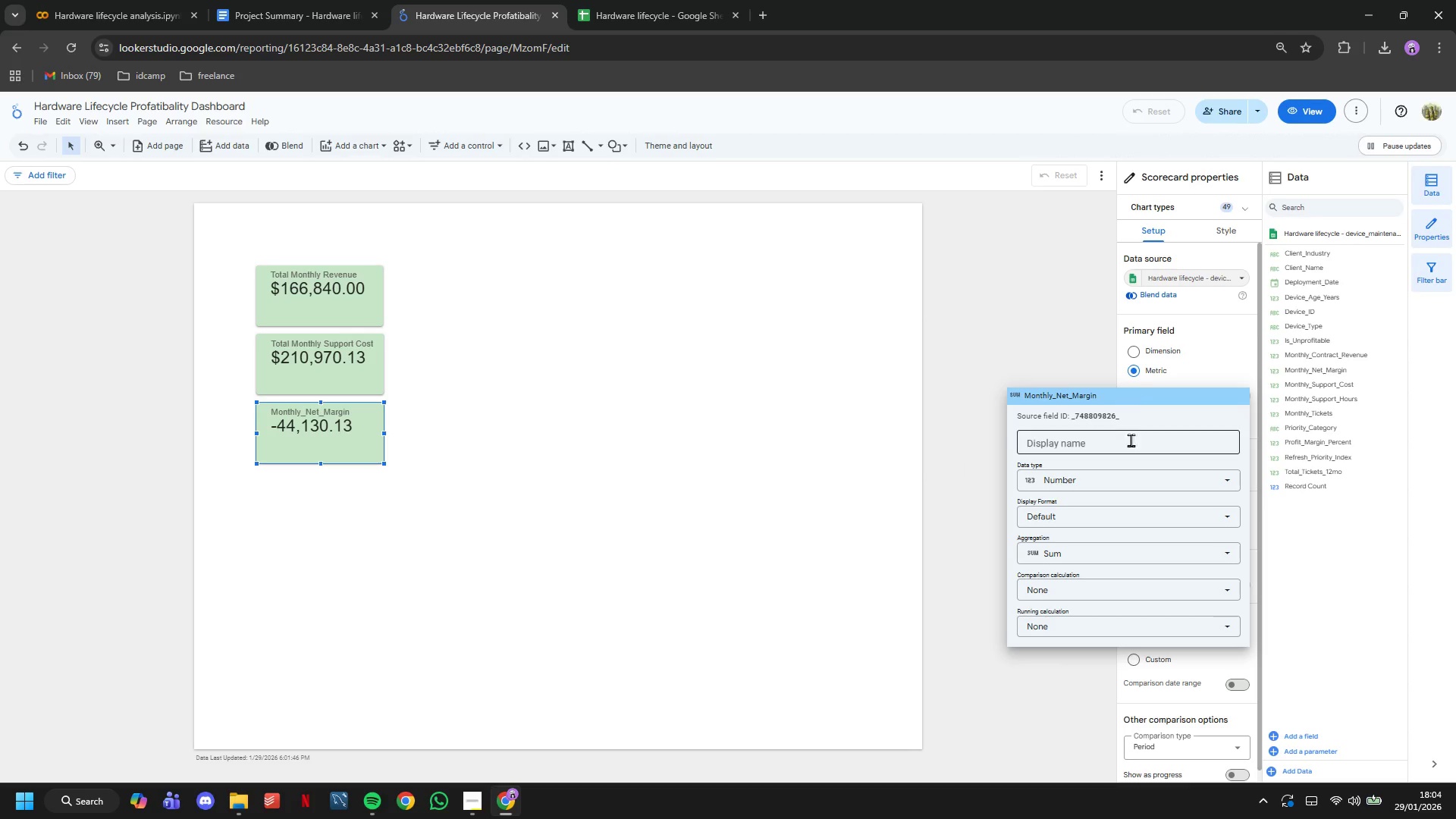 
left_click([1131, 447])
 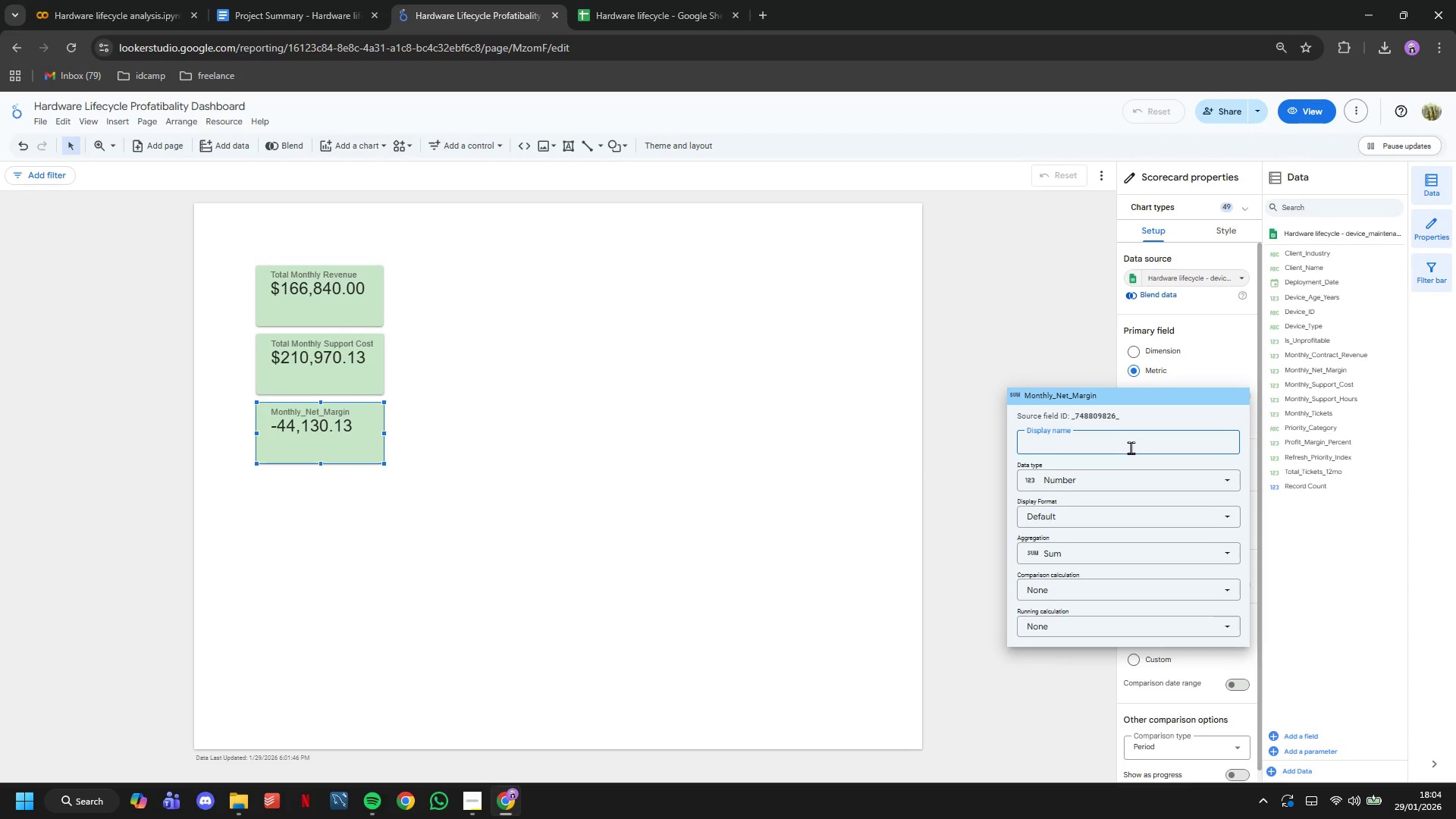 
type(Monthly Net Margib)
key(Backspace)
type(n)
 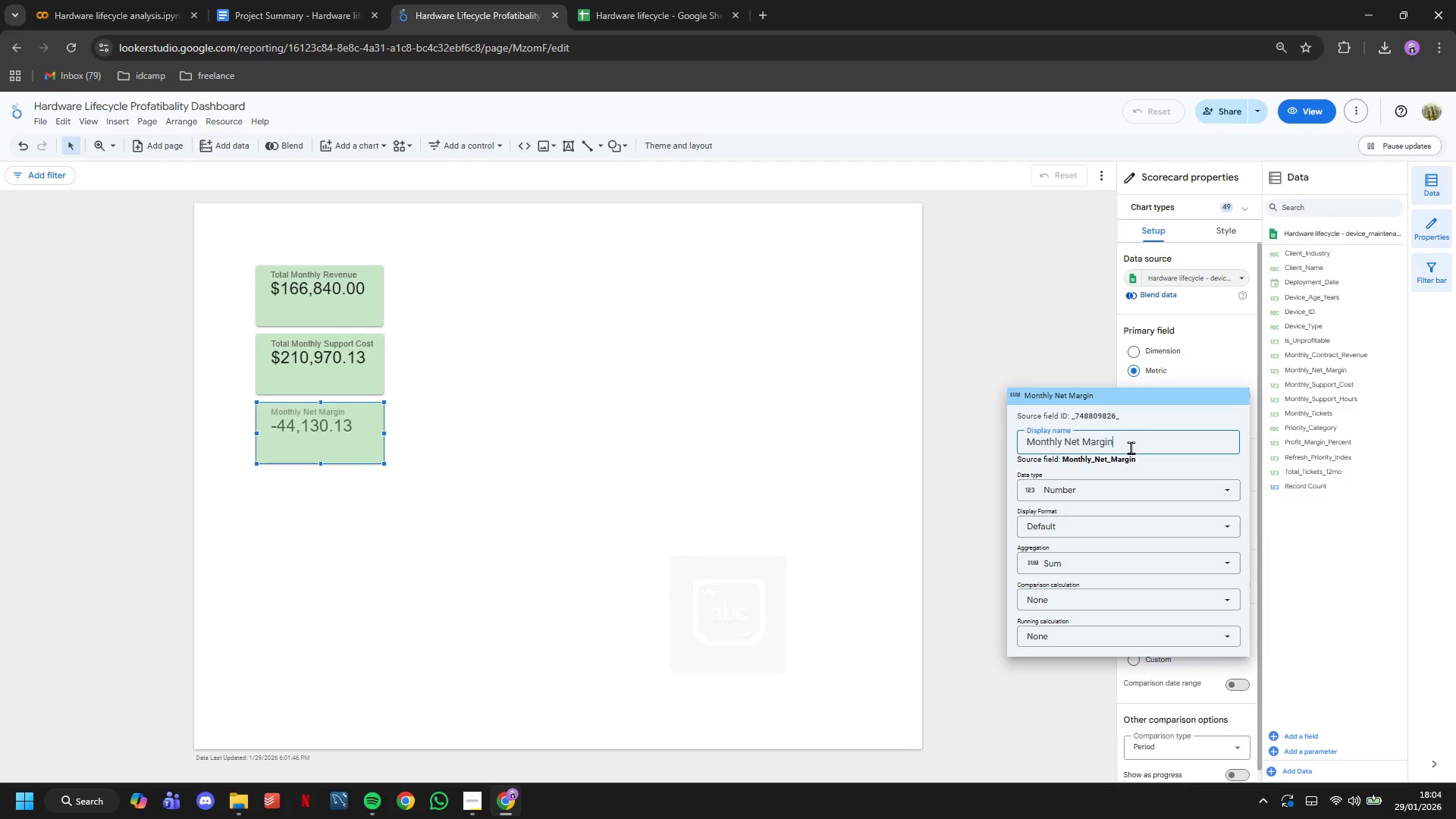 
key(Enter)
 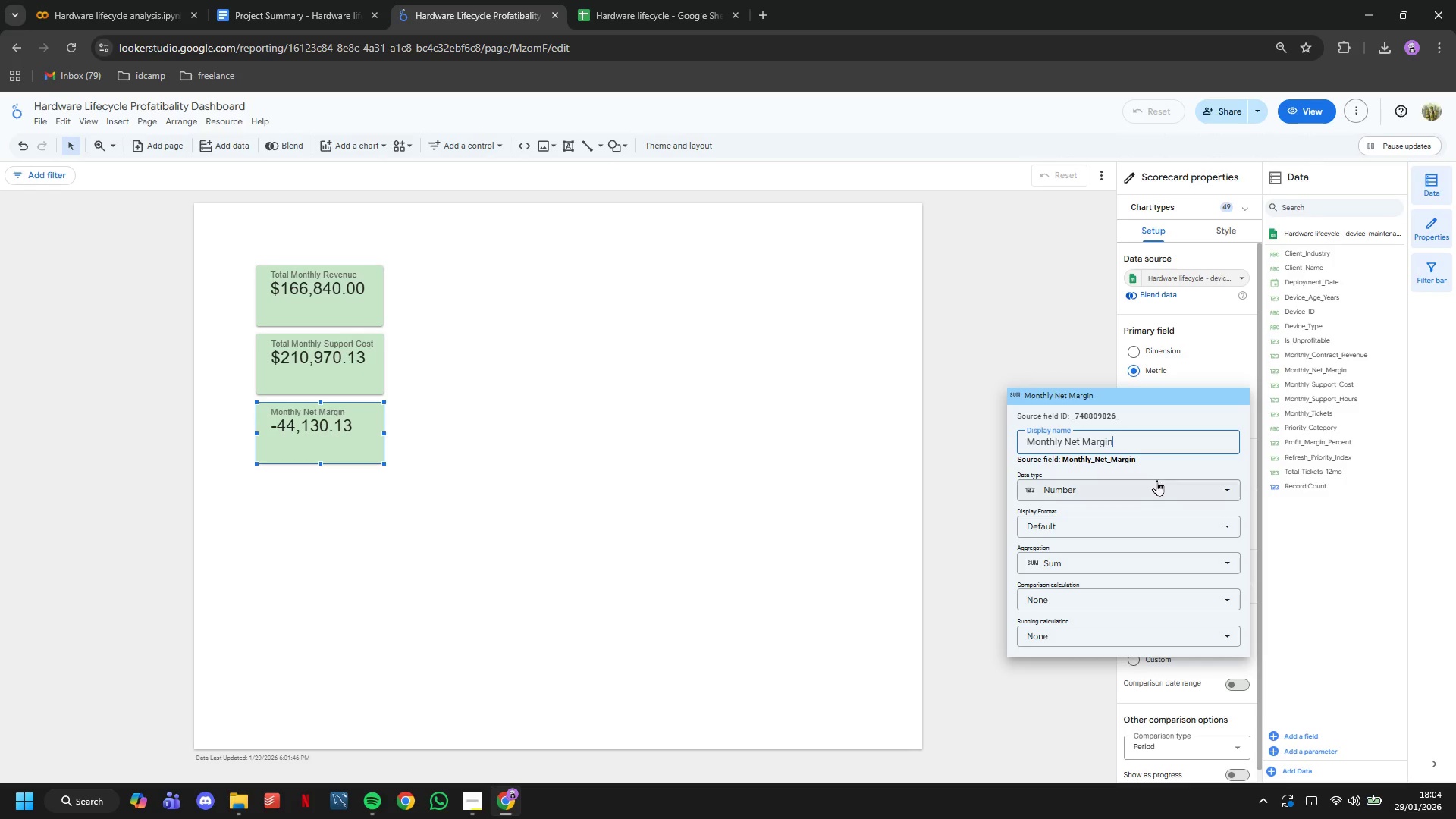 
left_click([1163, 486])
 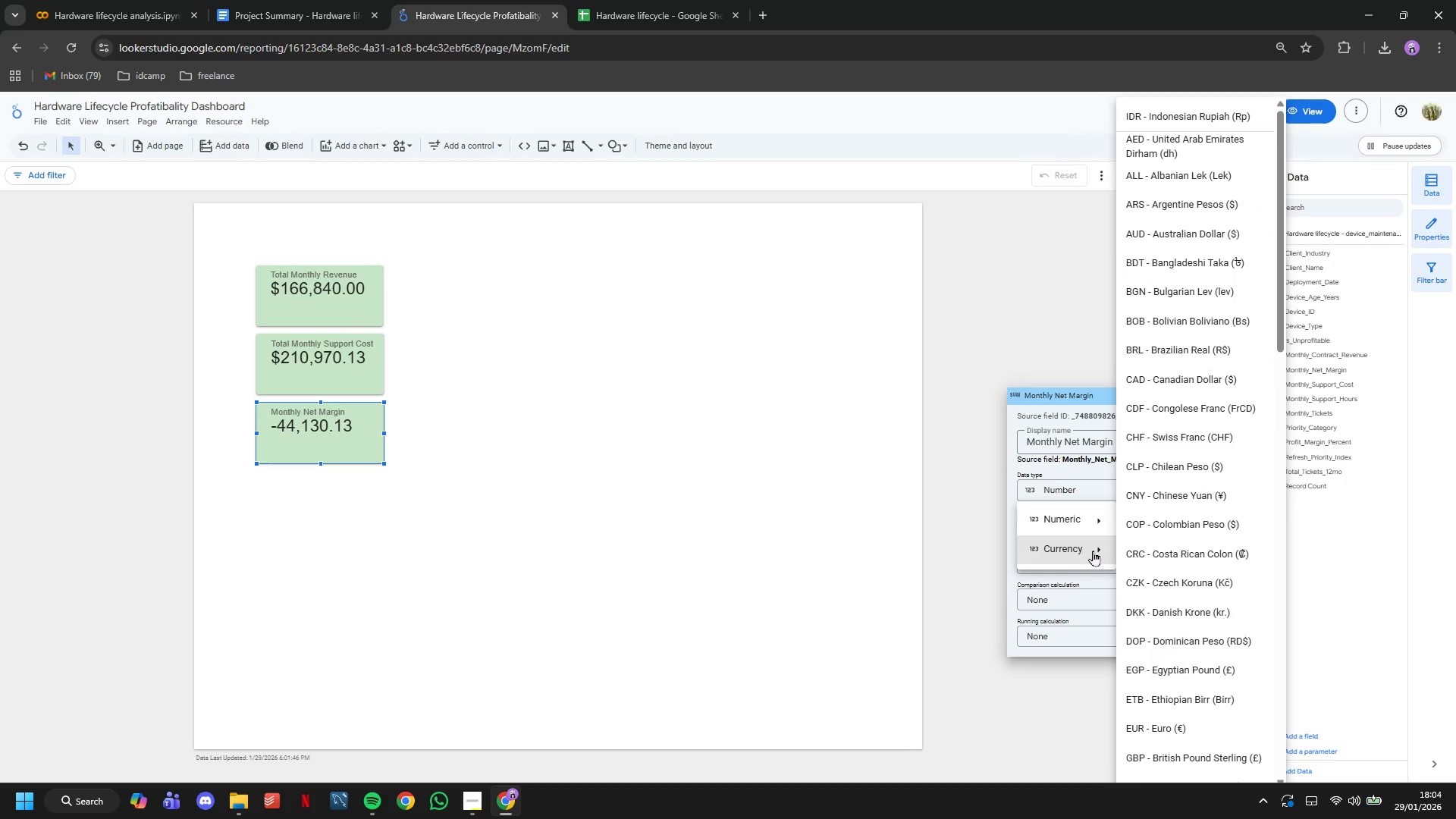 
scroll: coordinate [1187, 549], scroll_direction: down, amount: 24.0
 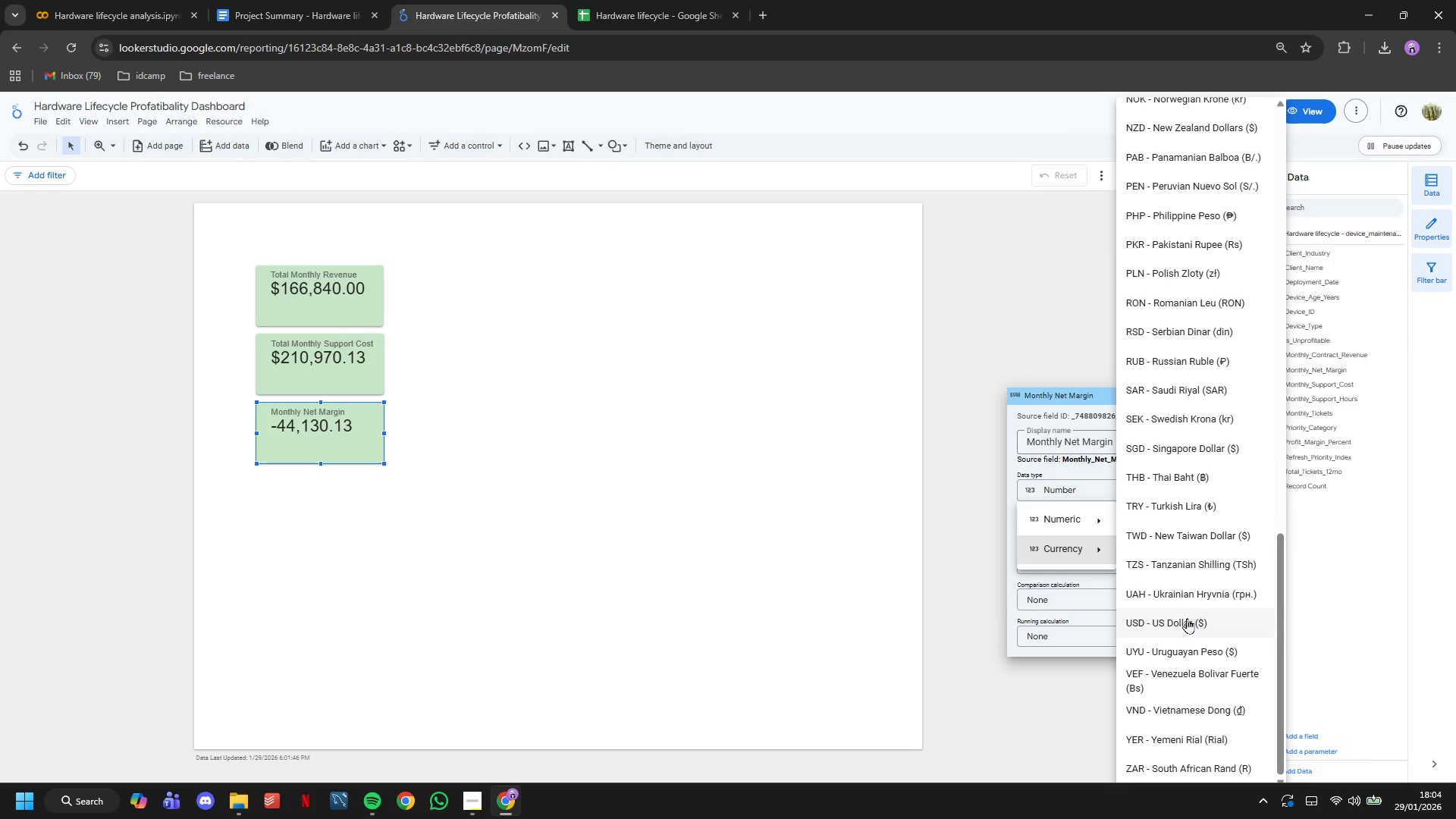 
left_click([1187, 618])
 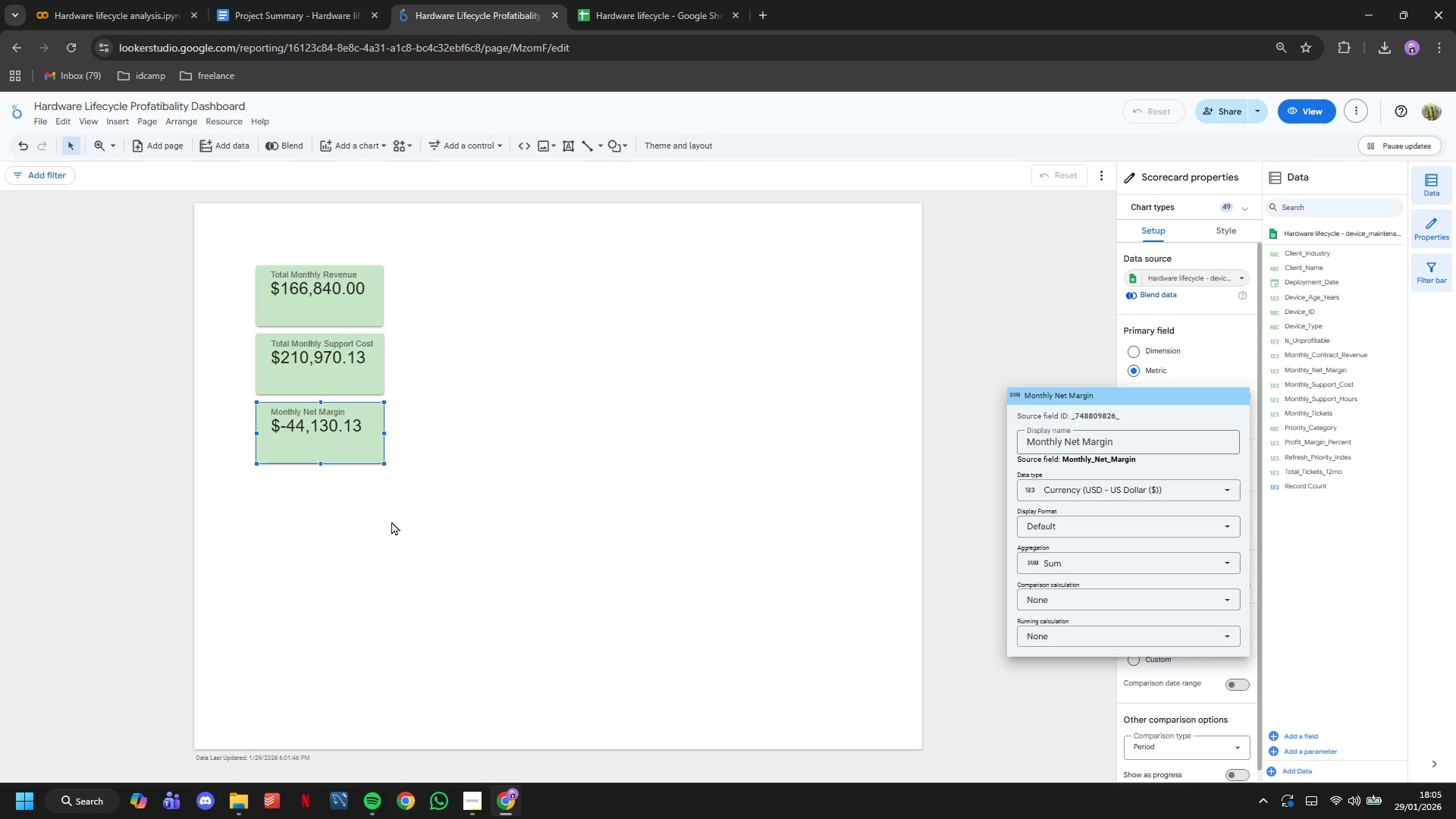 
wait(7.78)
 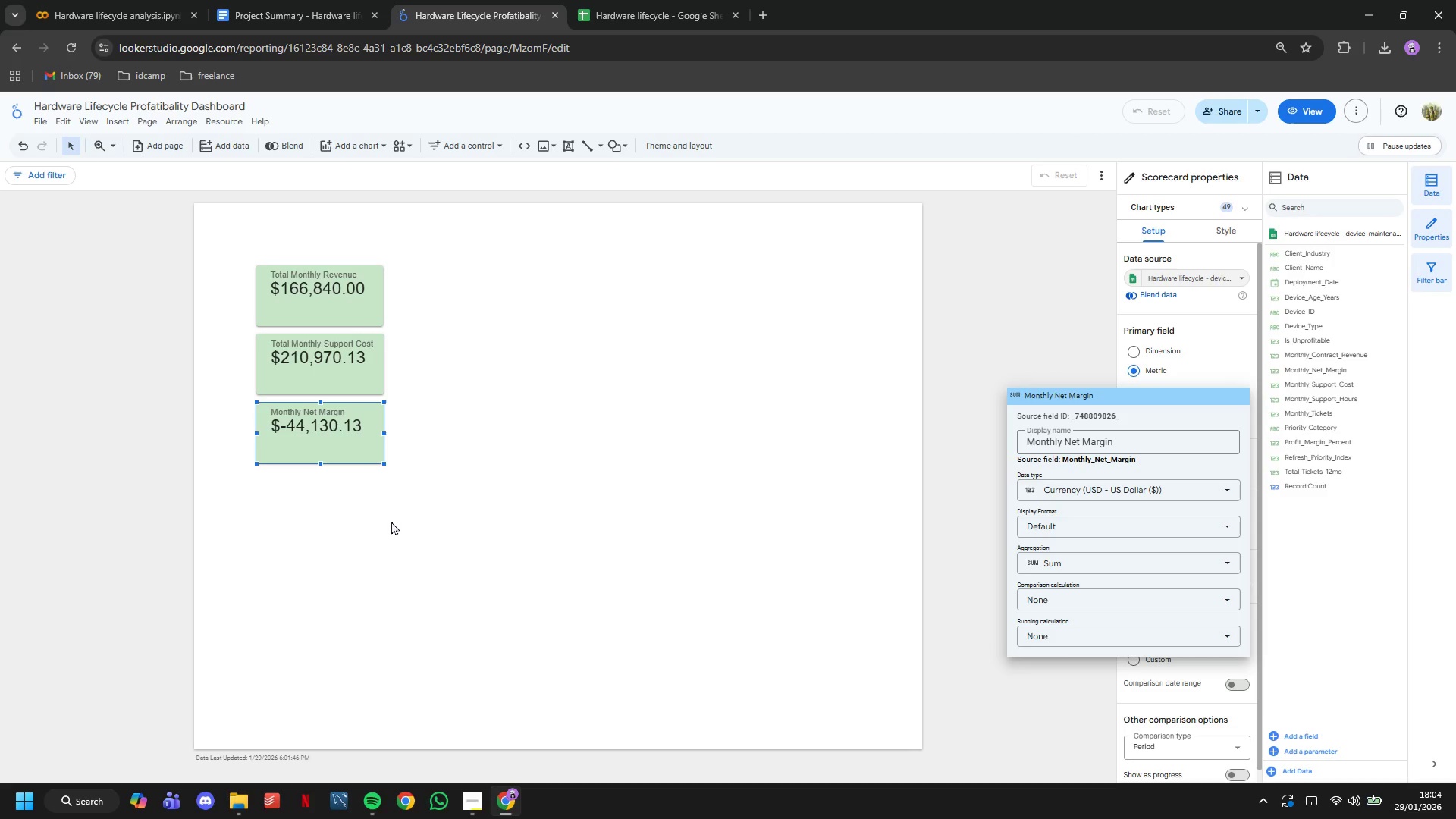 
left_click([1015, 313])
 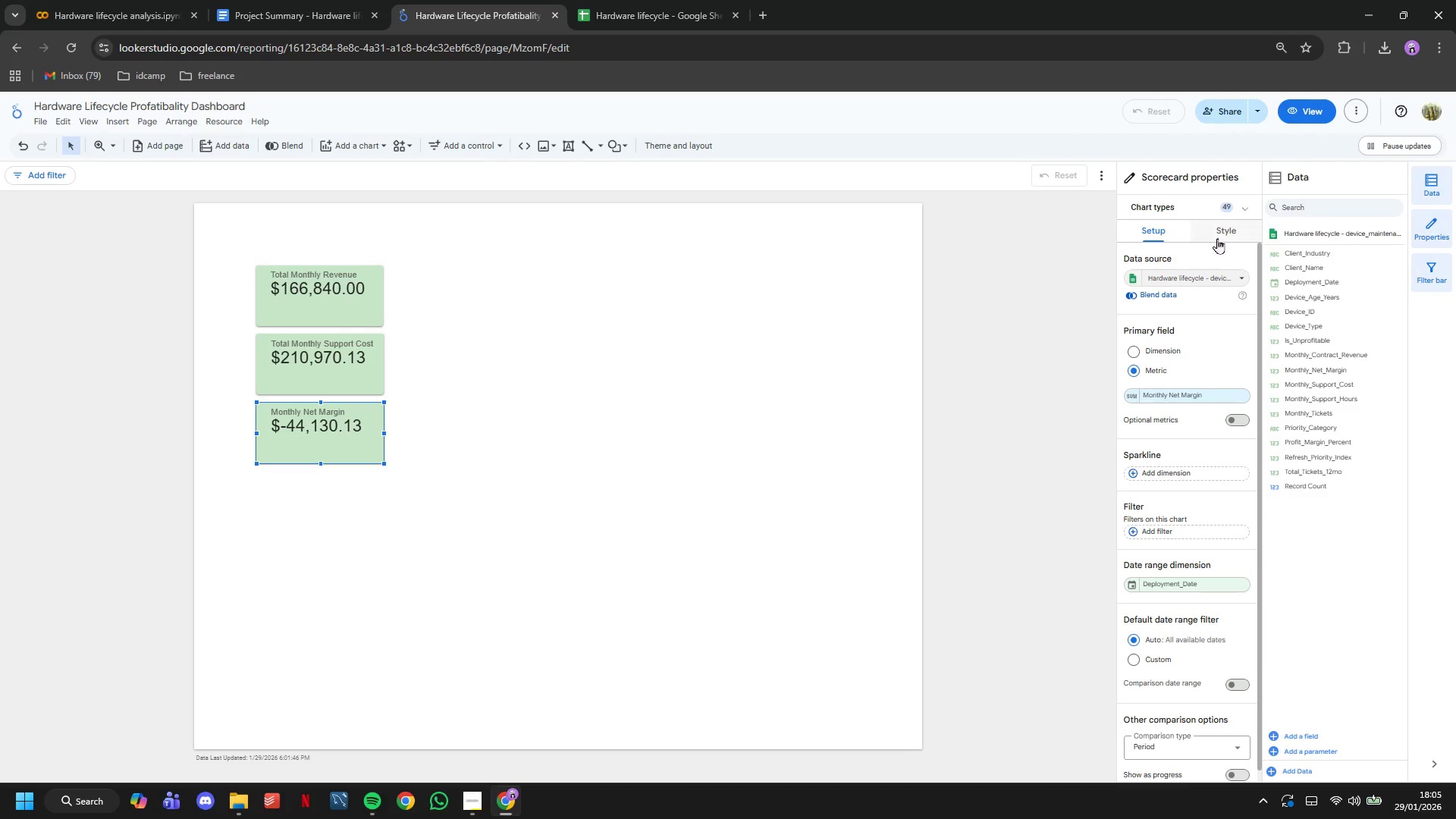 
left_click([1217, 238])
 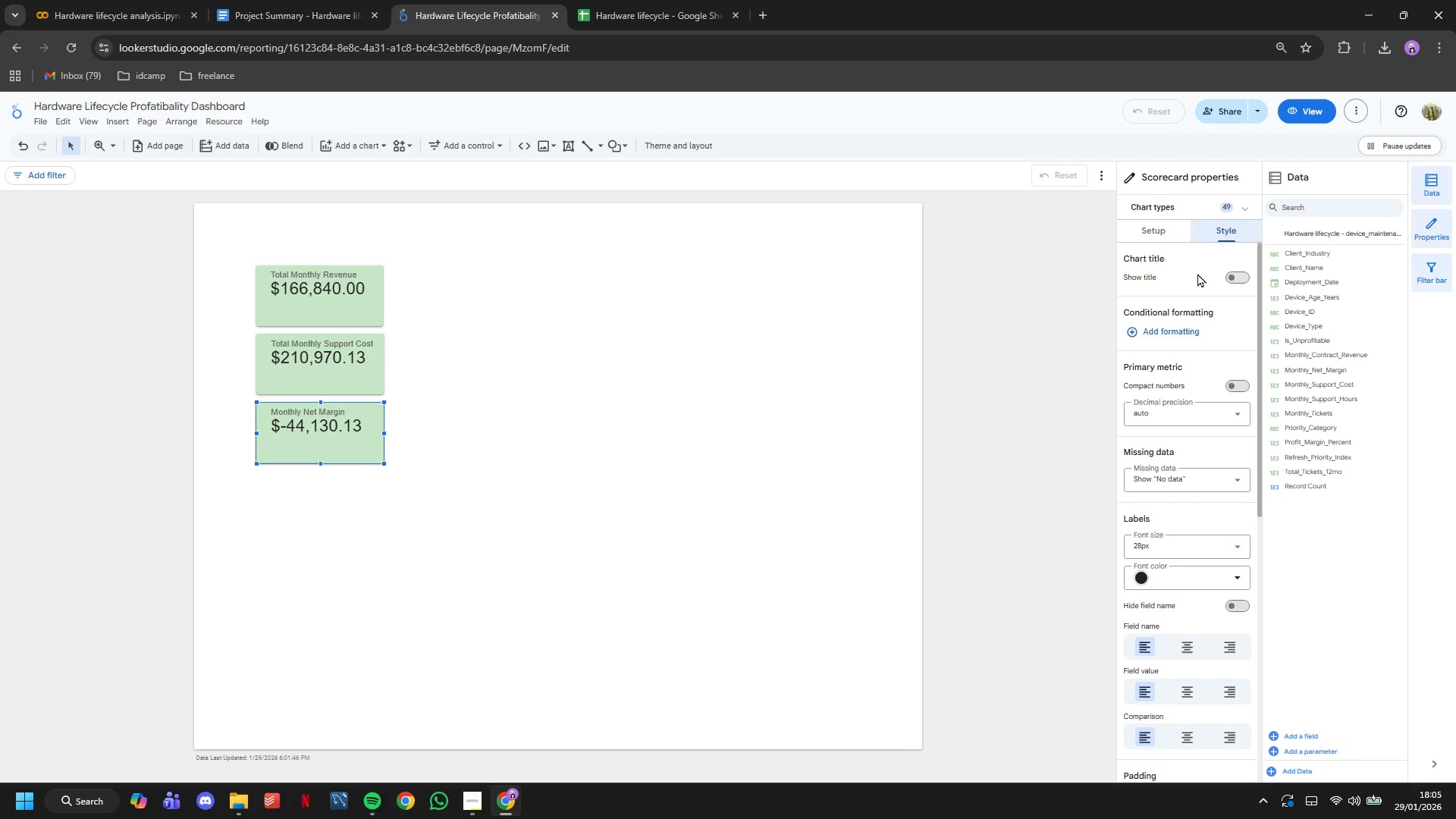 
wait(50.11)
 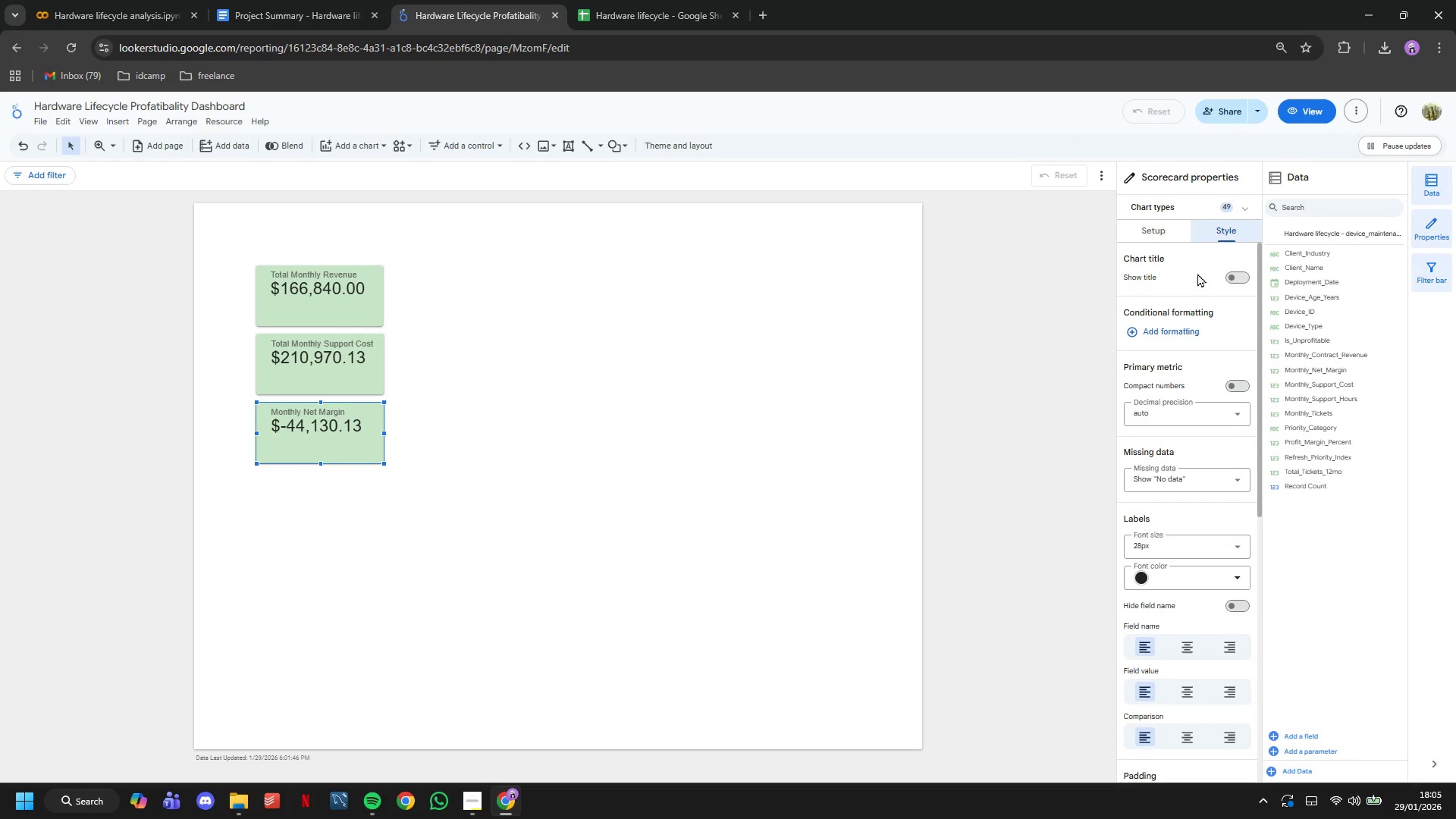 
left_click([1200, 318])
 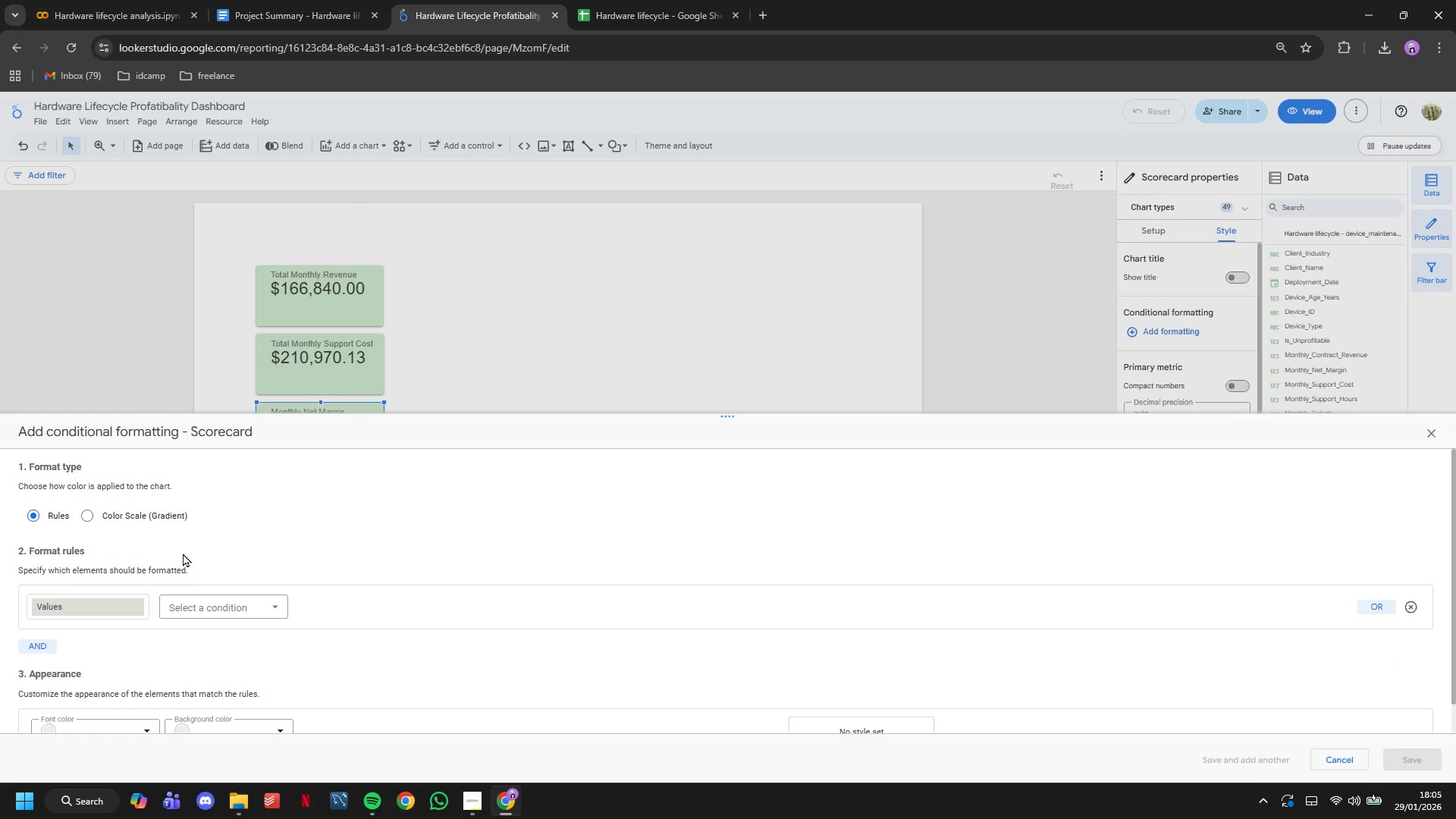 
left_click([196, 598])
 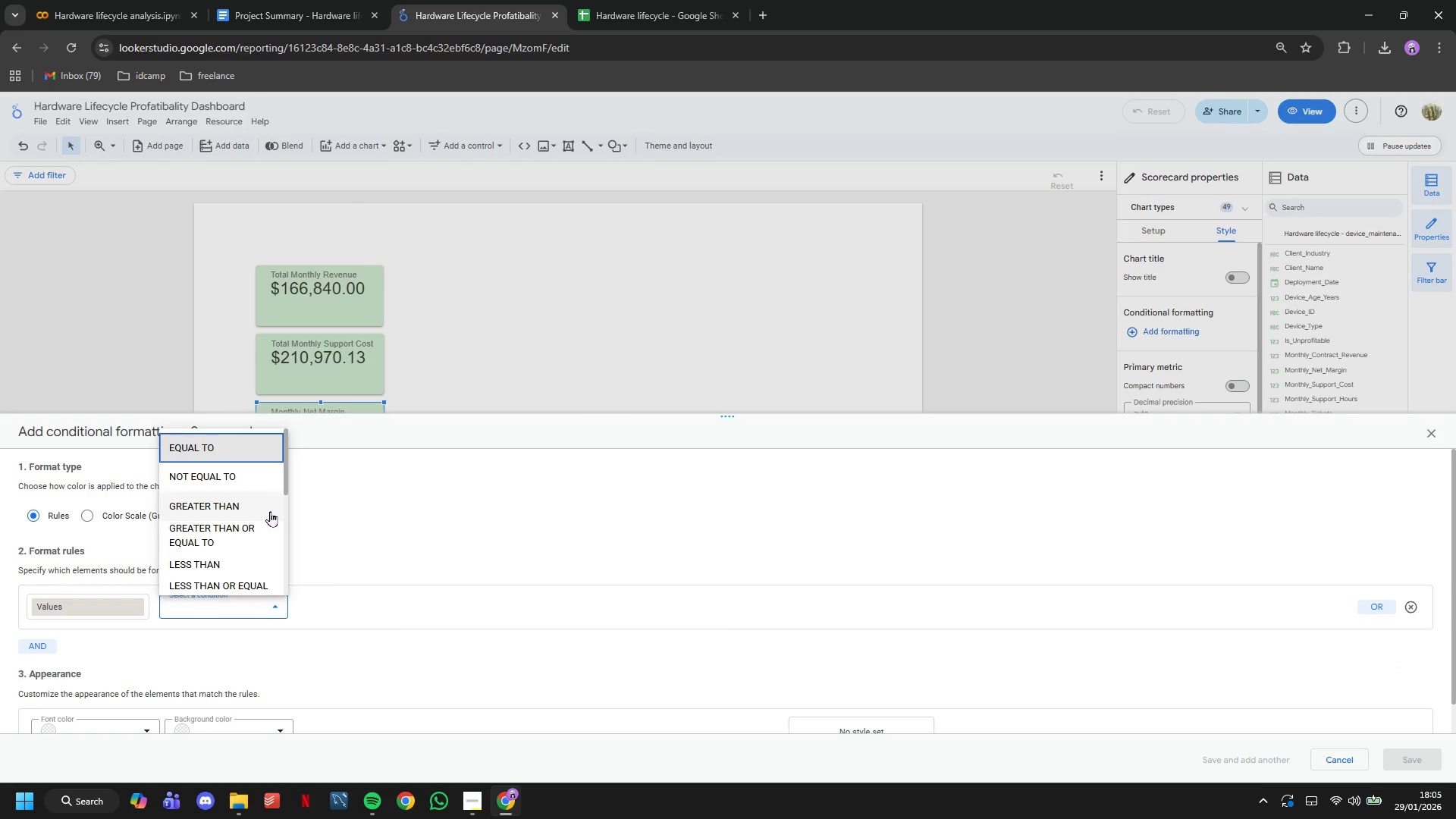 
scroll: coordinate [270, 508], scroll_direction: down, amount: 1.0
 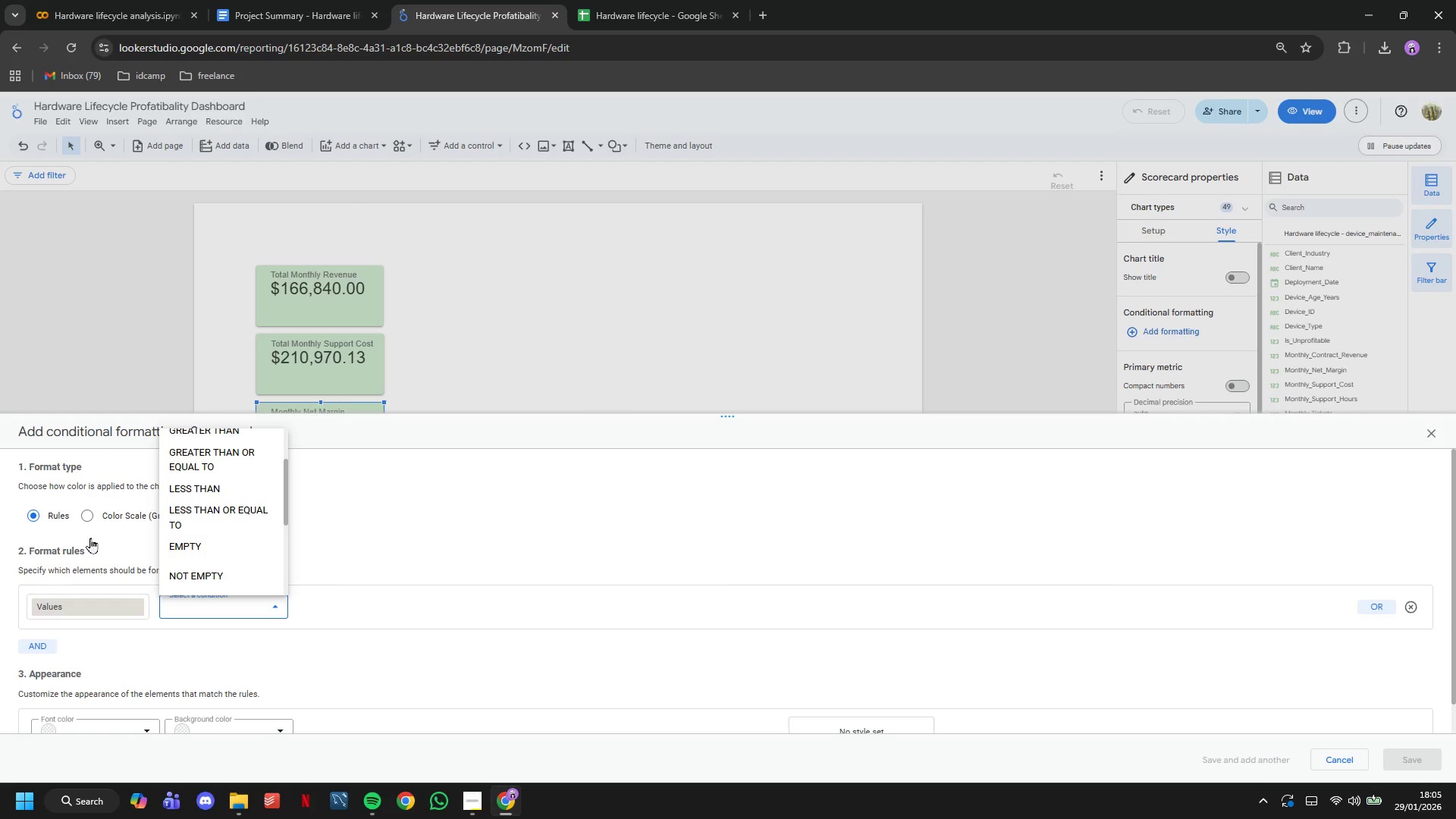 
left_click([90, 538])
 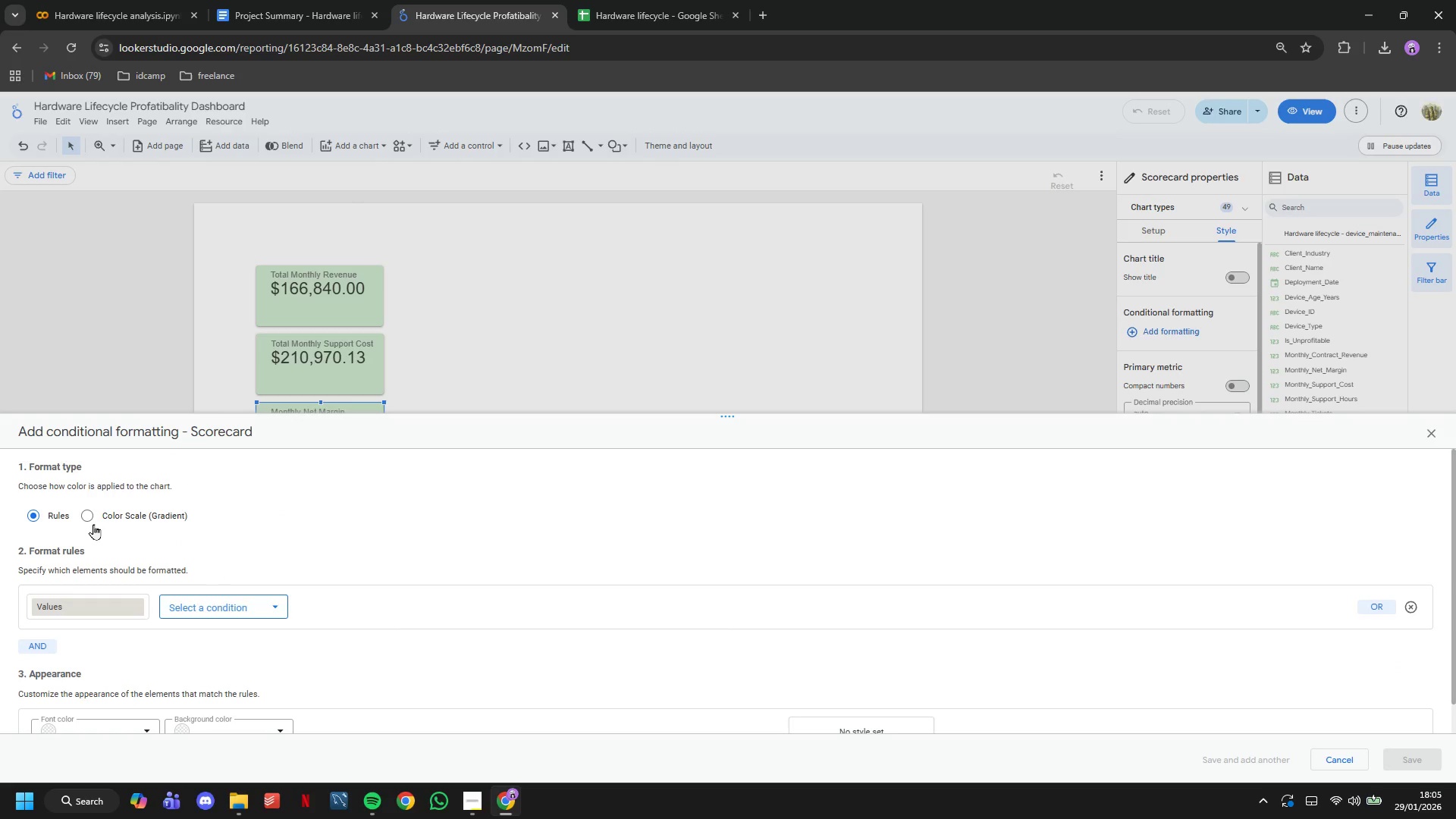 
left_click([93, 521])
 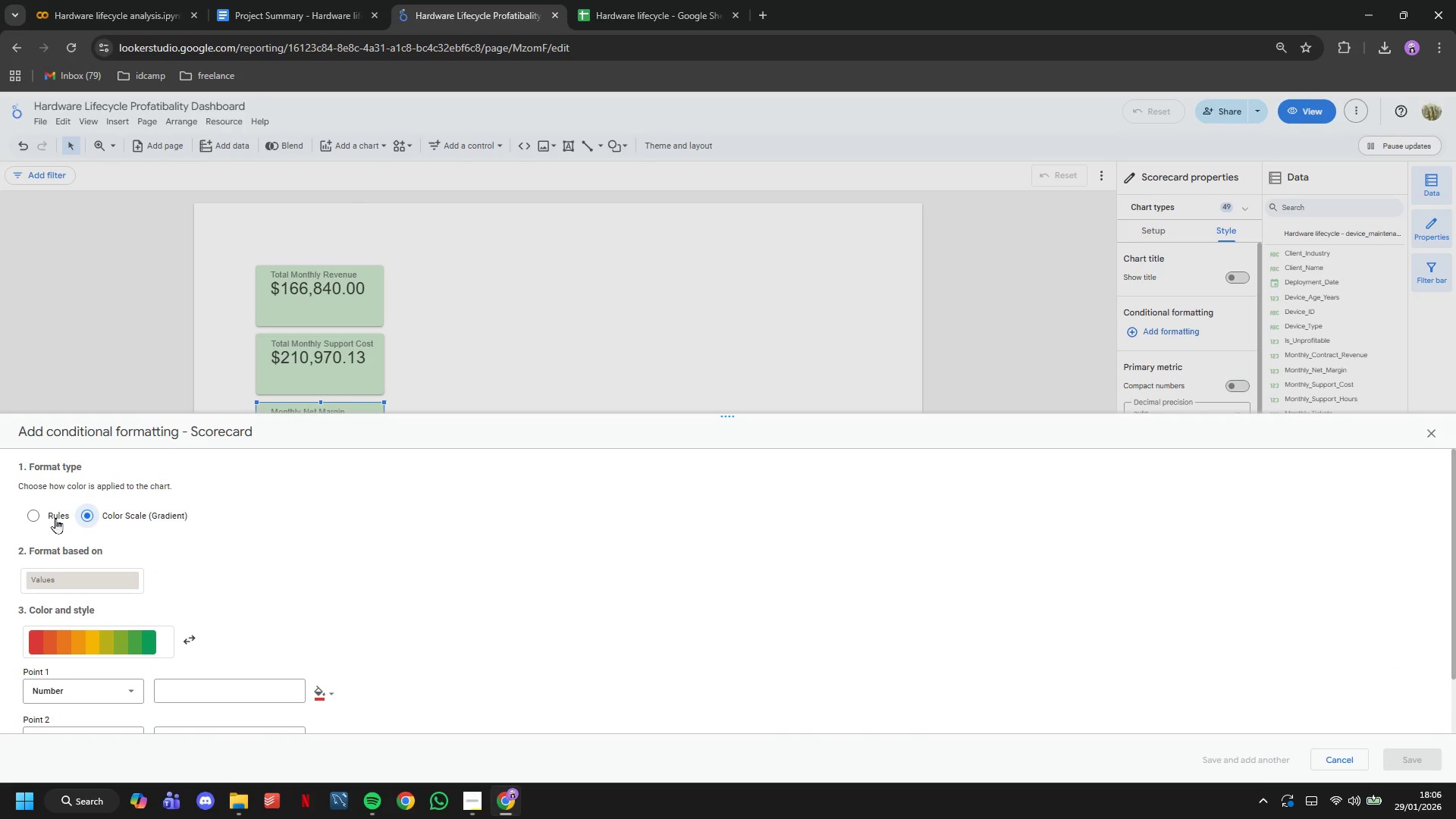 
left_click([33, 516])
 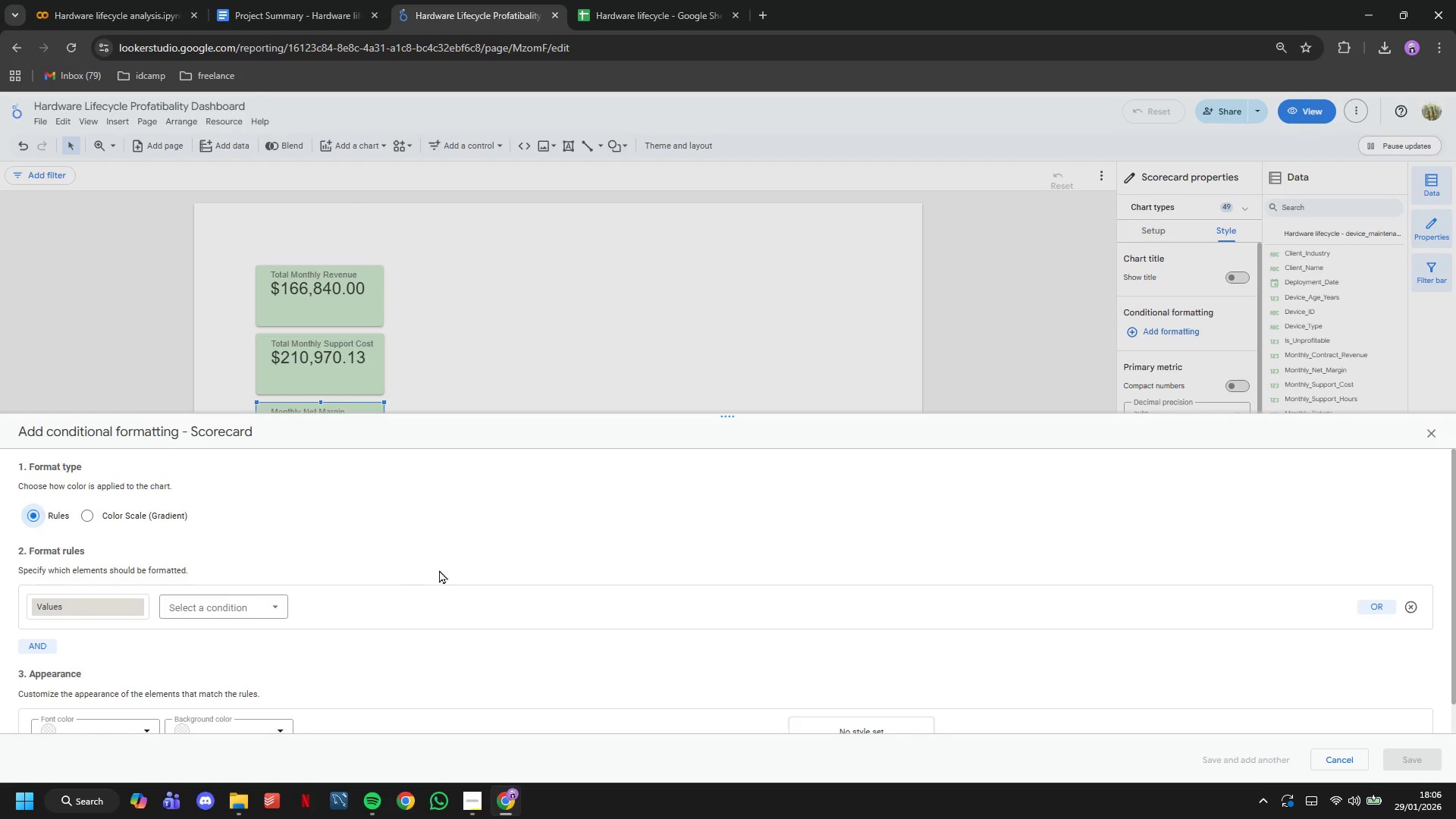 
scroll: coordinate [411, 546], scroll_direction: down, amount: 5.0
 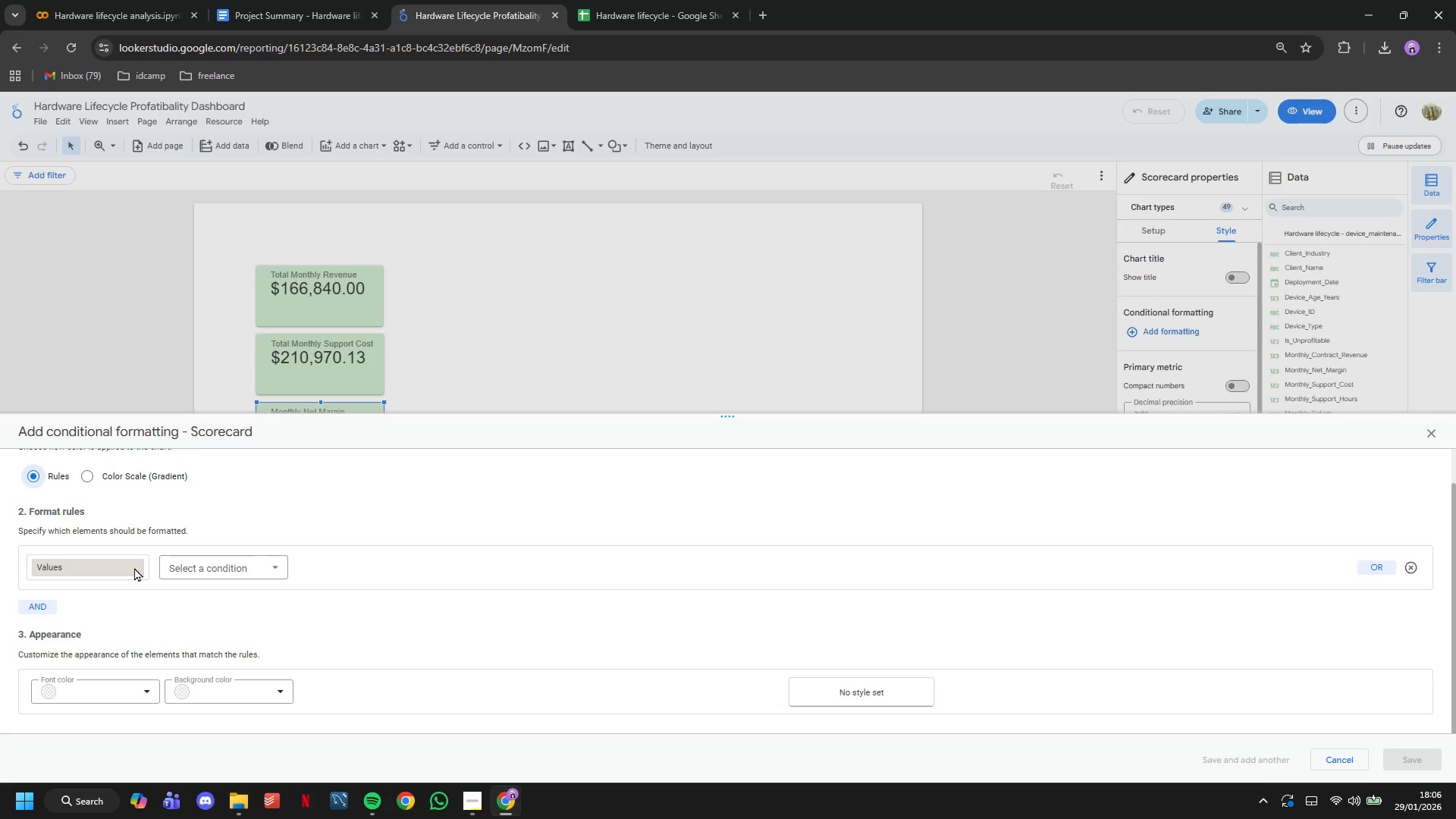 
left_click([226, 569])
 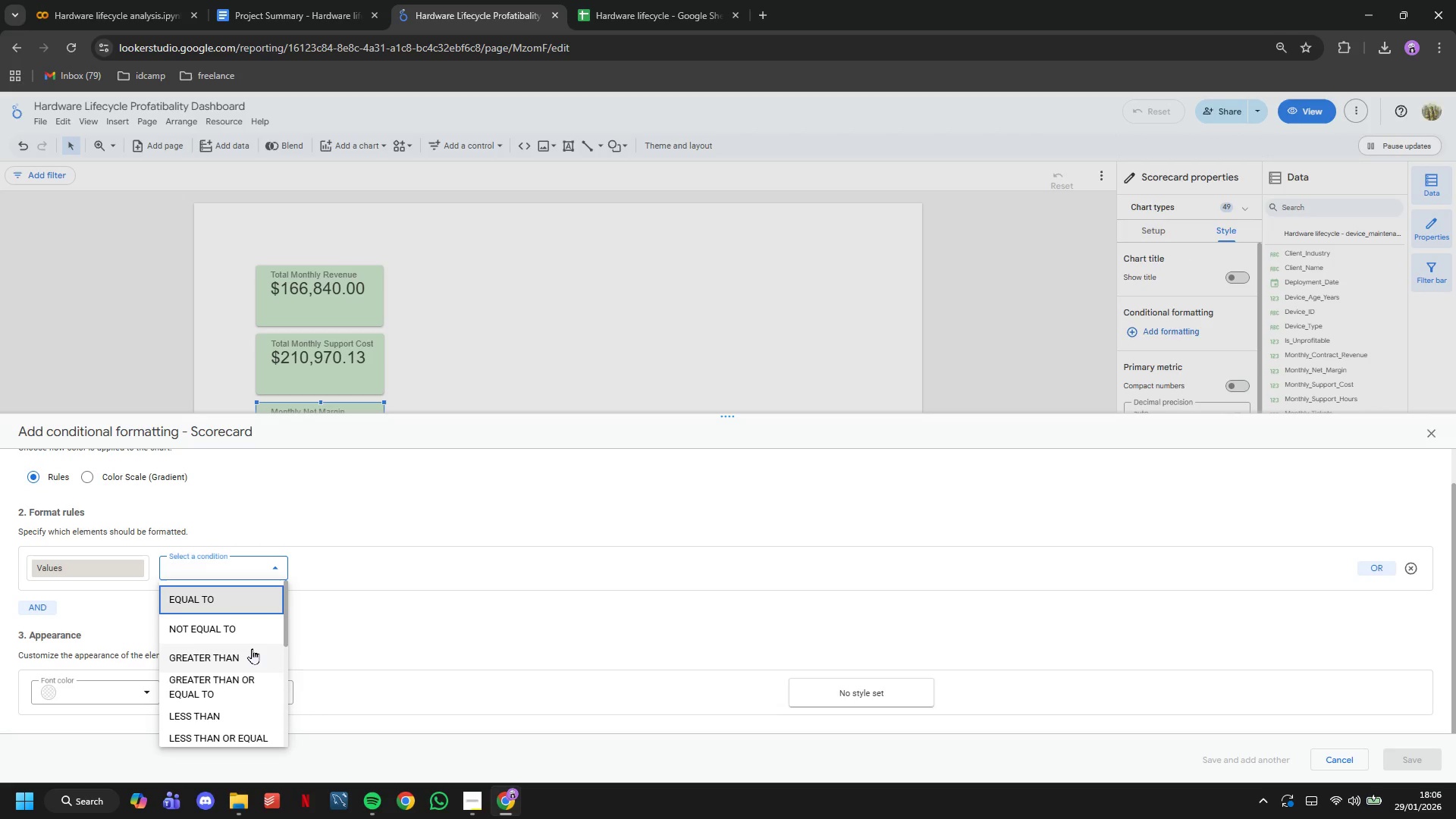 
scroll: coordinate [252, 648], scroll_direction: down, amount: 4.0
 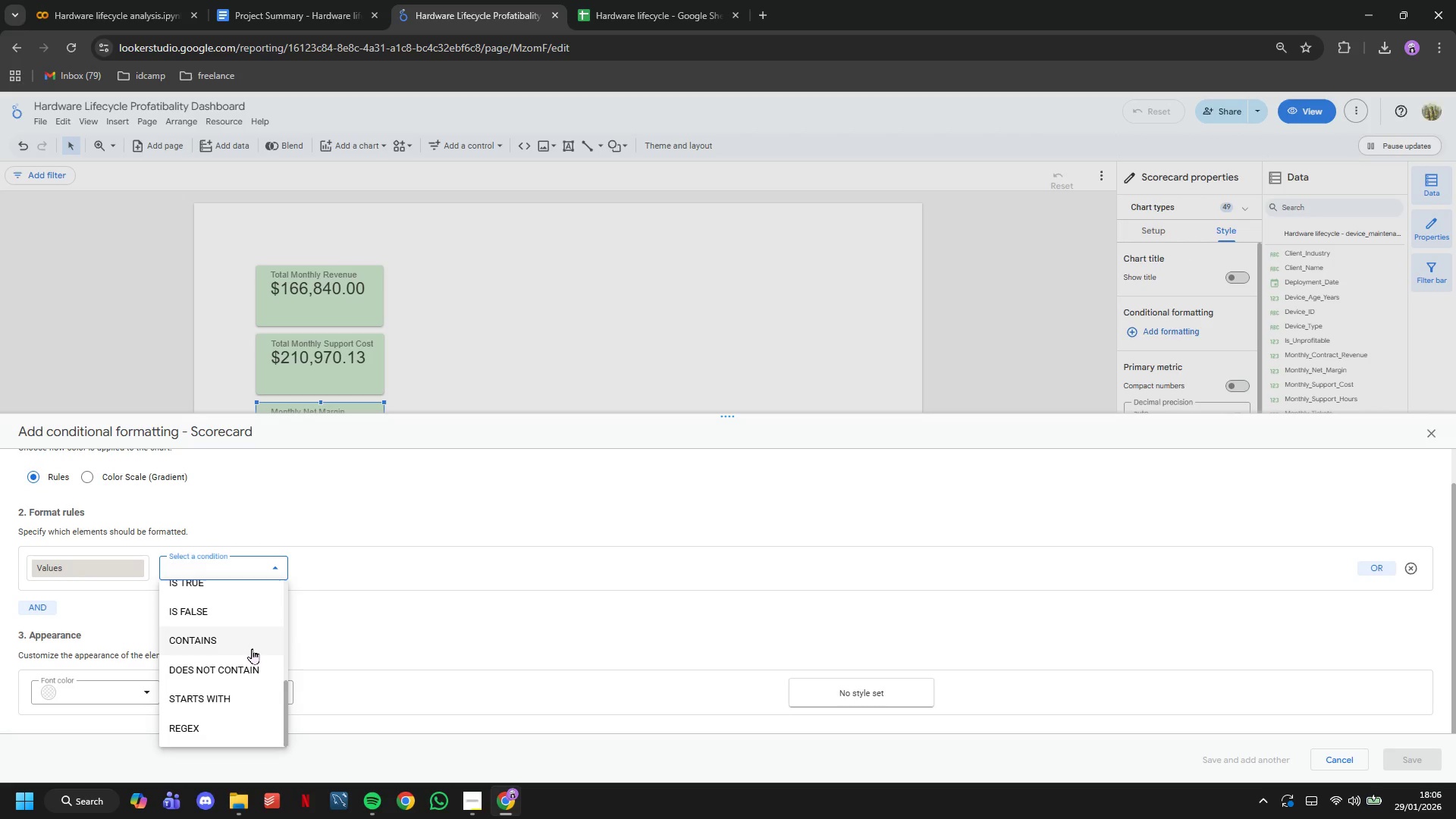 
left_click([522, 643])
 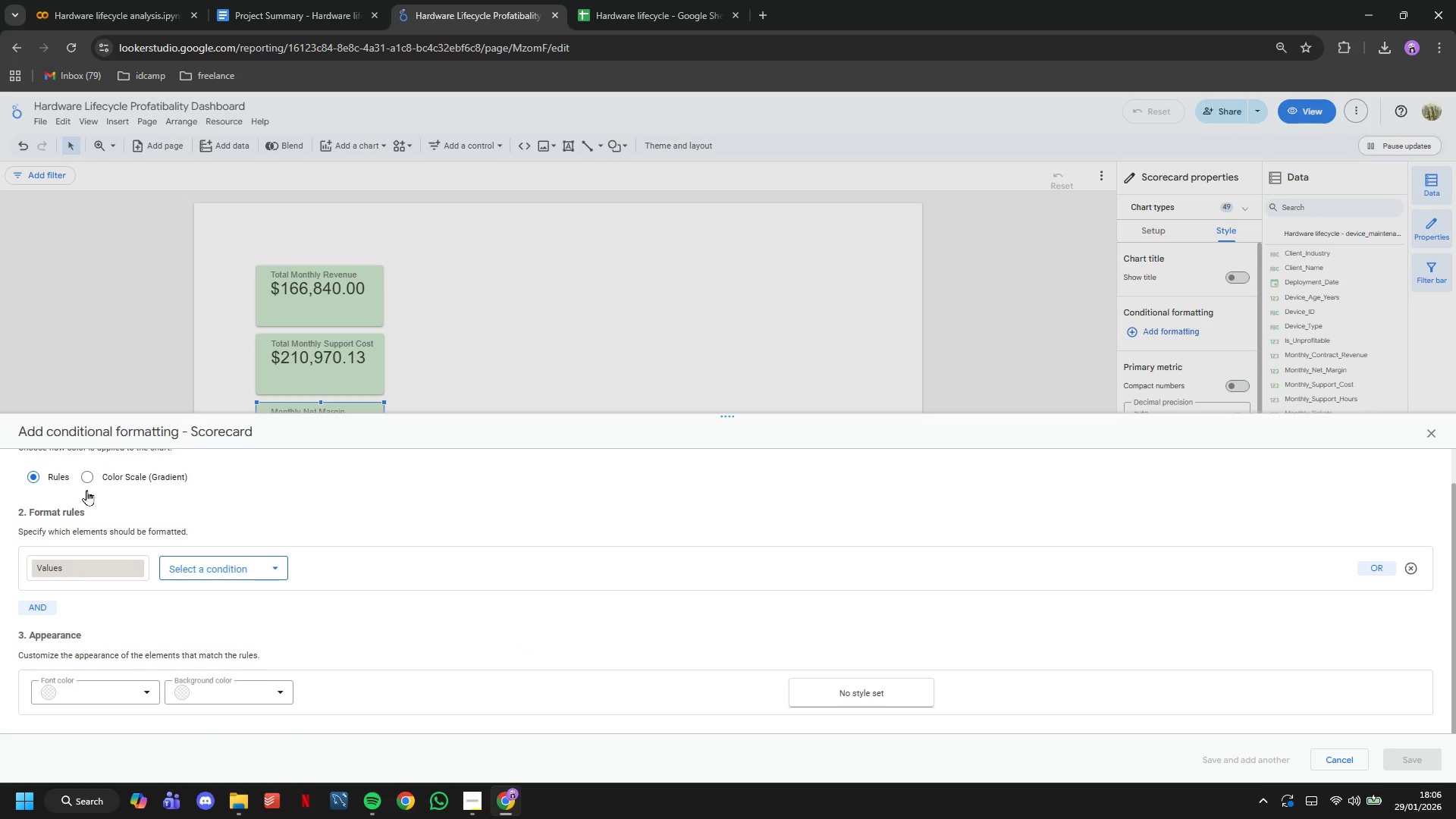 
scroll: coordinate [252, 648], scroll_direction: down, amount: 4.0
 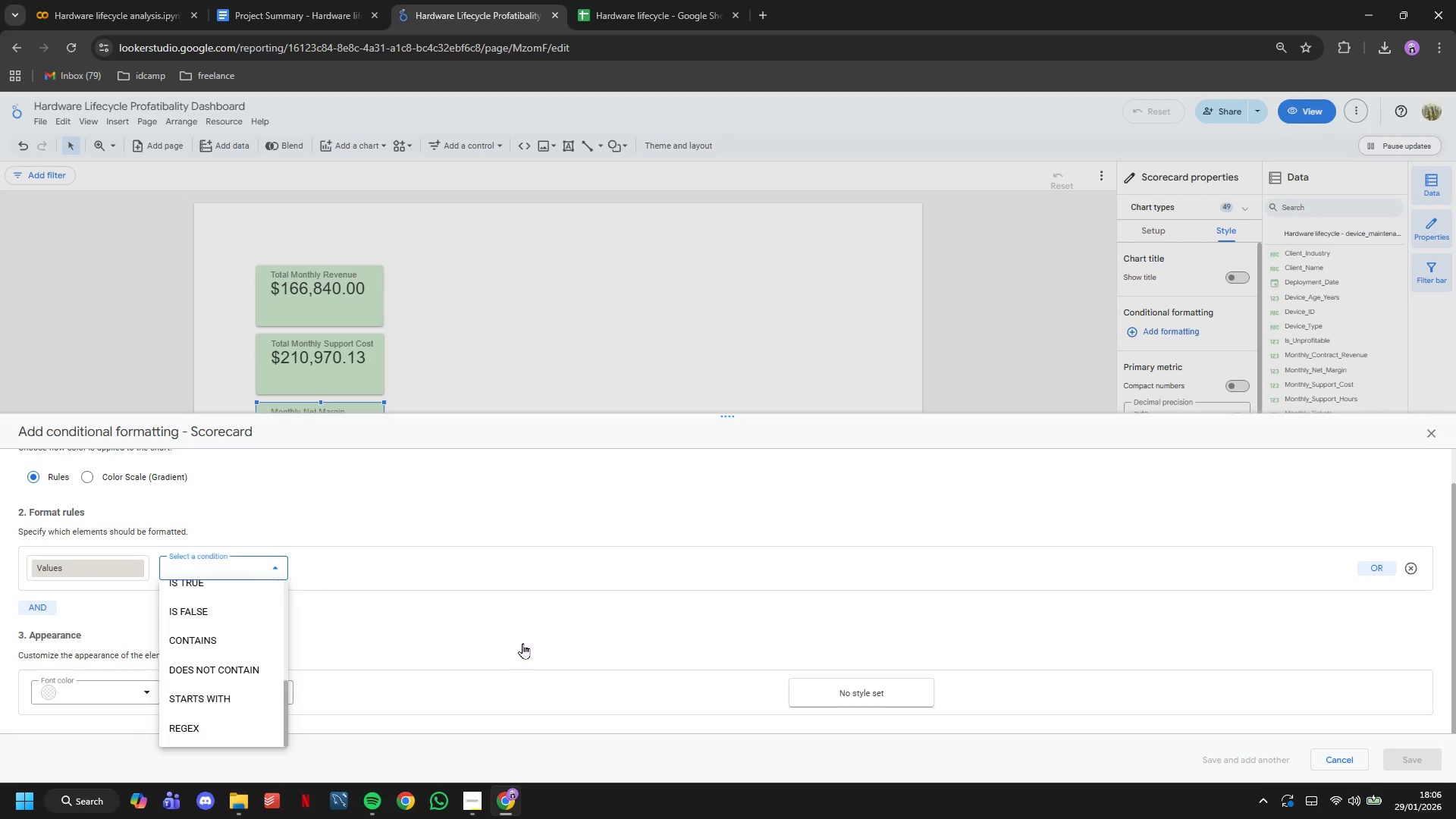 
left_click([86, 485])
 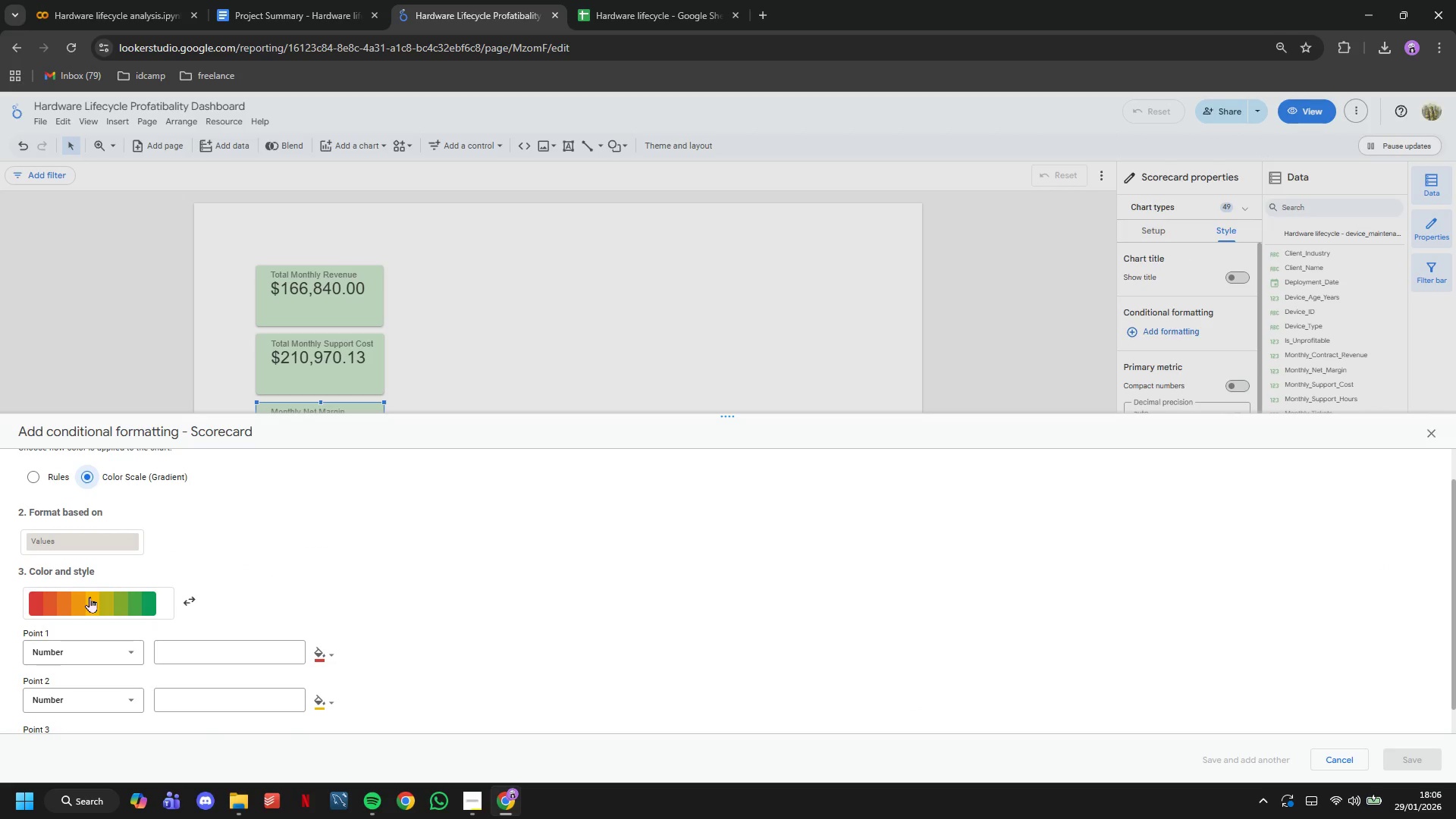 
scroll: coordinate [89, 597], scroll_direction: down, amount: 3.0
 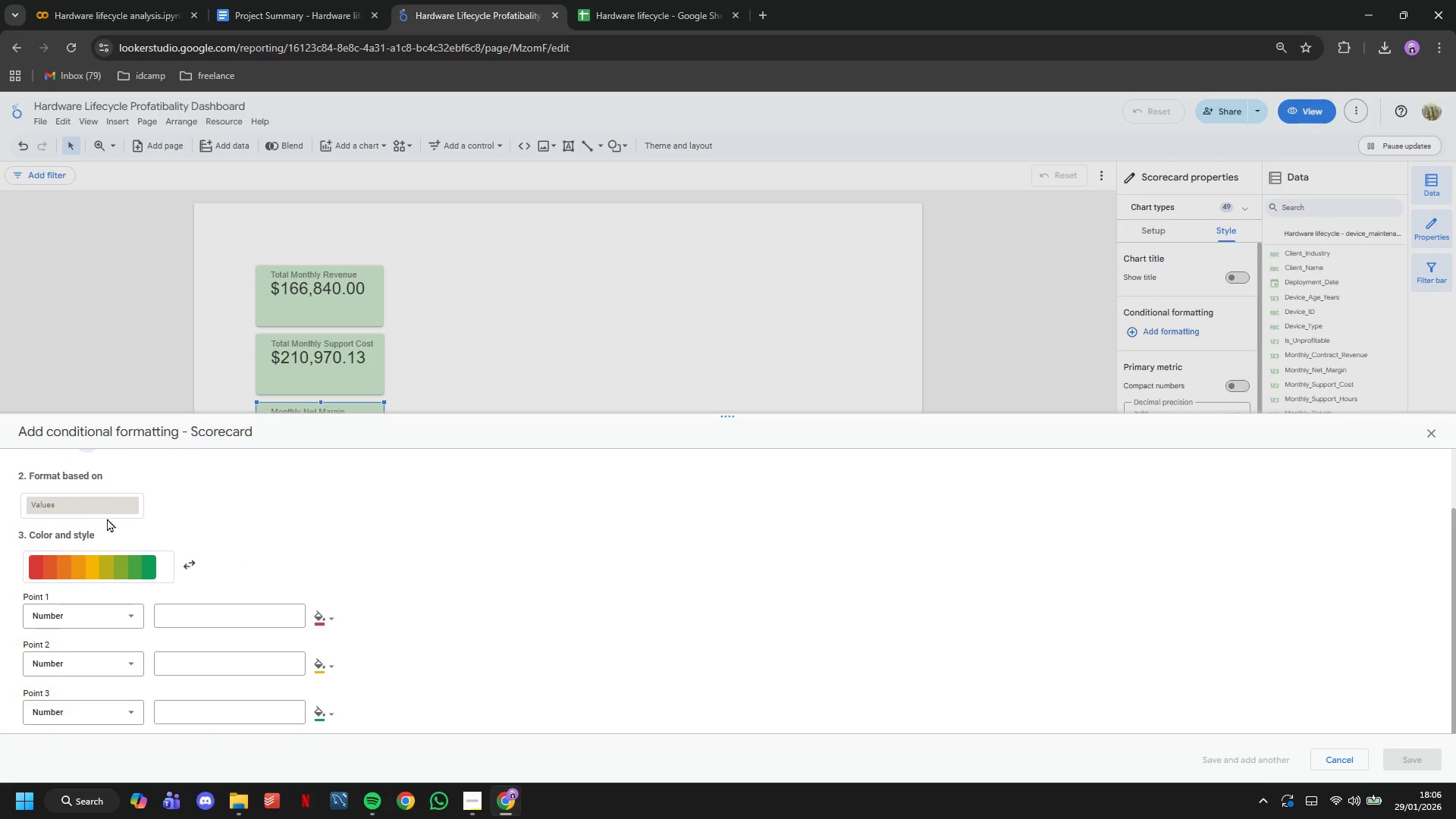 
scroll: coordinate [120, 546], scroll_direction: up, amount: 3.0
 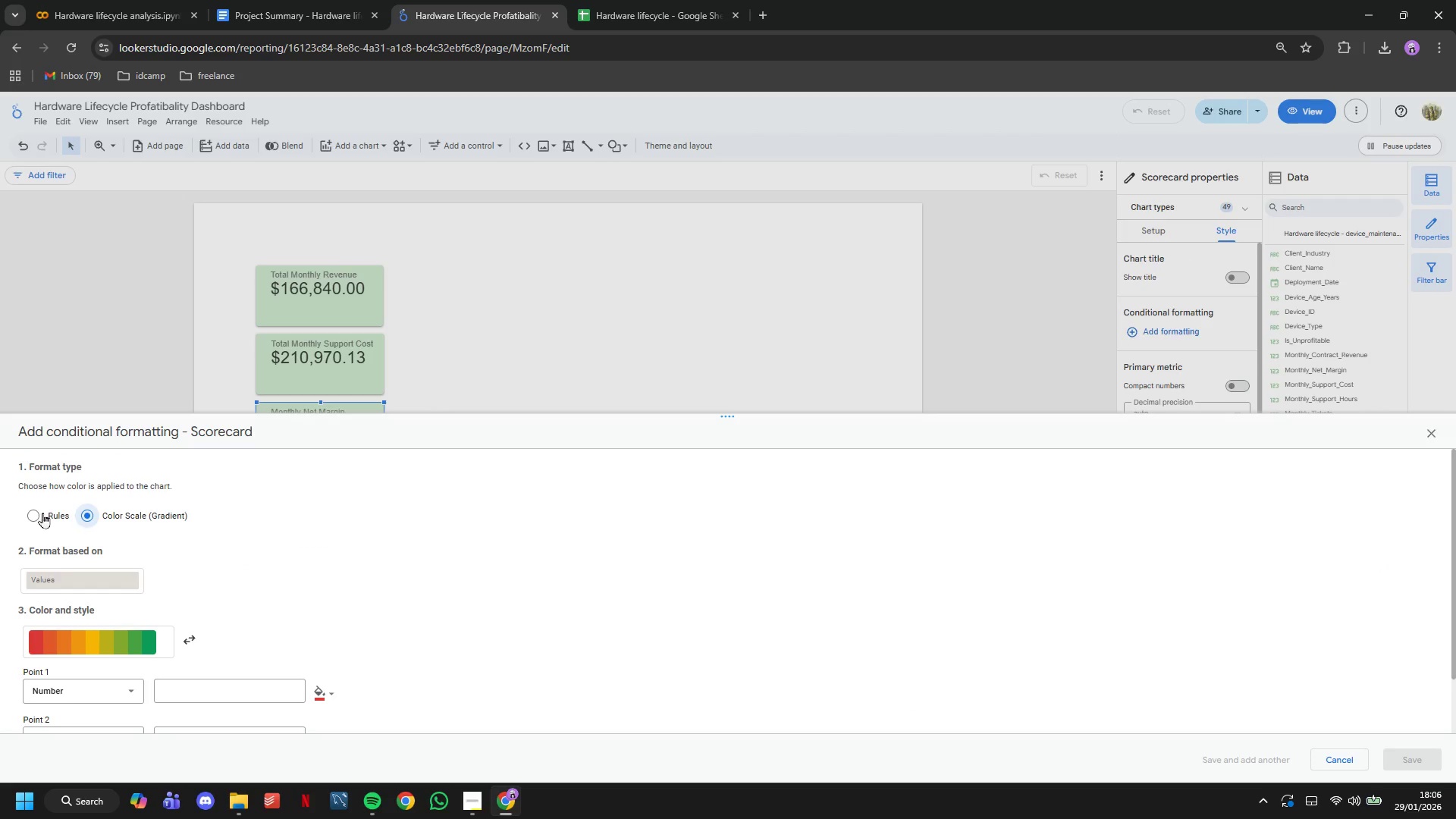 
left_click([38, 511])
 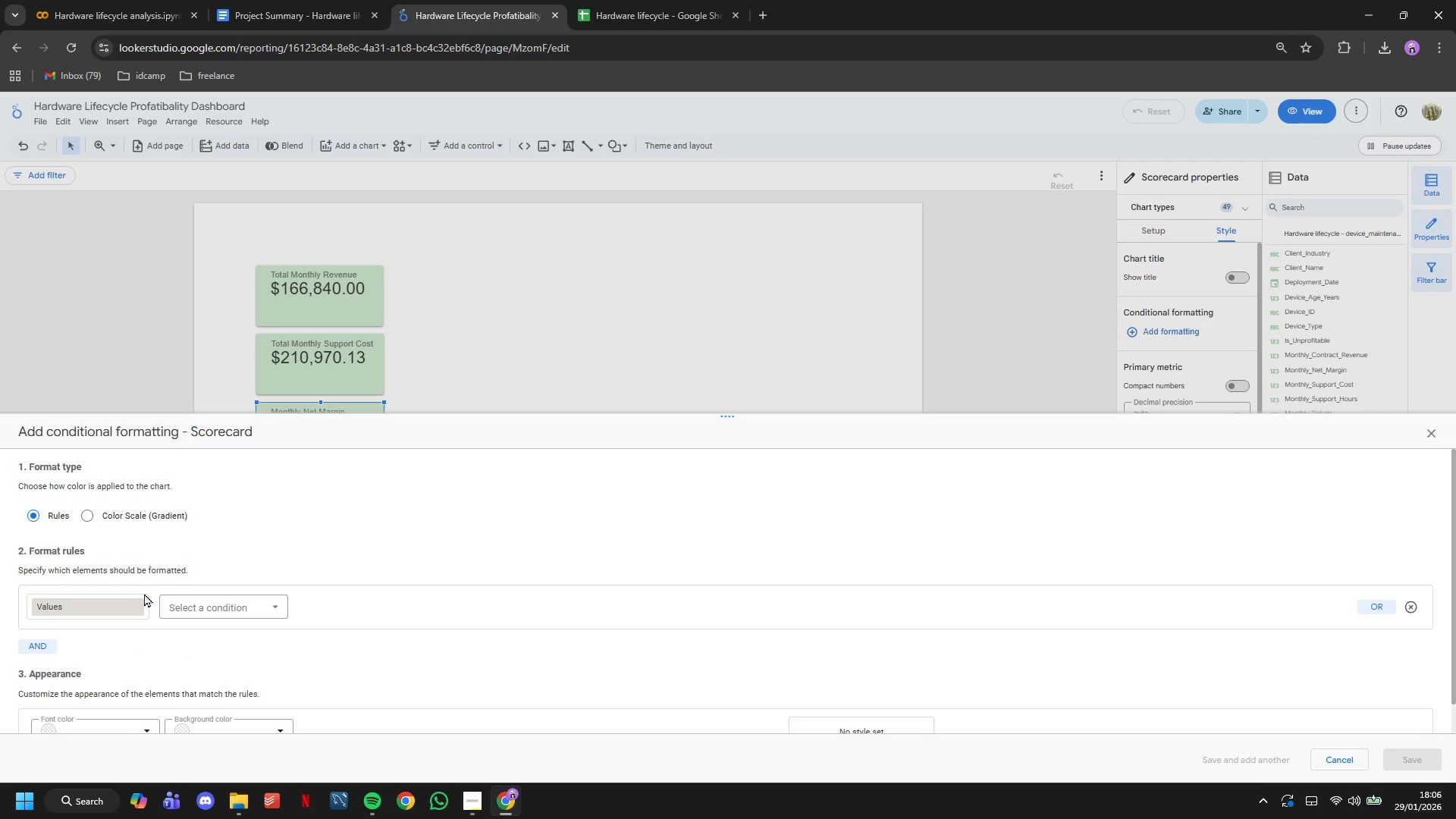 
double_click([139, 607])
 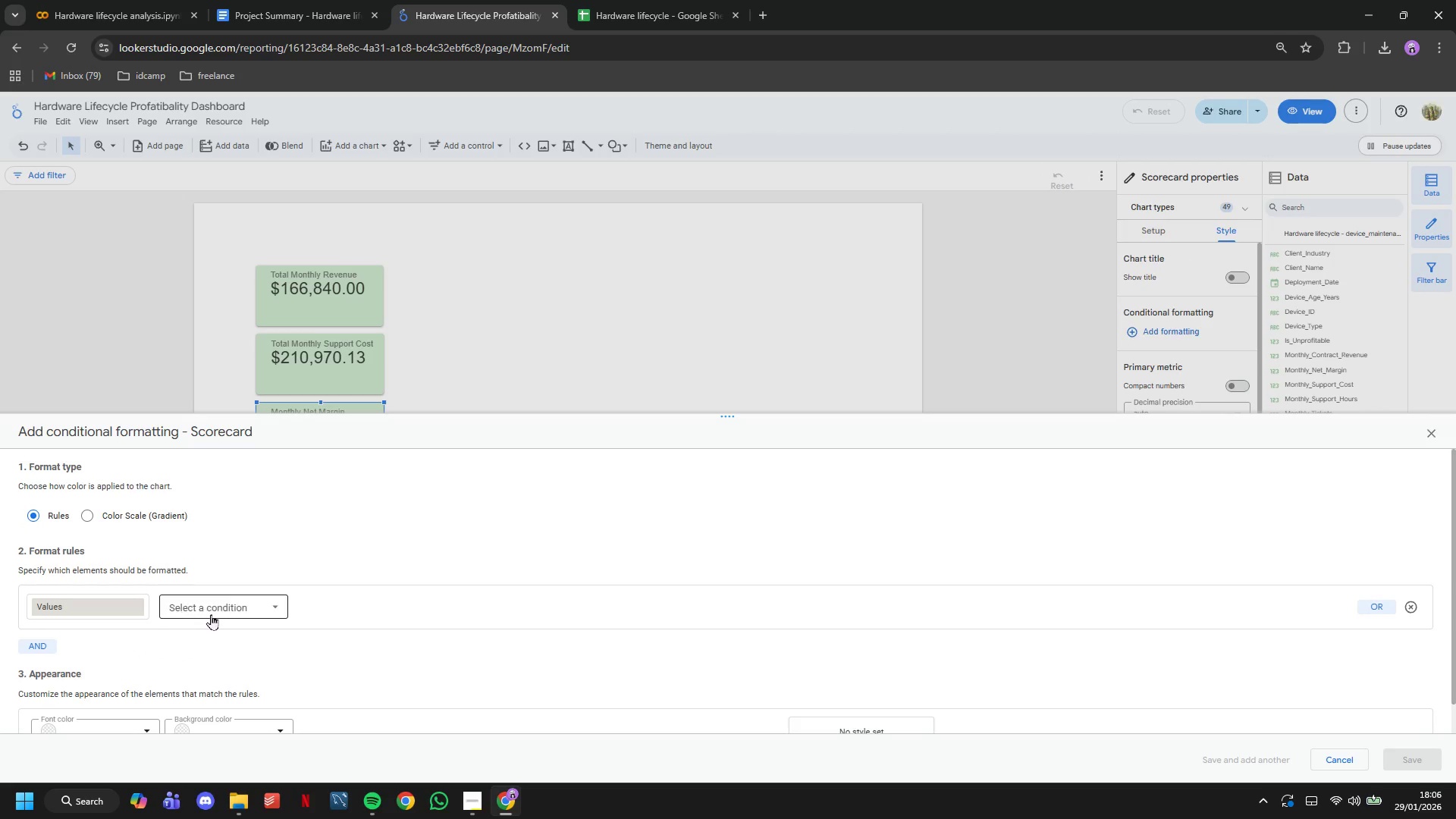 
left_click([215, 614])
 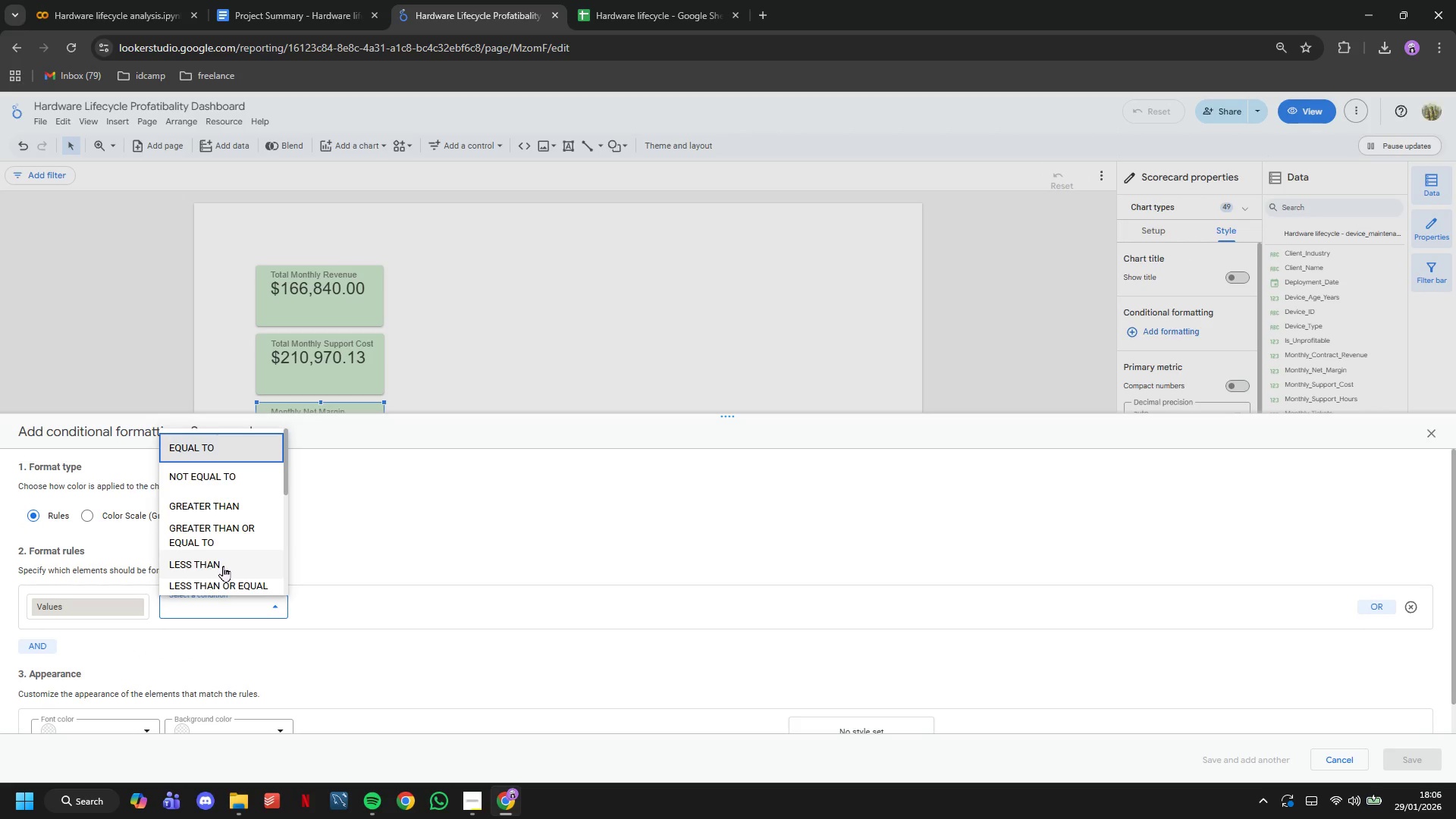 
left_click([223, 566])
 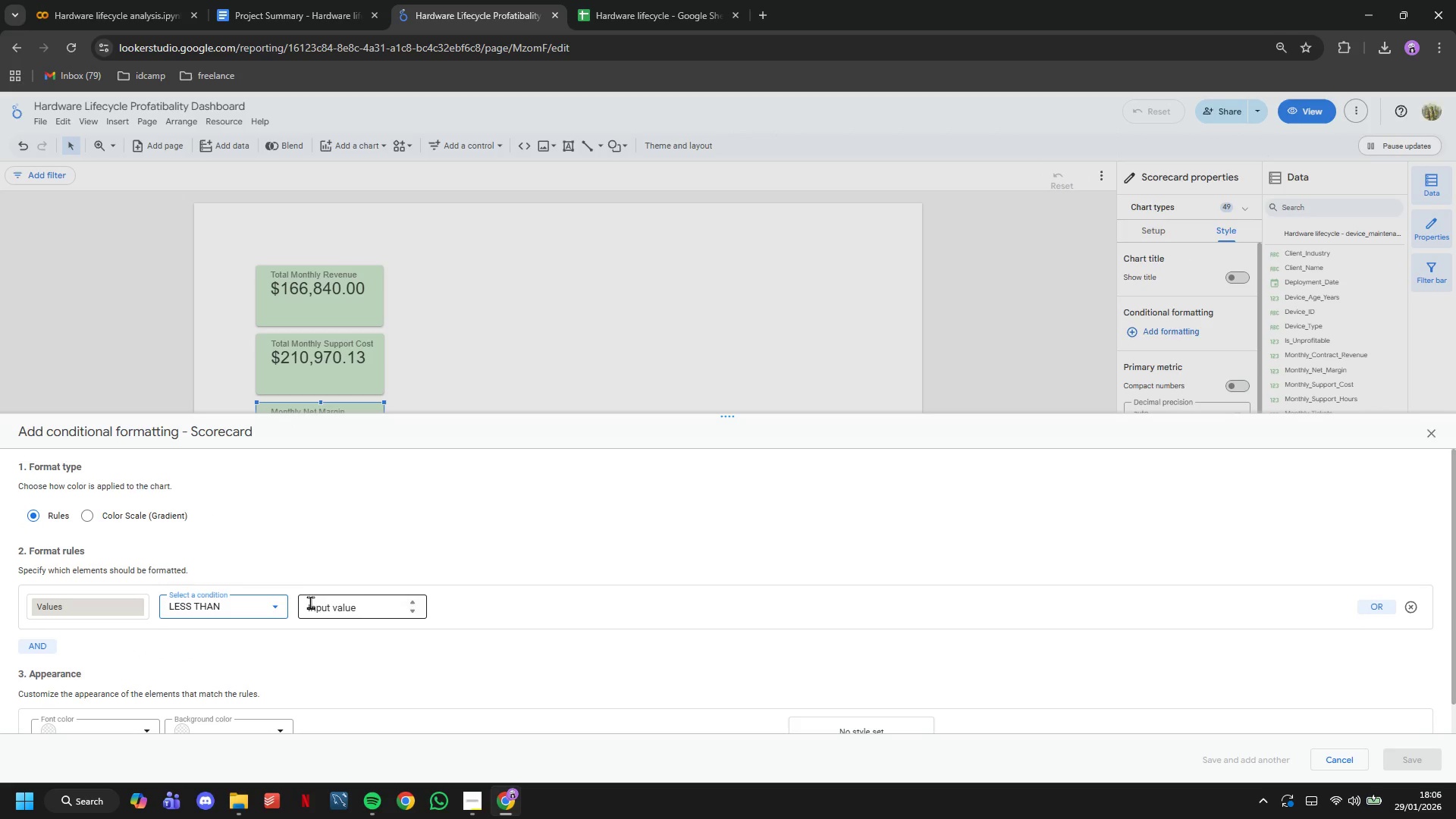 
left_click([322, 604])
 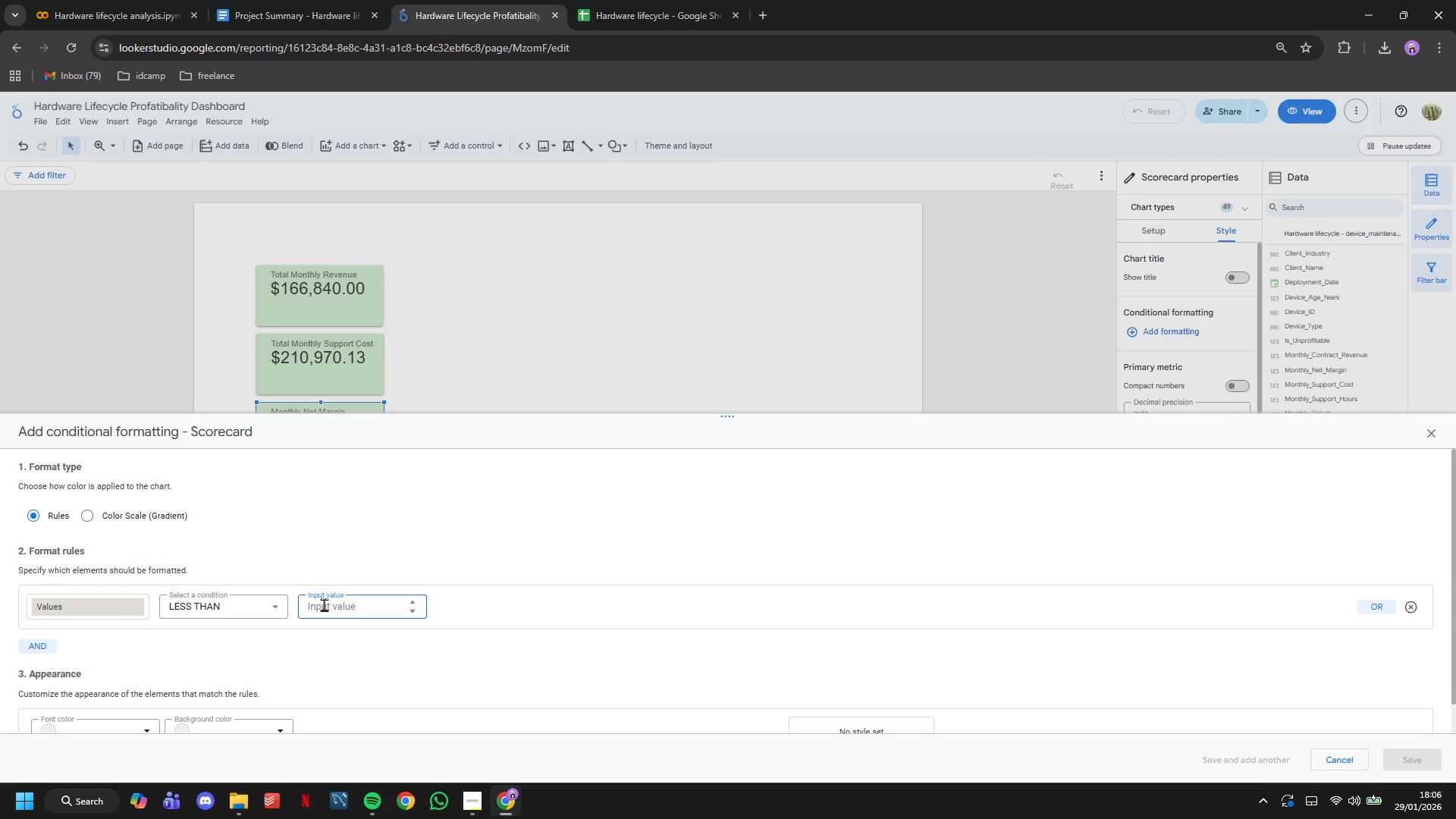 
key(0)
 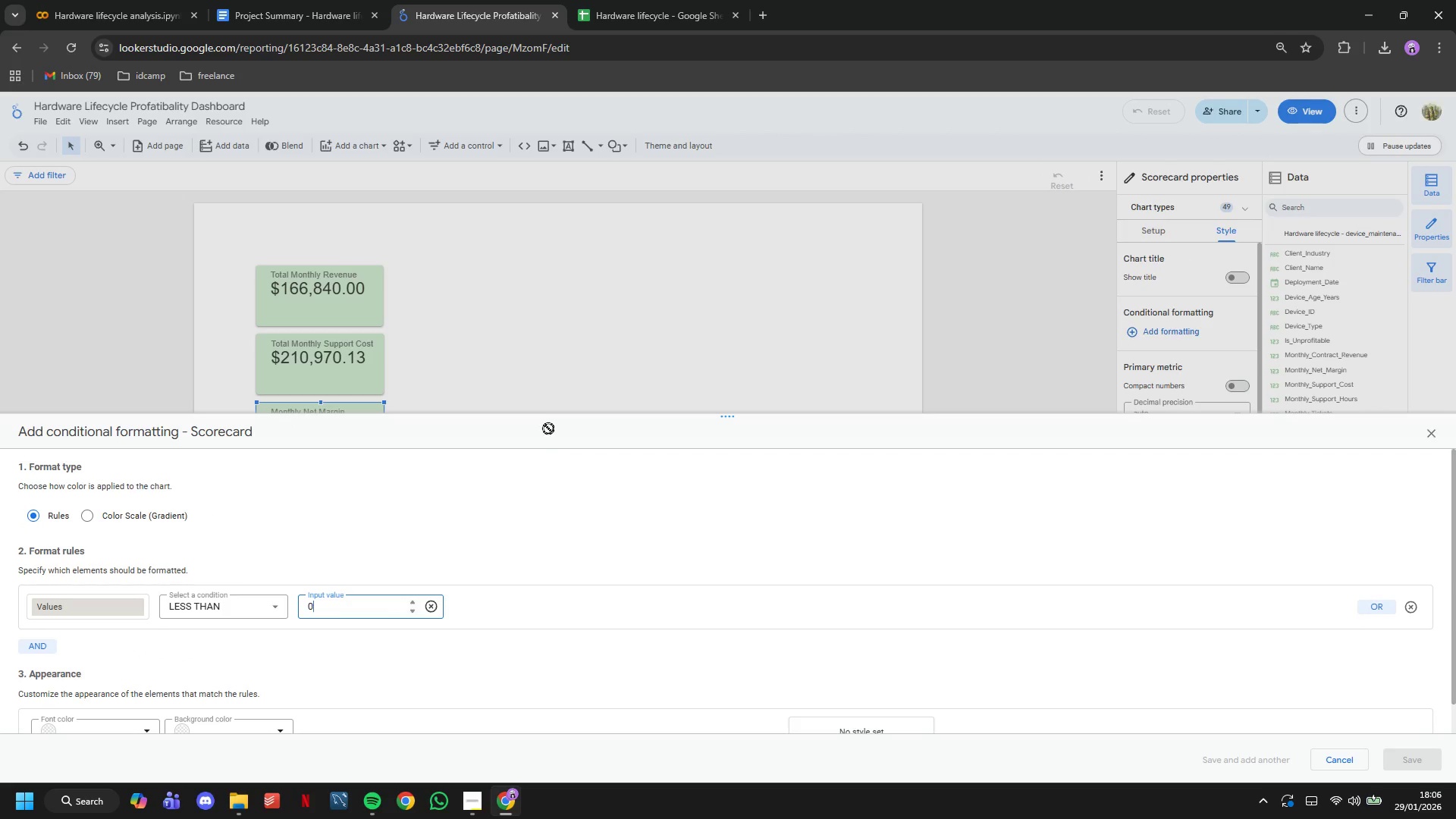 
left_click([82, 563])
 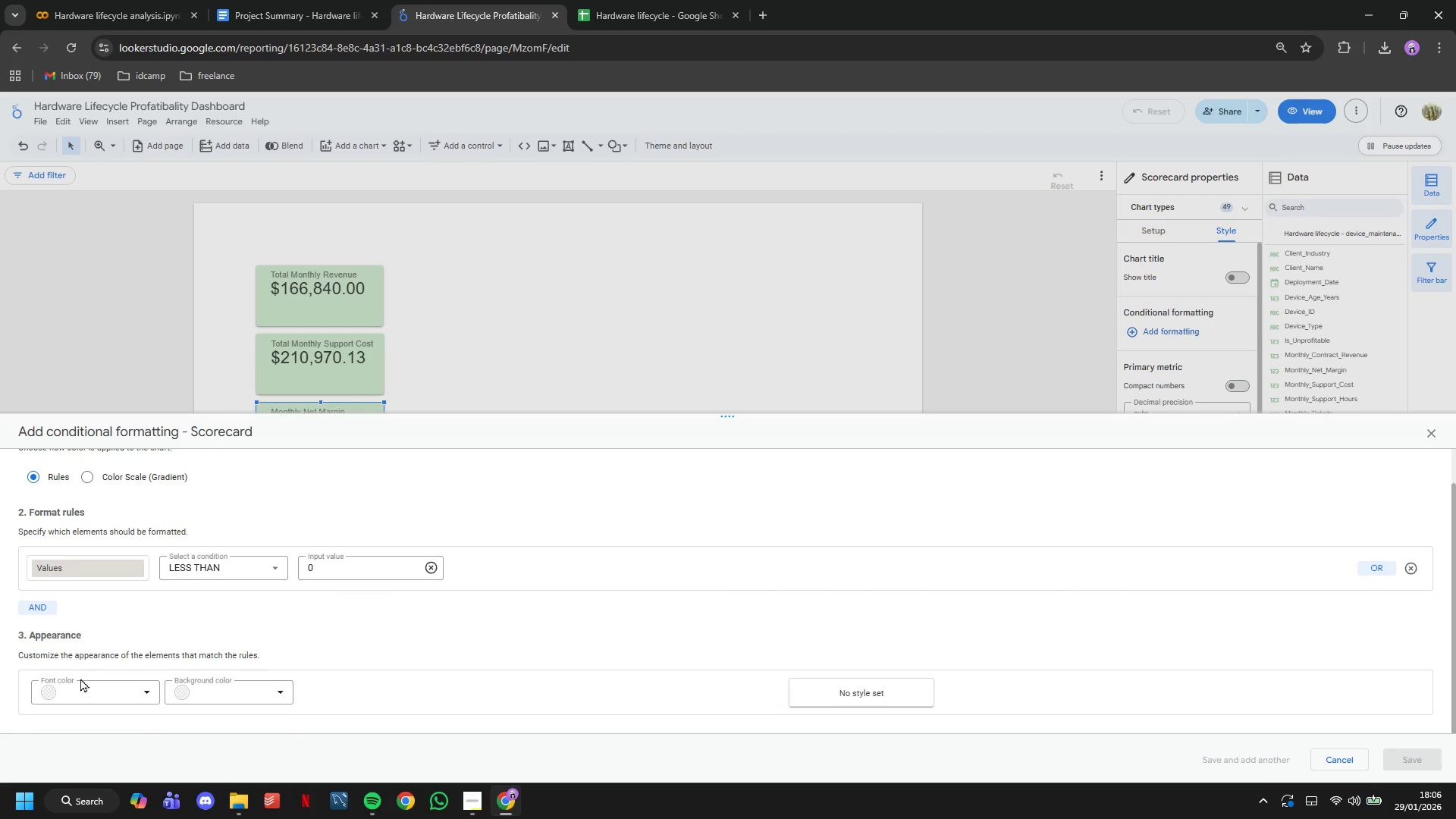 
scroll: coordinate [368, 588], scroll_direction: down, amount: 4.0
 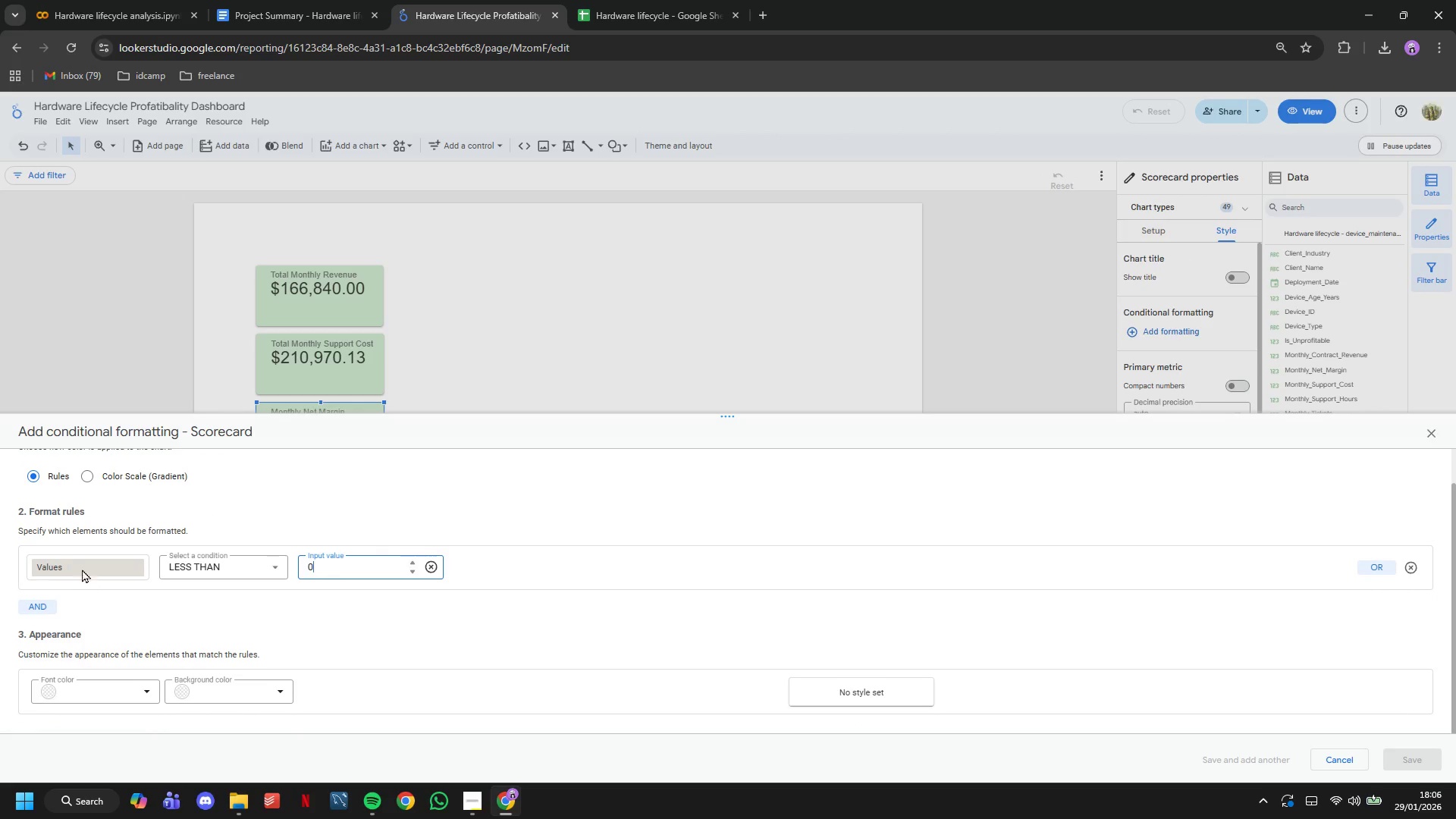 
left_click([80, 687])
 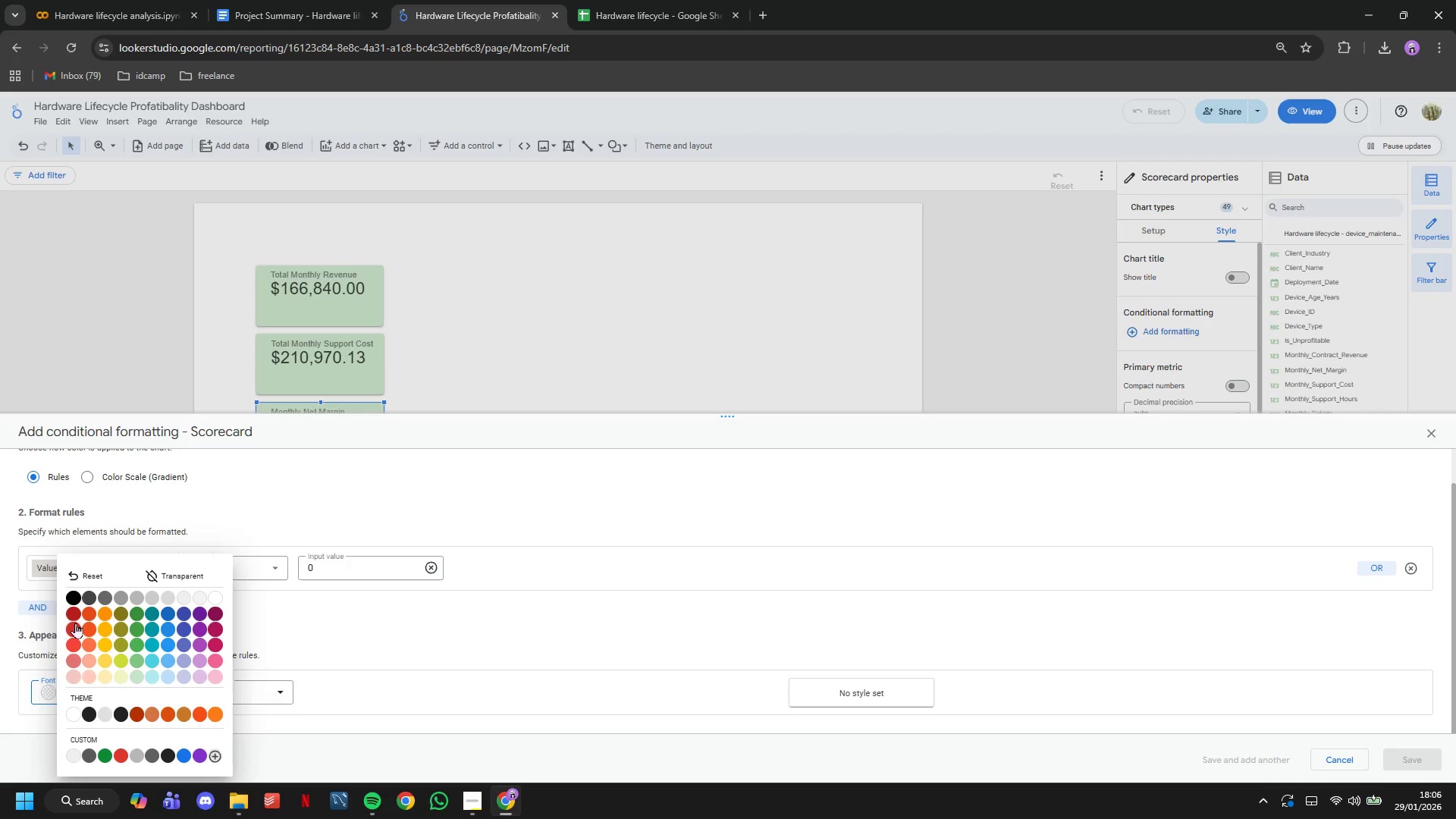 
left_click([75, 611])
 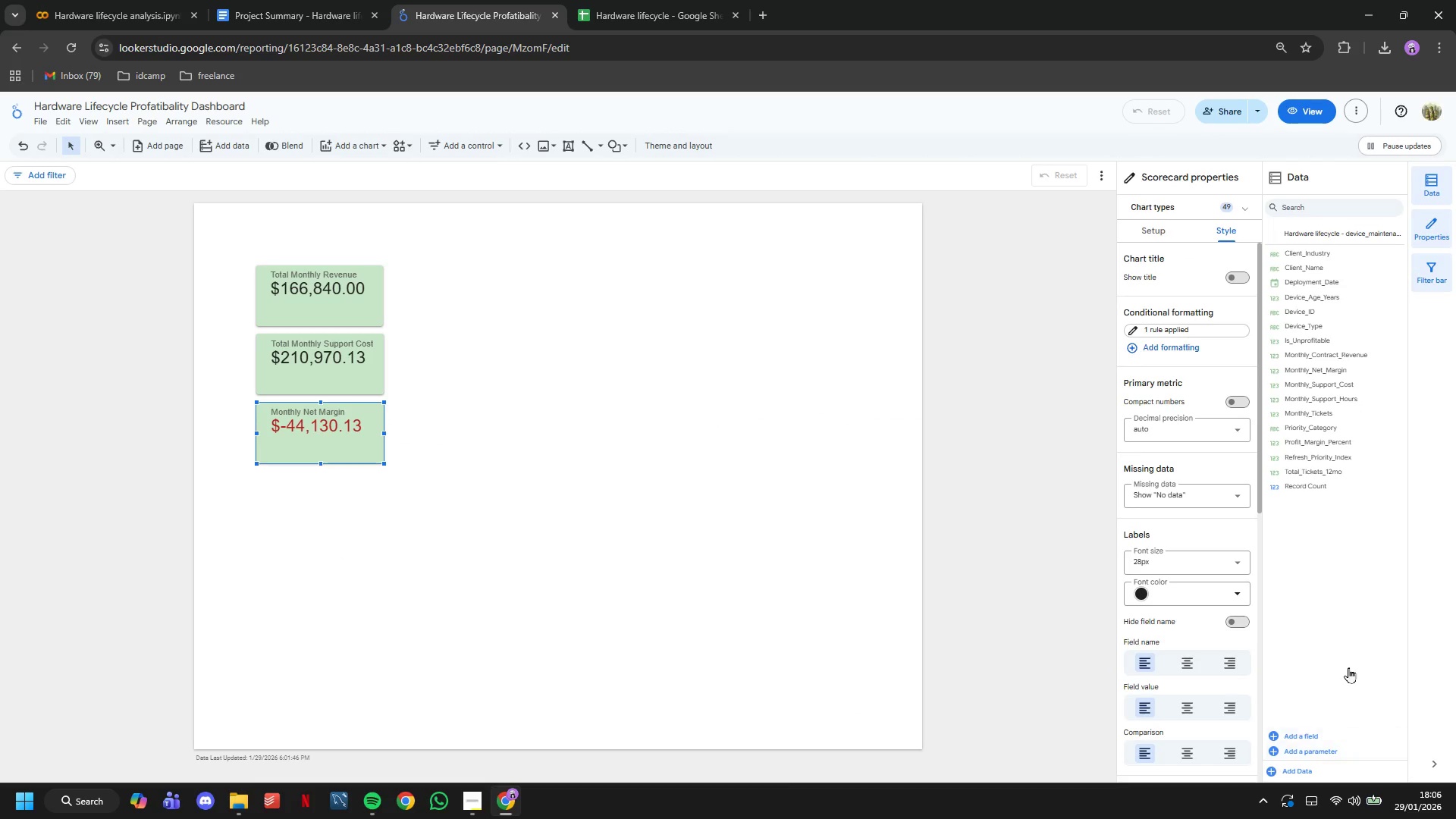 
left_click([1181, 353])
 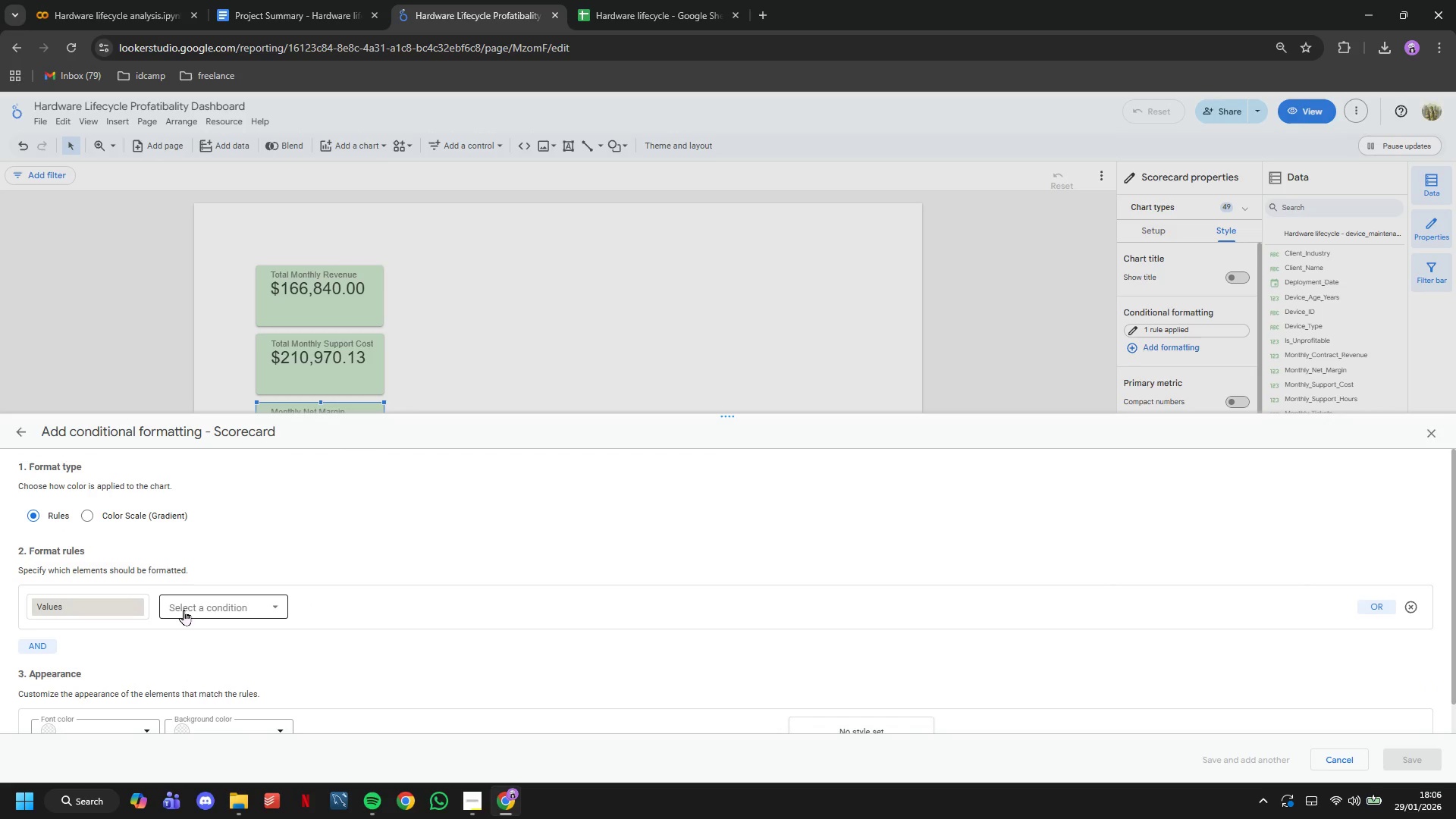 
left_click([199, 610])
 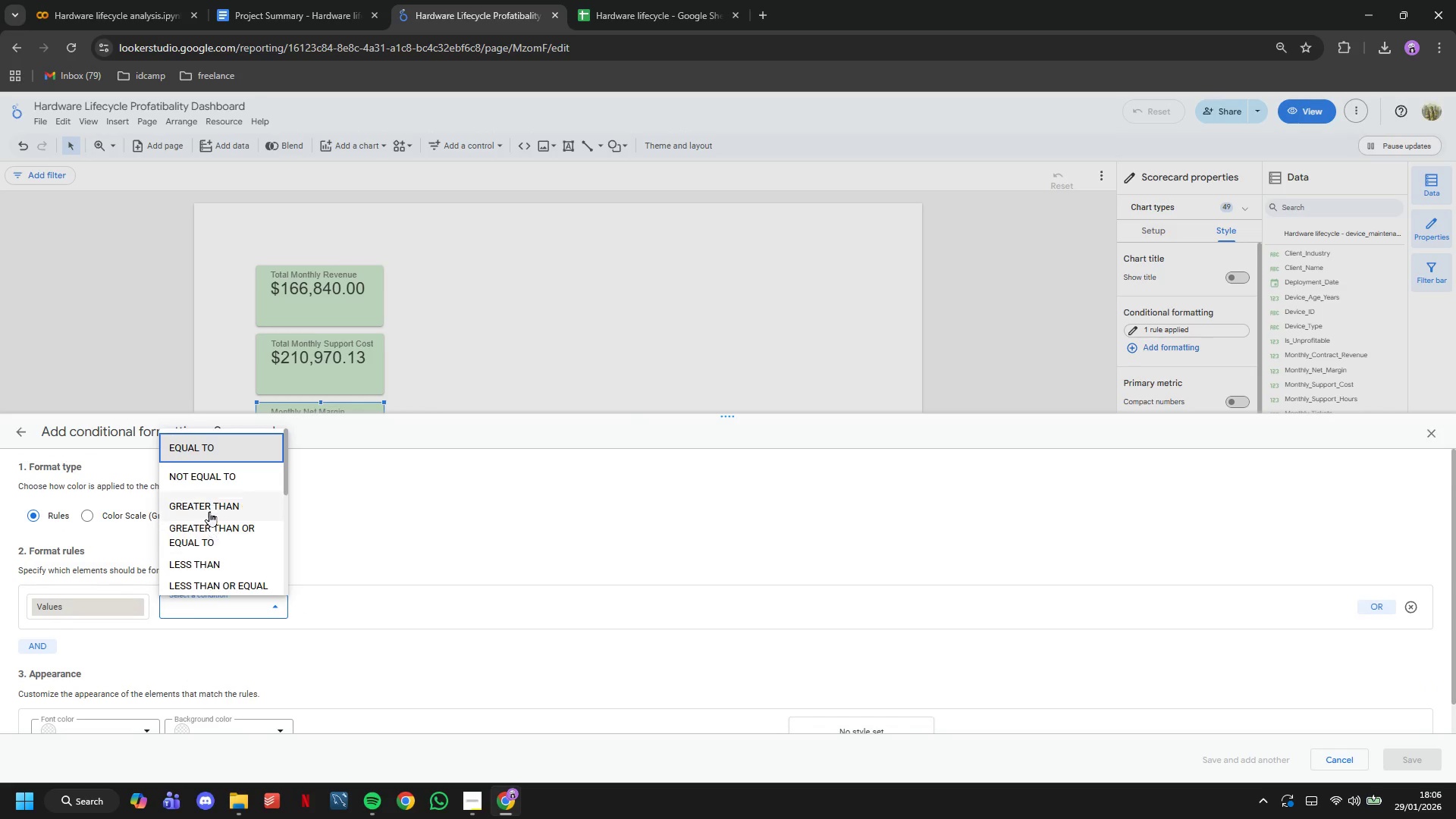 
left_click([209, 510])
 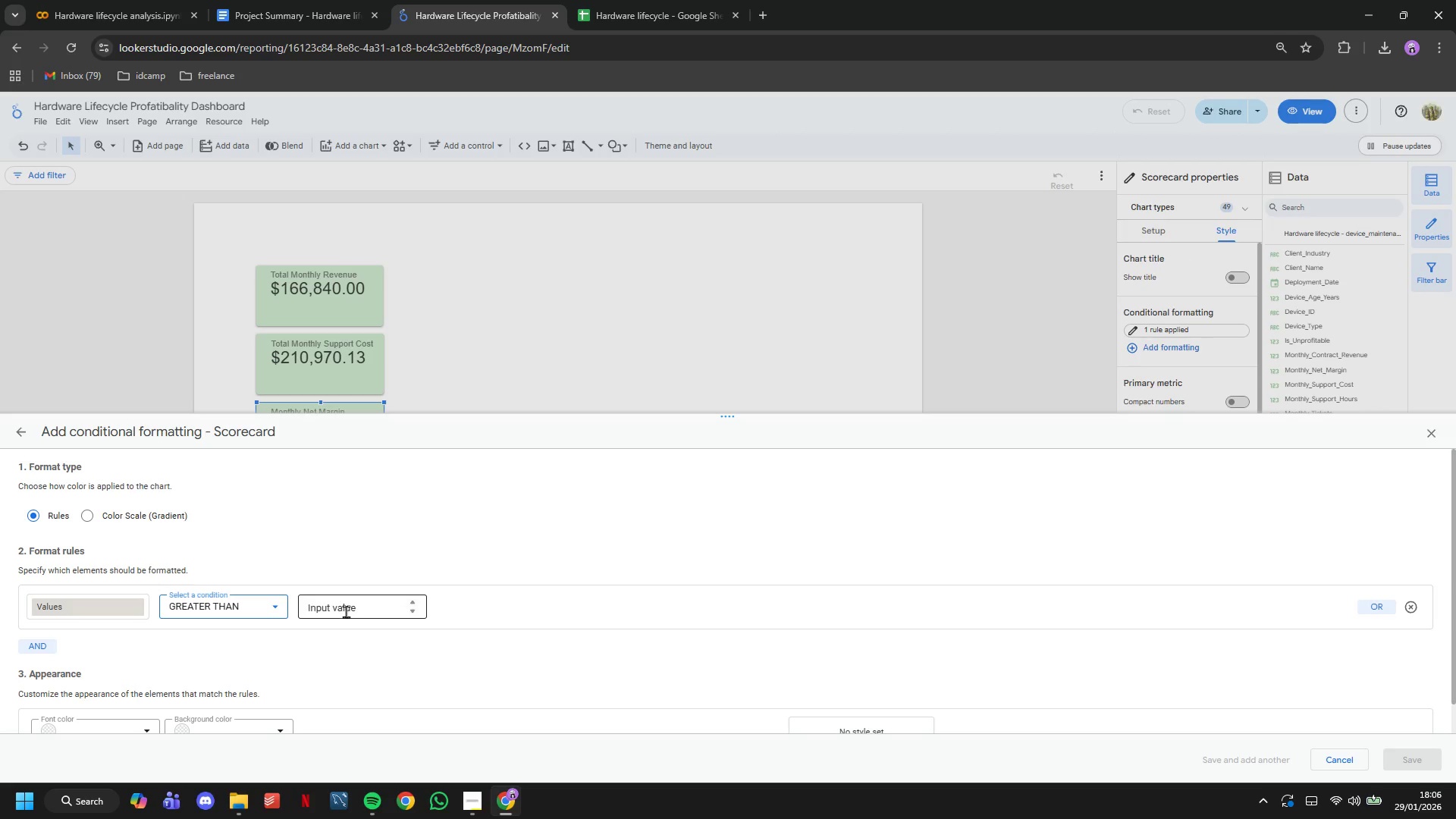 
left_click([346, 611])
 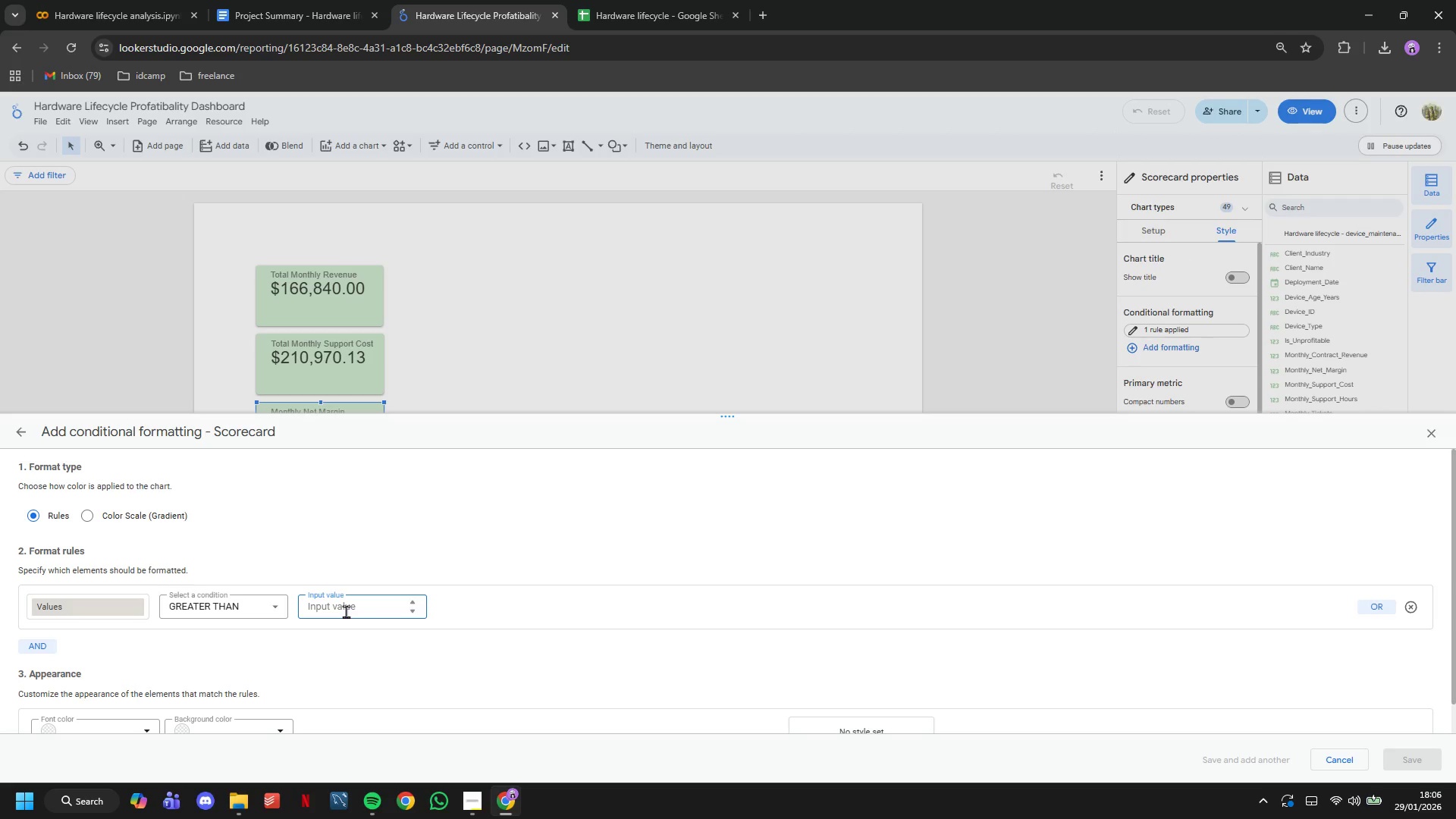 
key(0)
 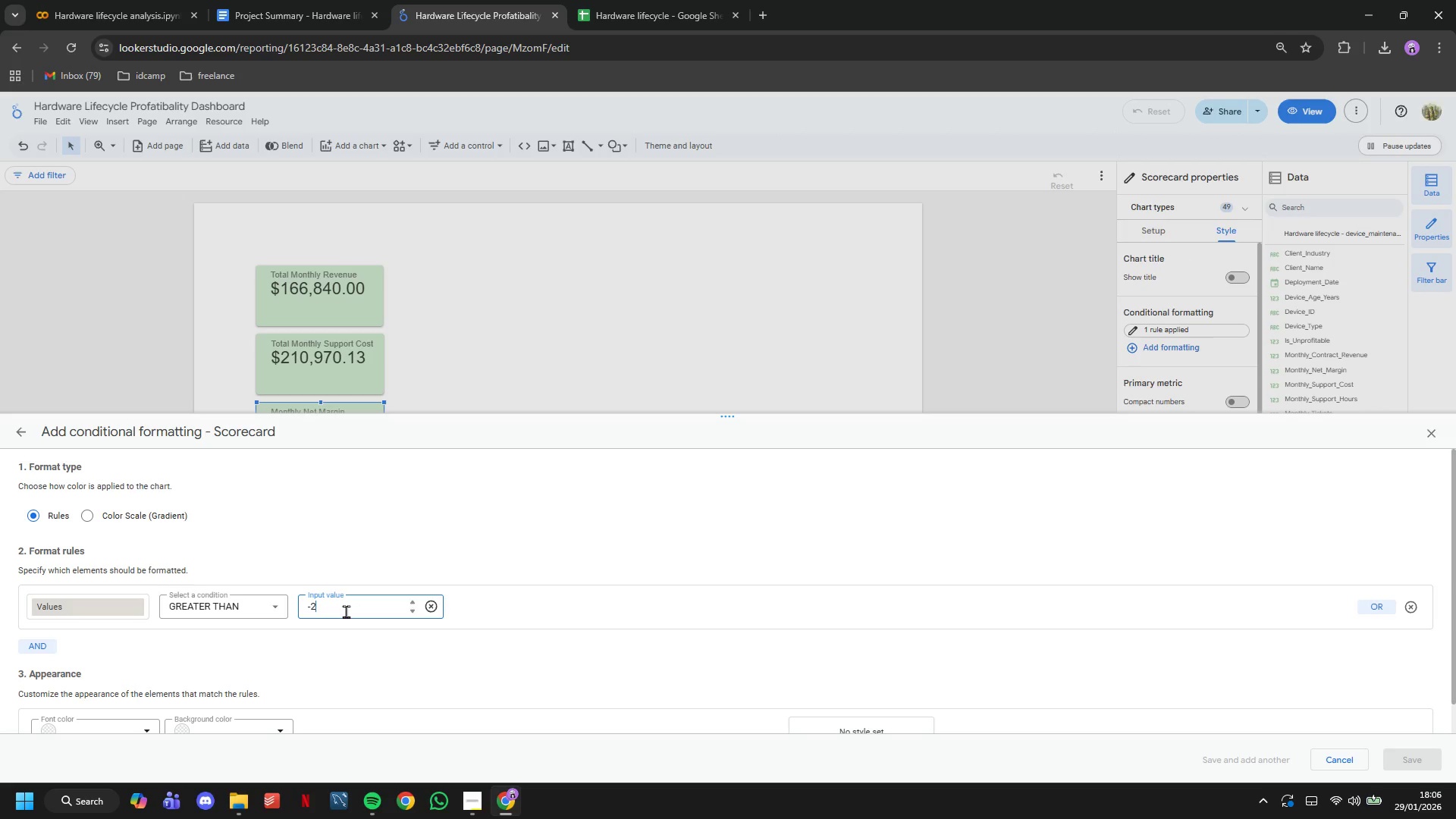 
scroll: coordinate [199, 636], scroll_direction: down, amount: 6.0
 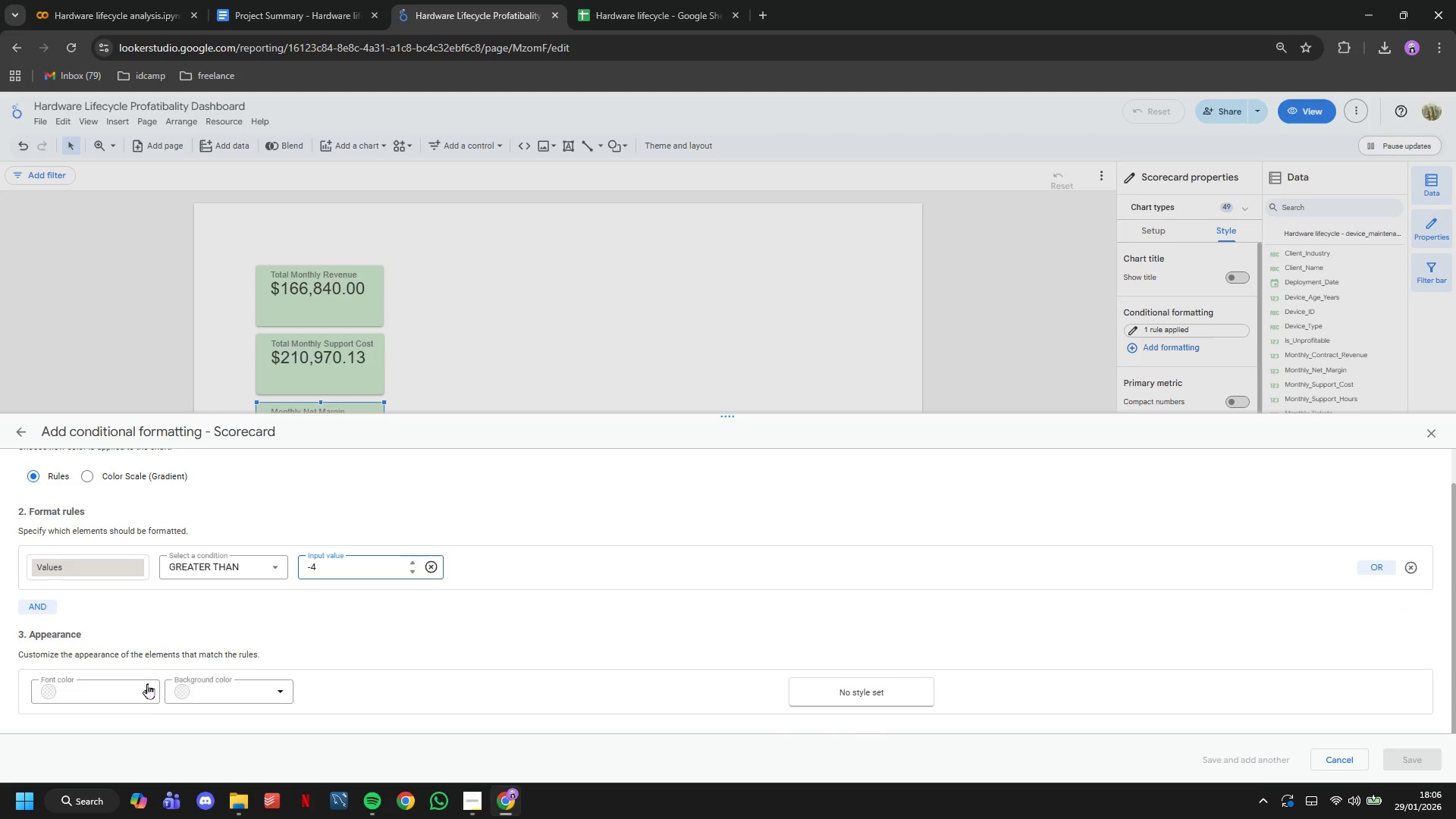 
left_click([145, 693])
 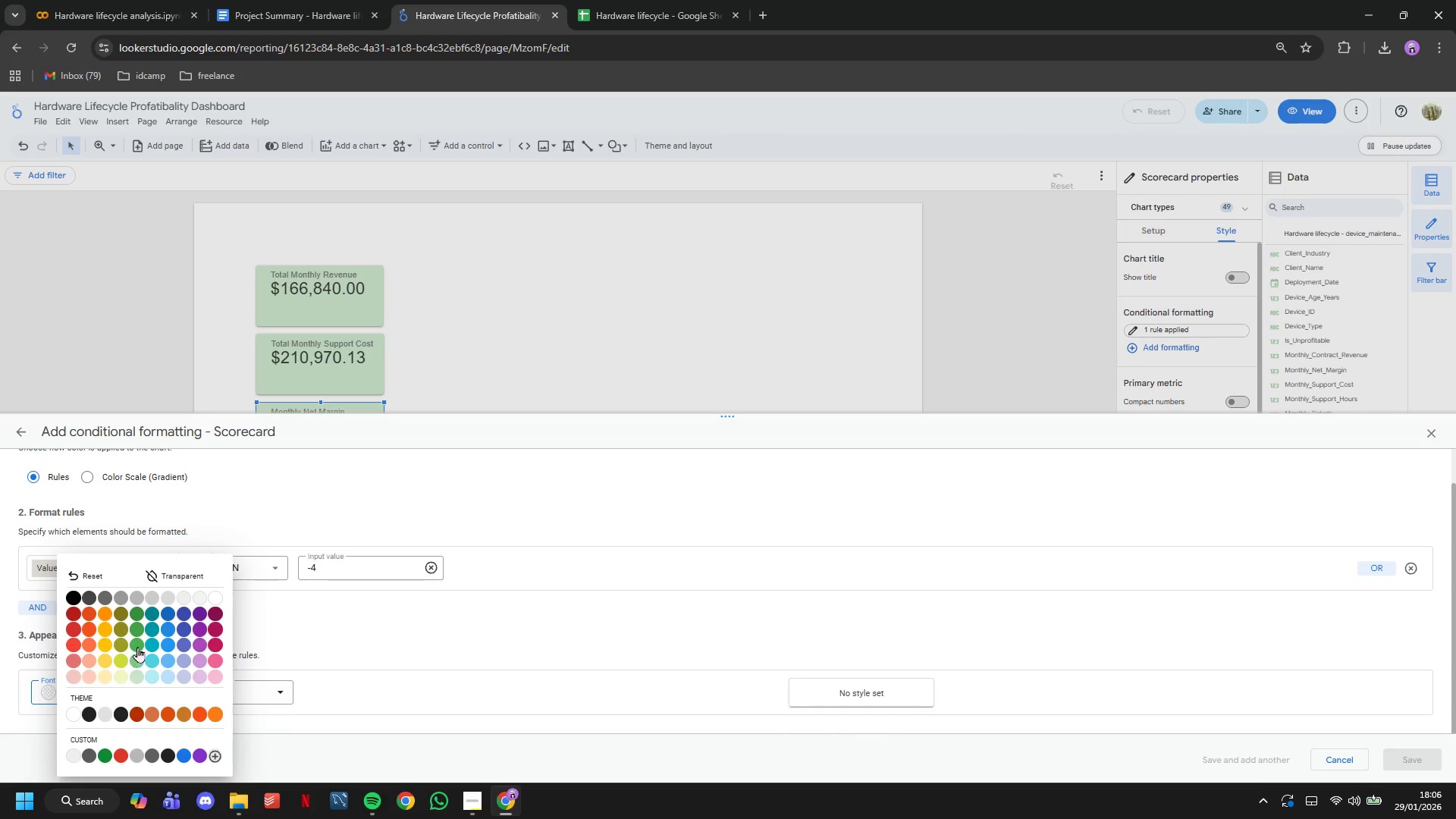 
left_click([136, 616])
 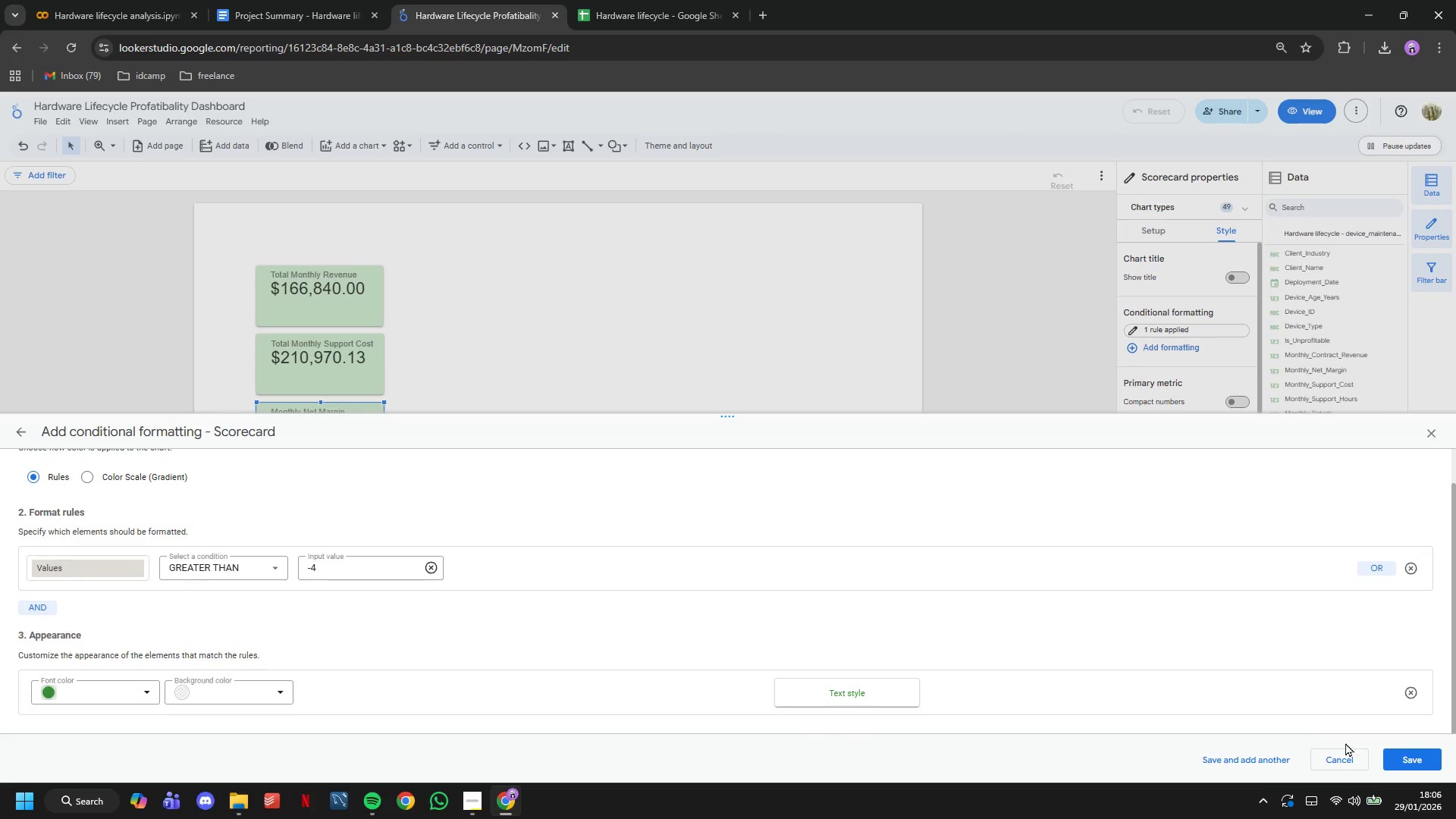 
left_click([1403, 750])
 